 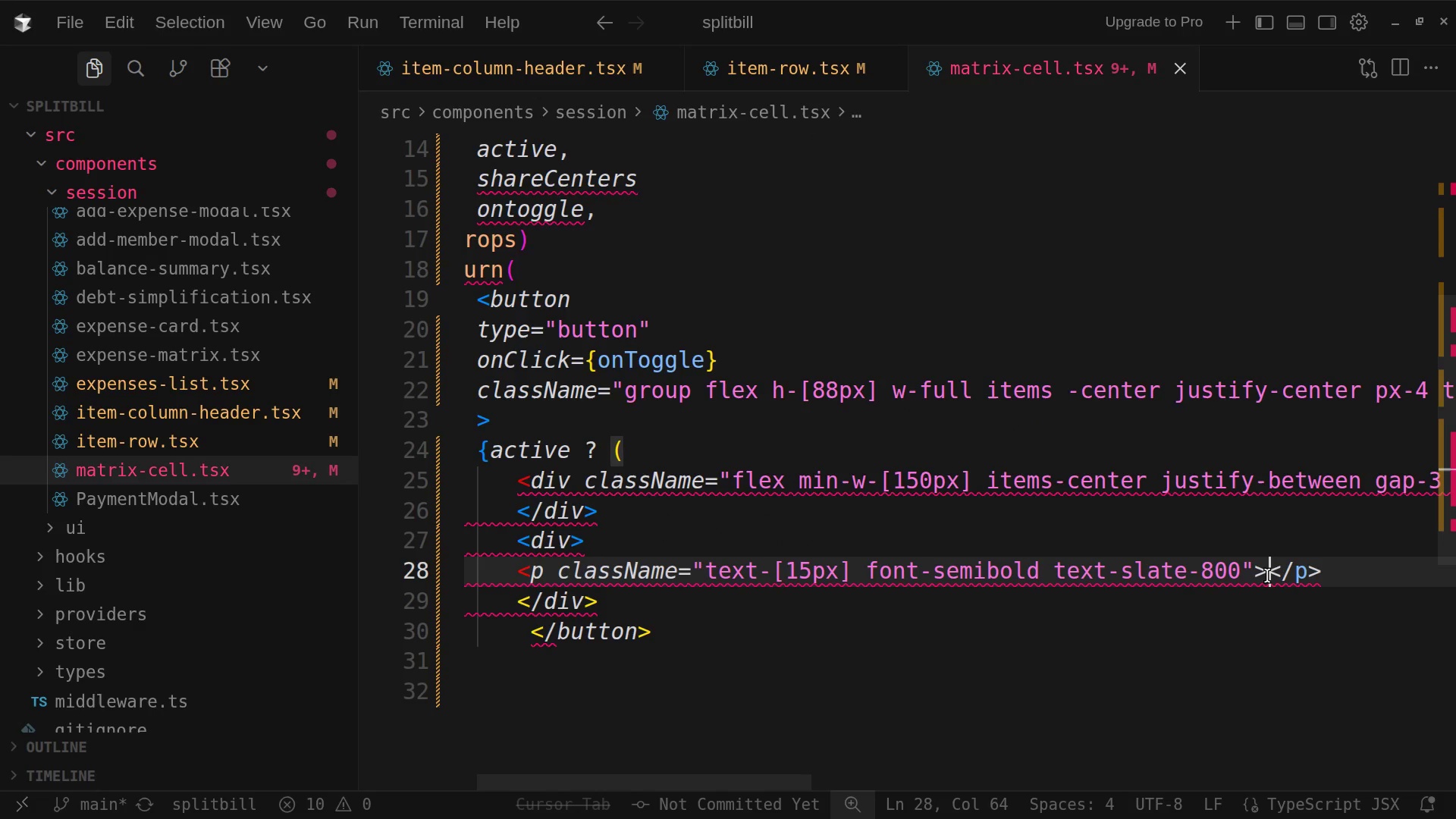 
key(Enter)
 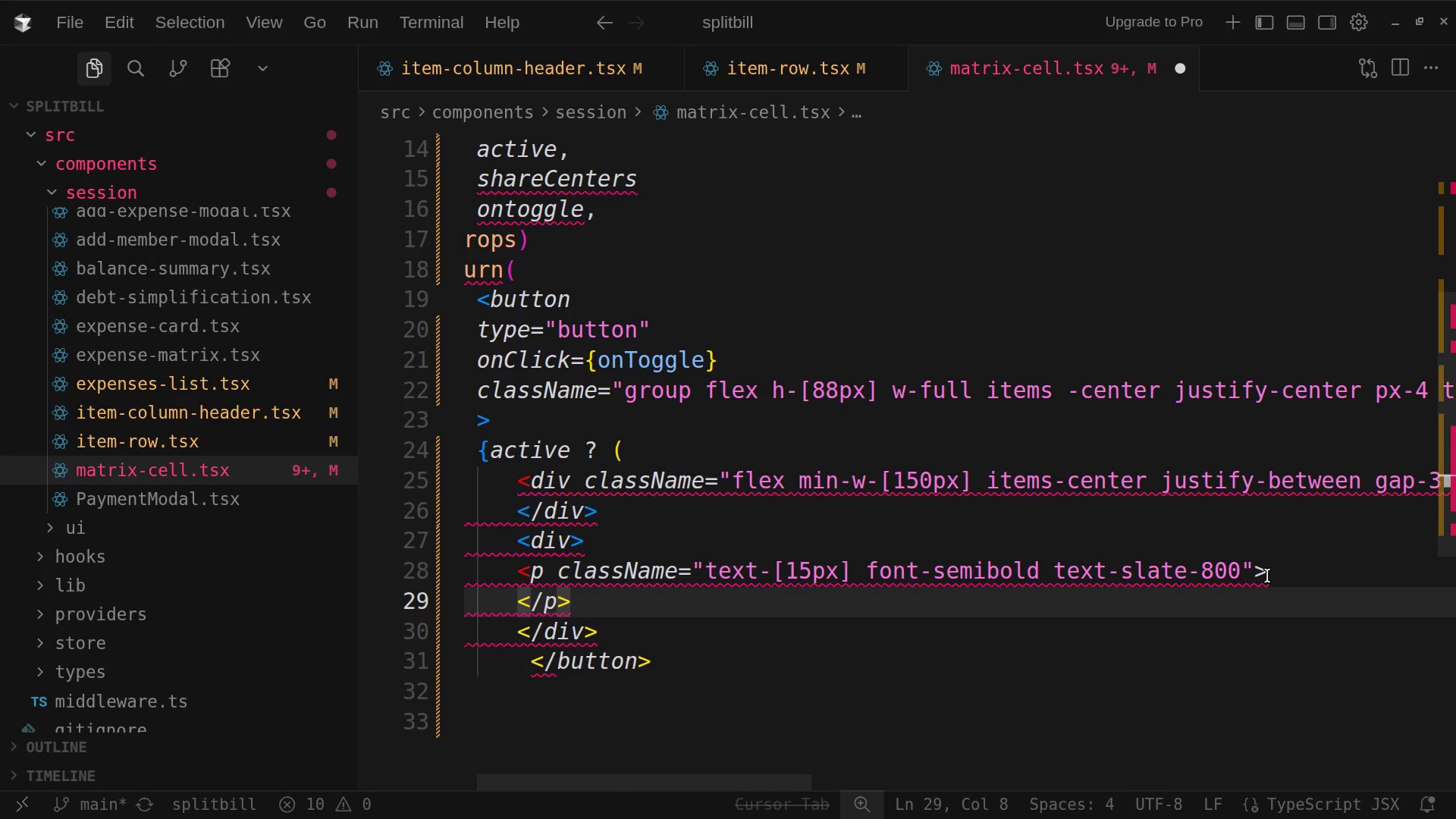 
key(Enter)
 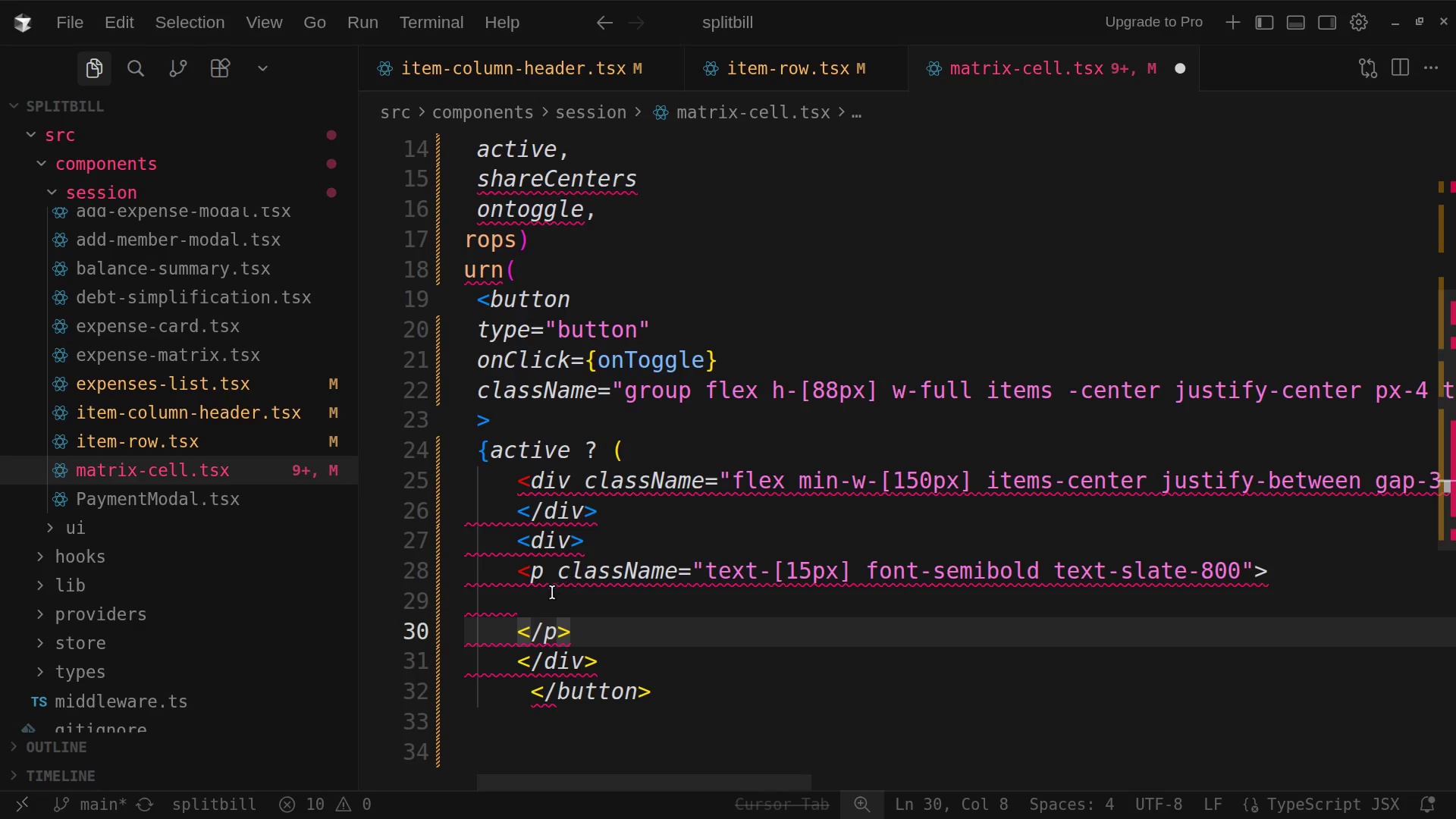 
left_click([535, 601])
 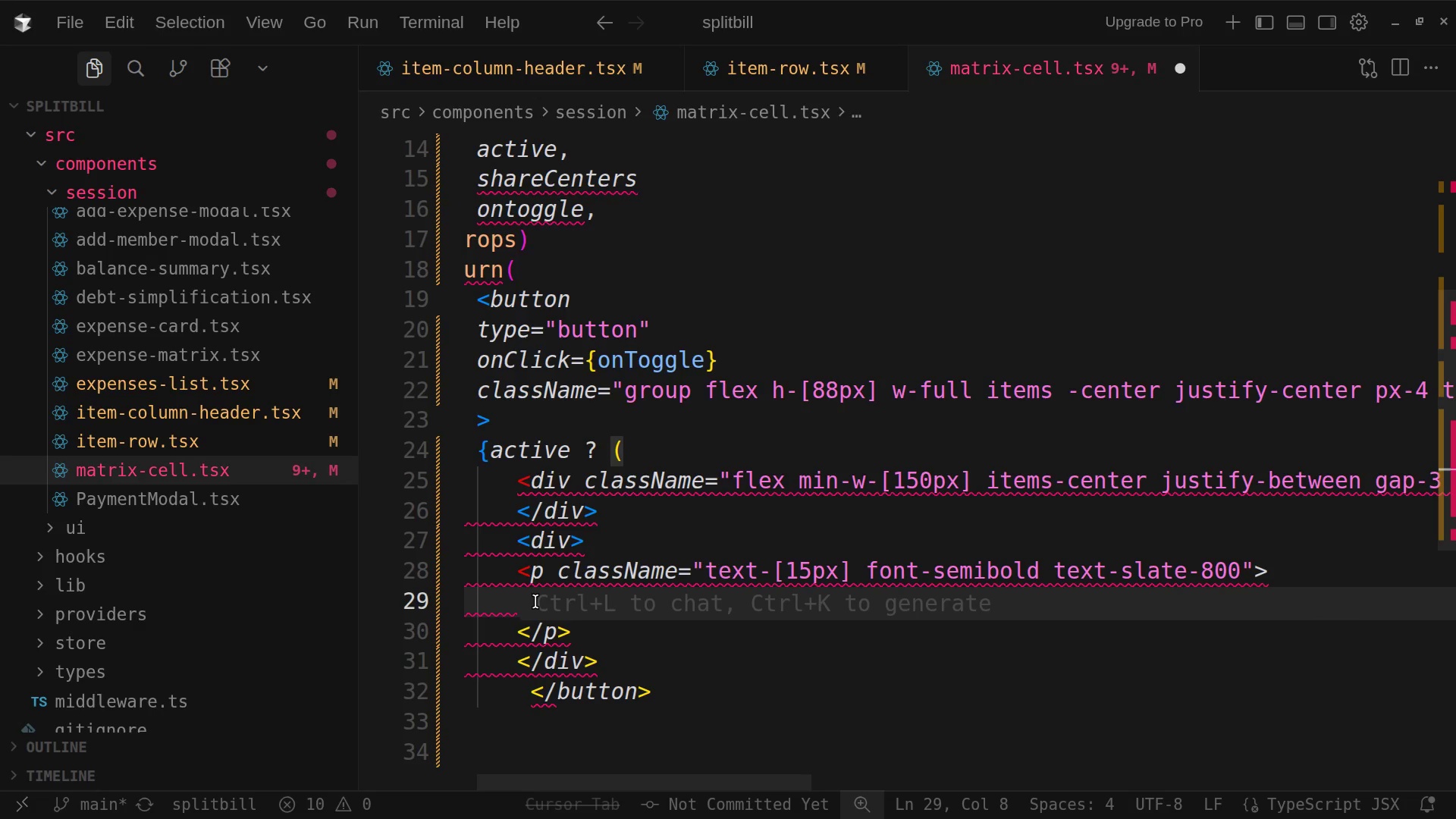 
hold_key(key=ShiftLeft, duration=5.42)
 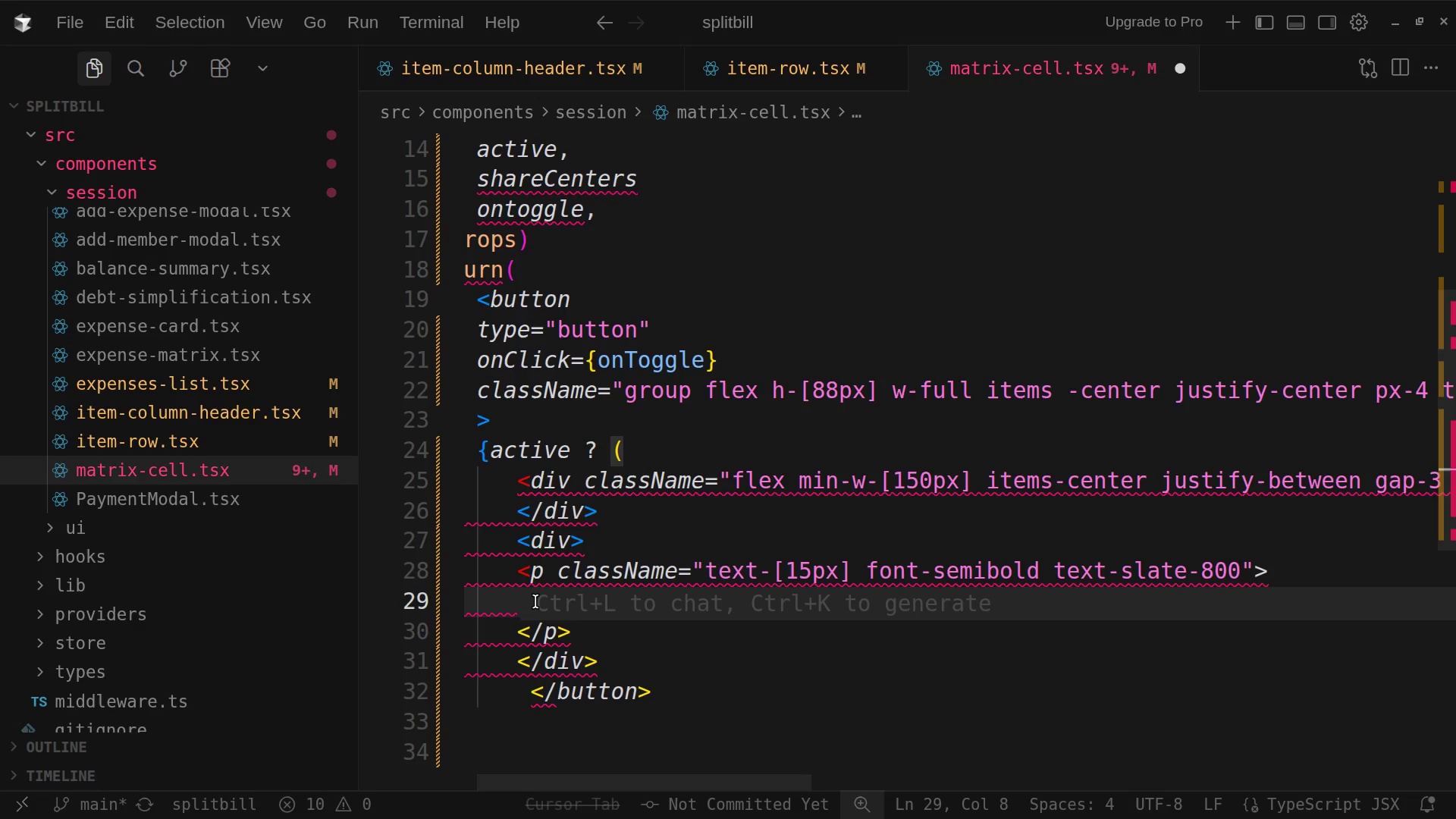 
key(Shift+BracketLeft)
 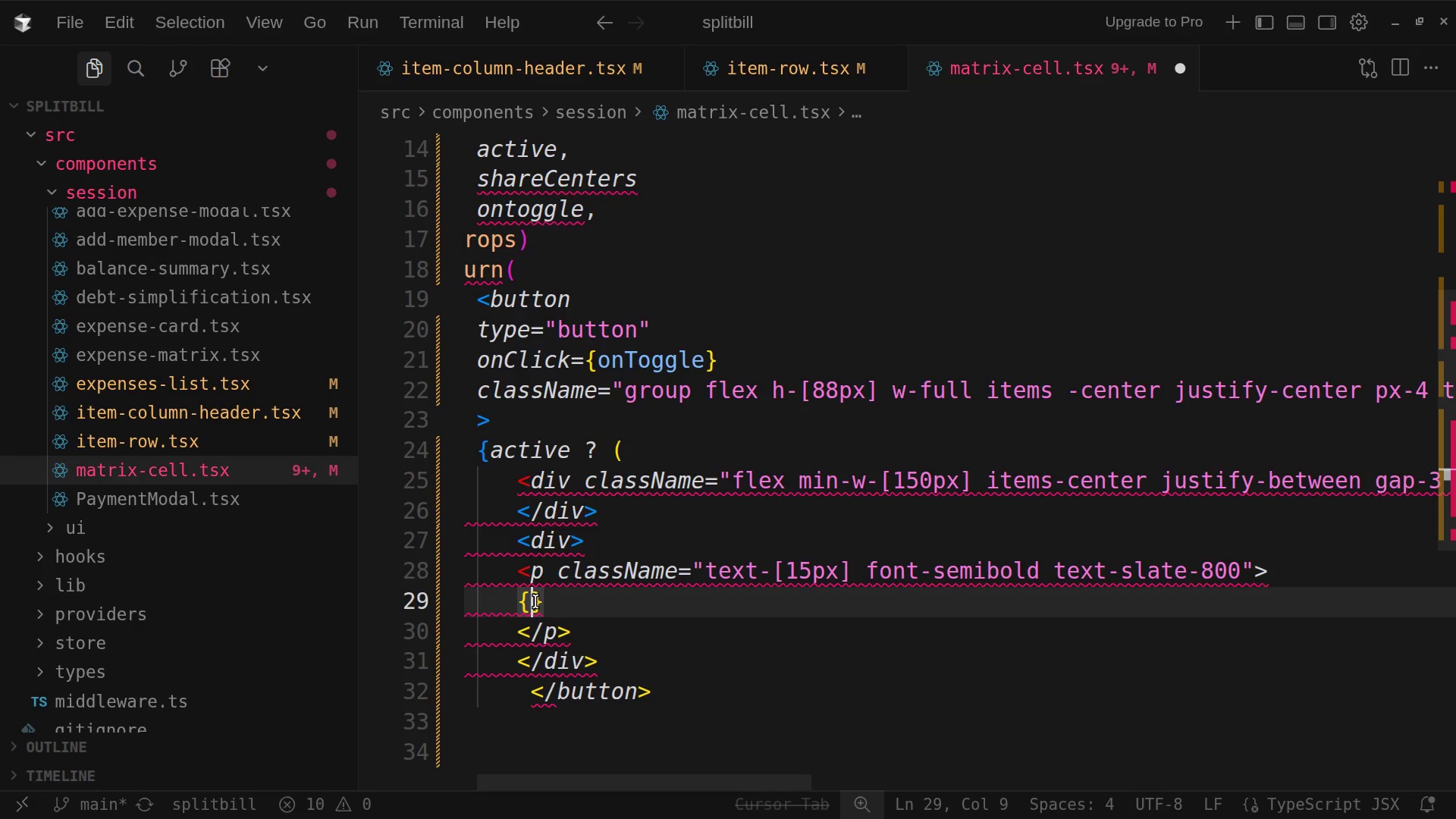 
wait(5.48)
 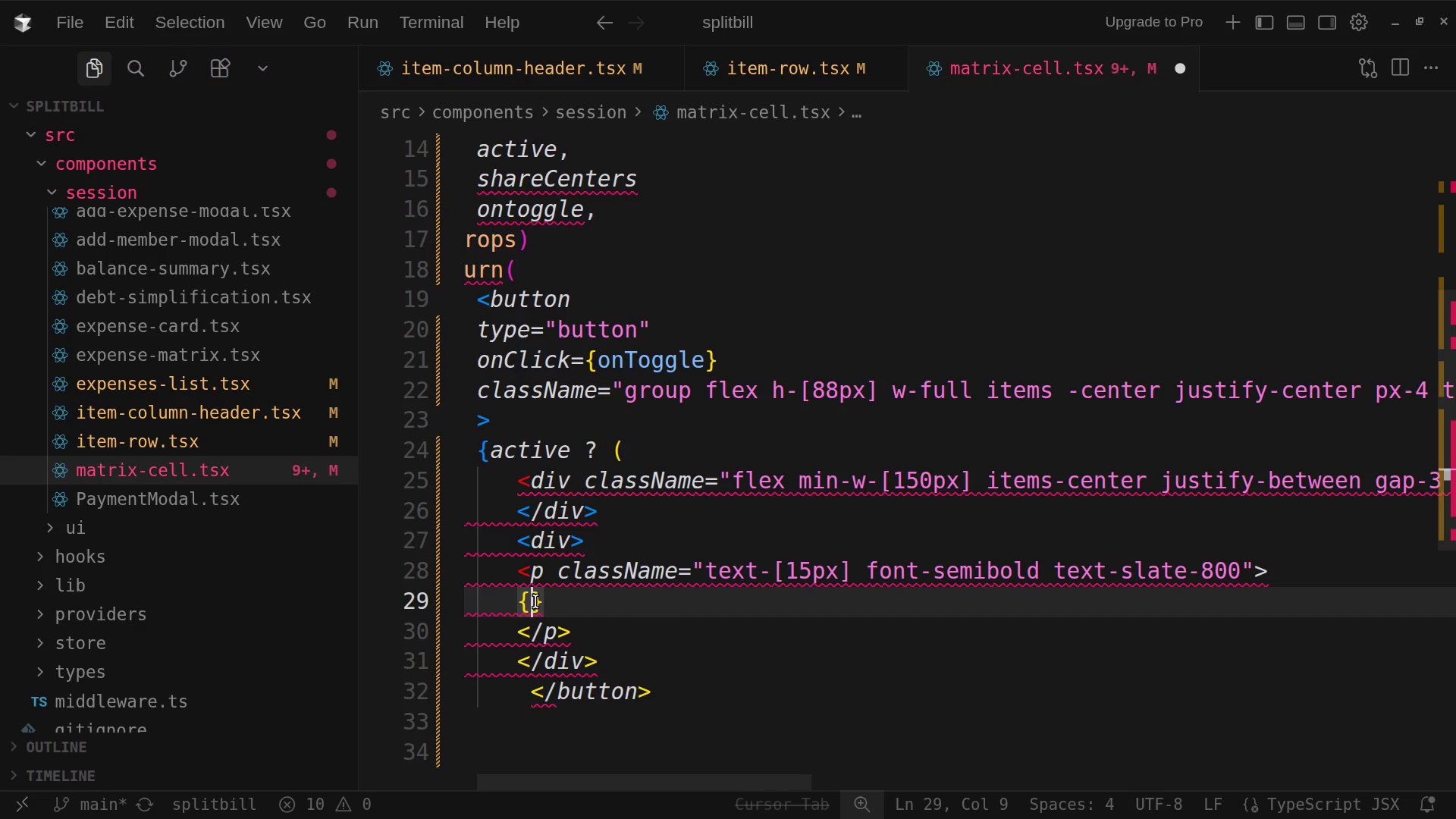 
type(format)
 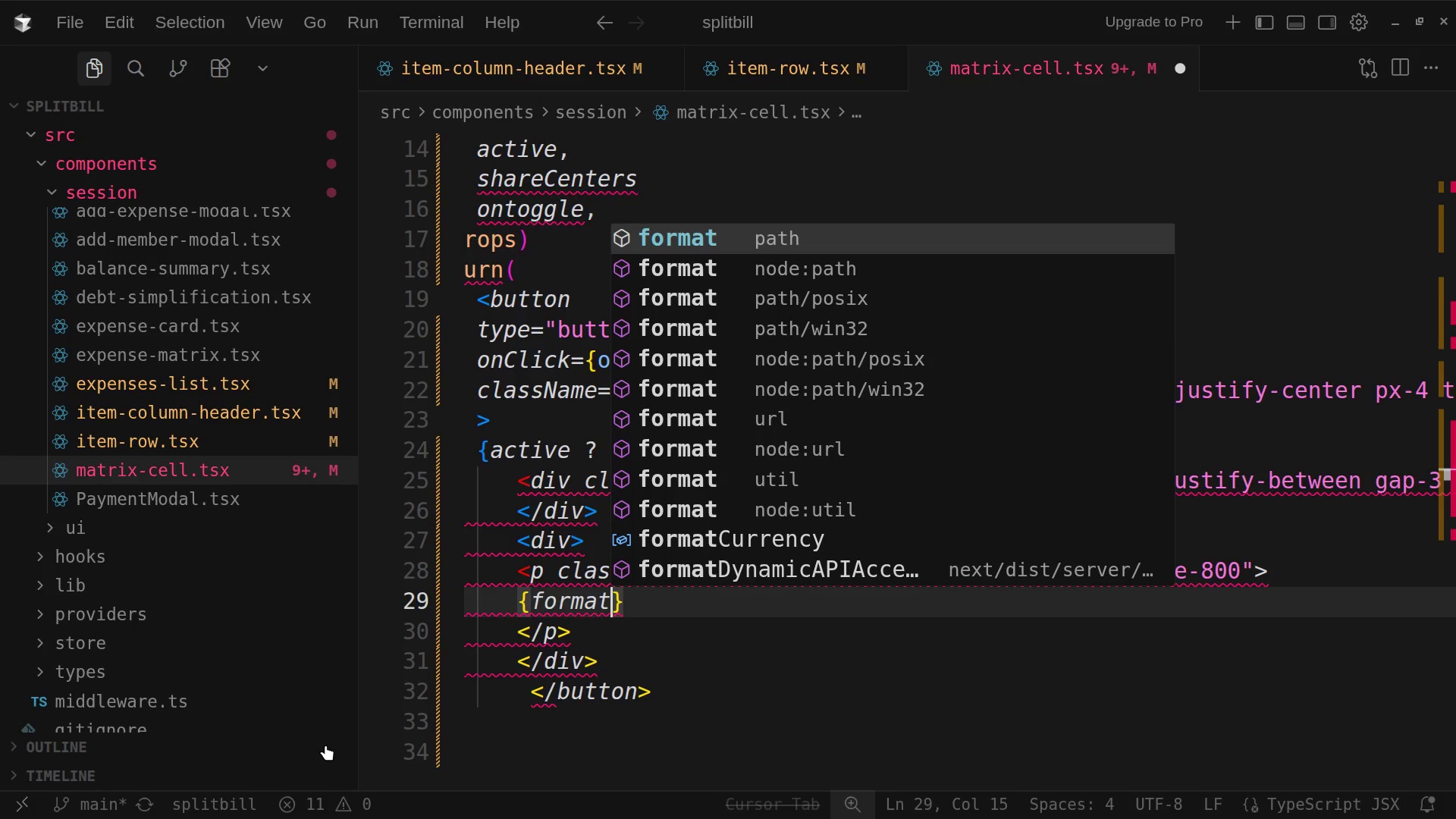 
wait(9.81)
 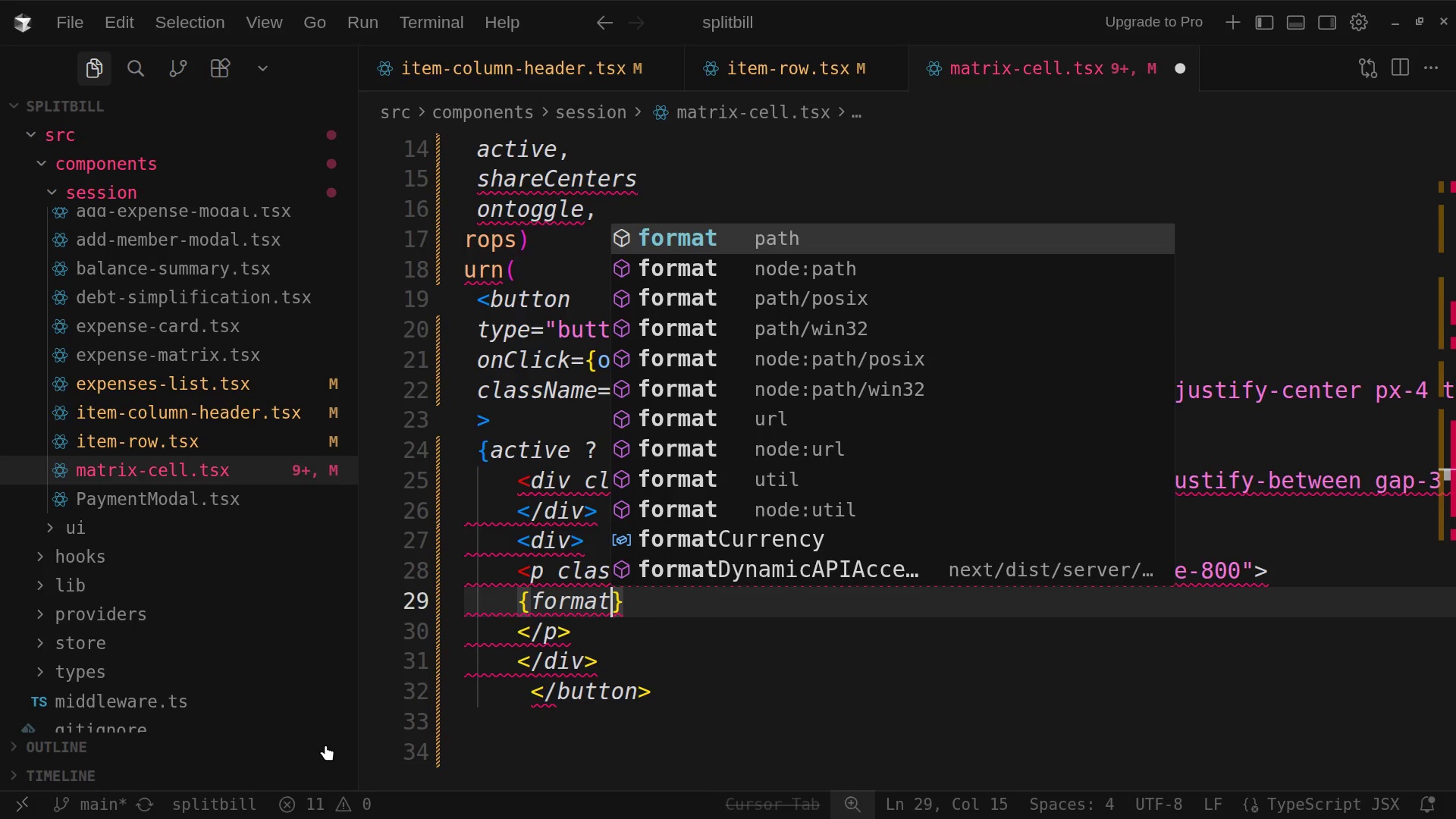 
left_click([745, 532])
 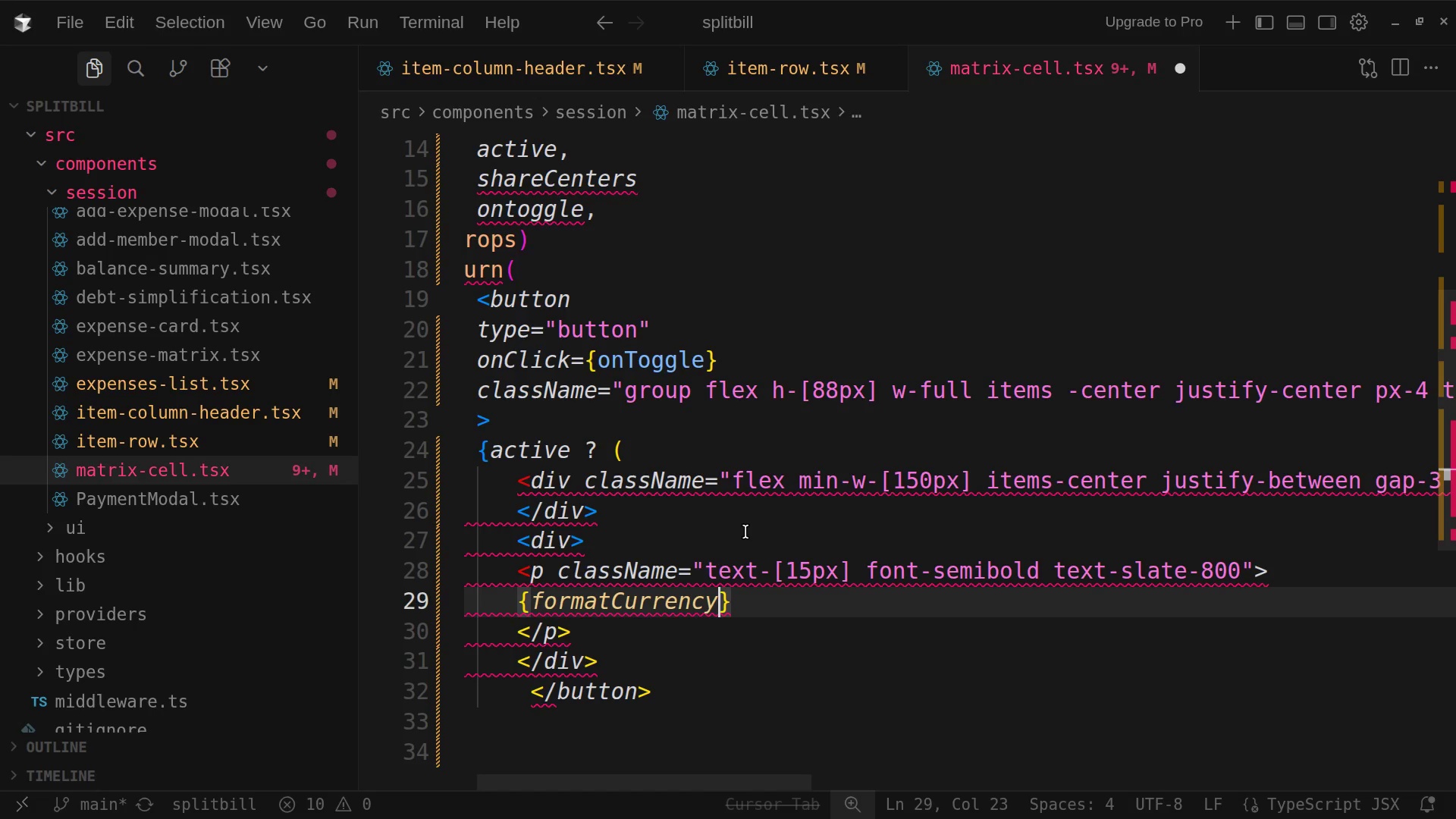 
key(Shift+9)
 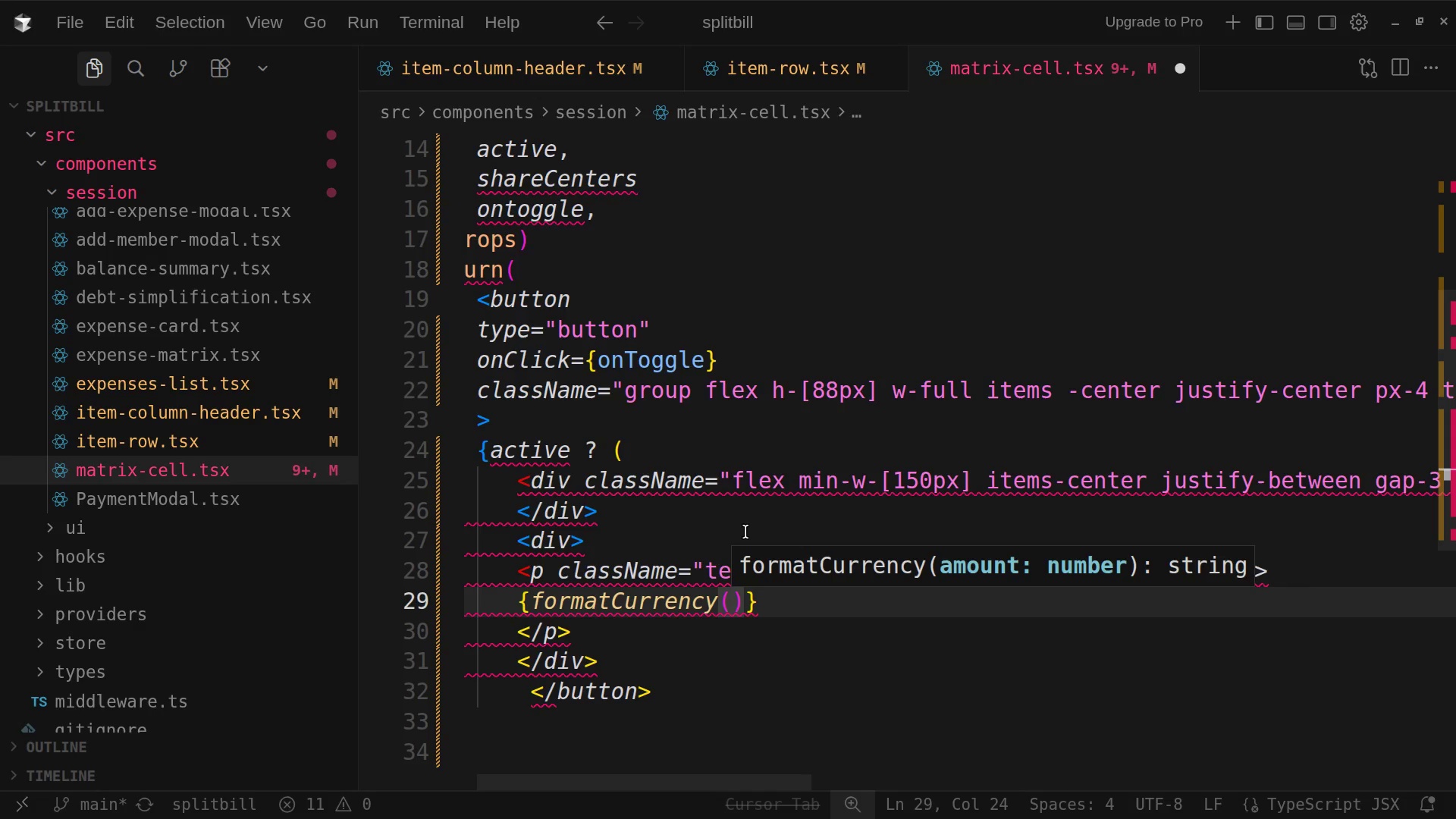 
wait(5.19)
 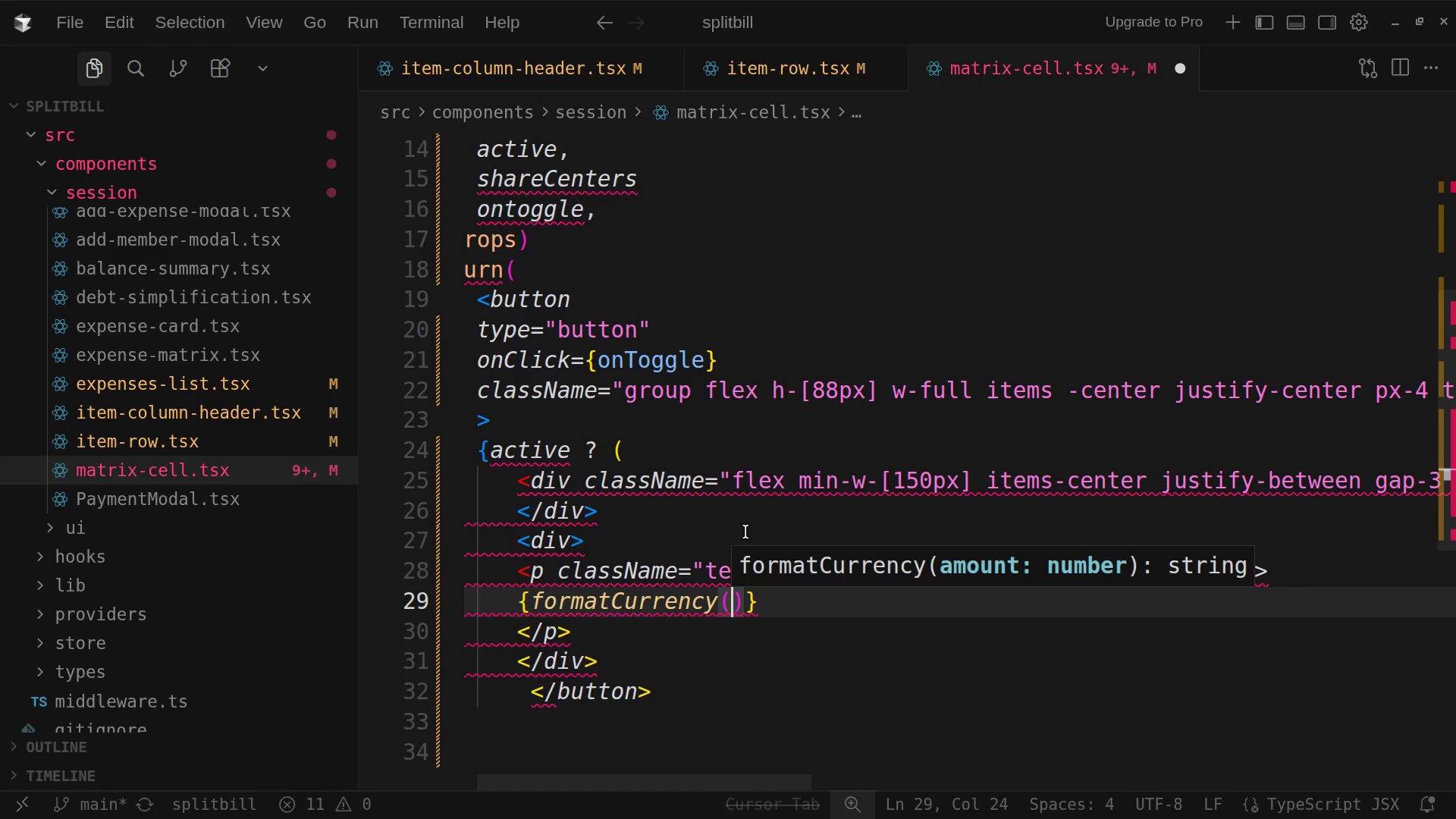 
type(from)
 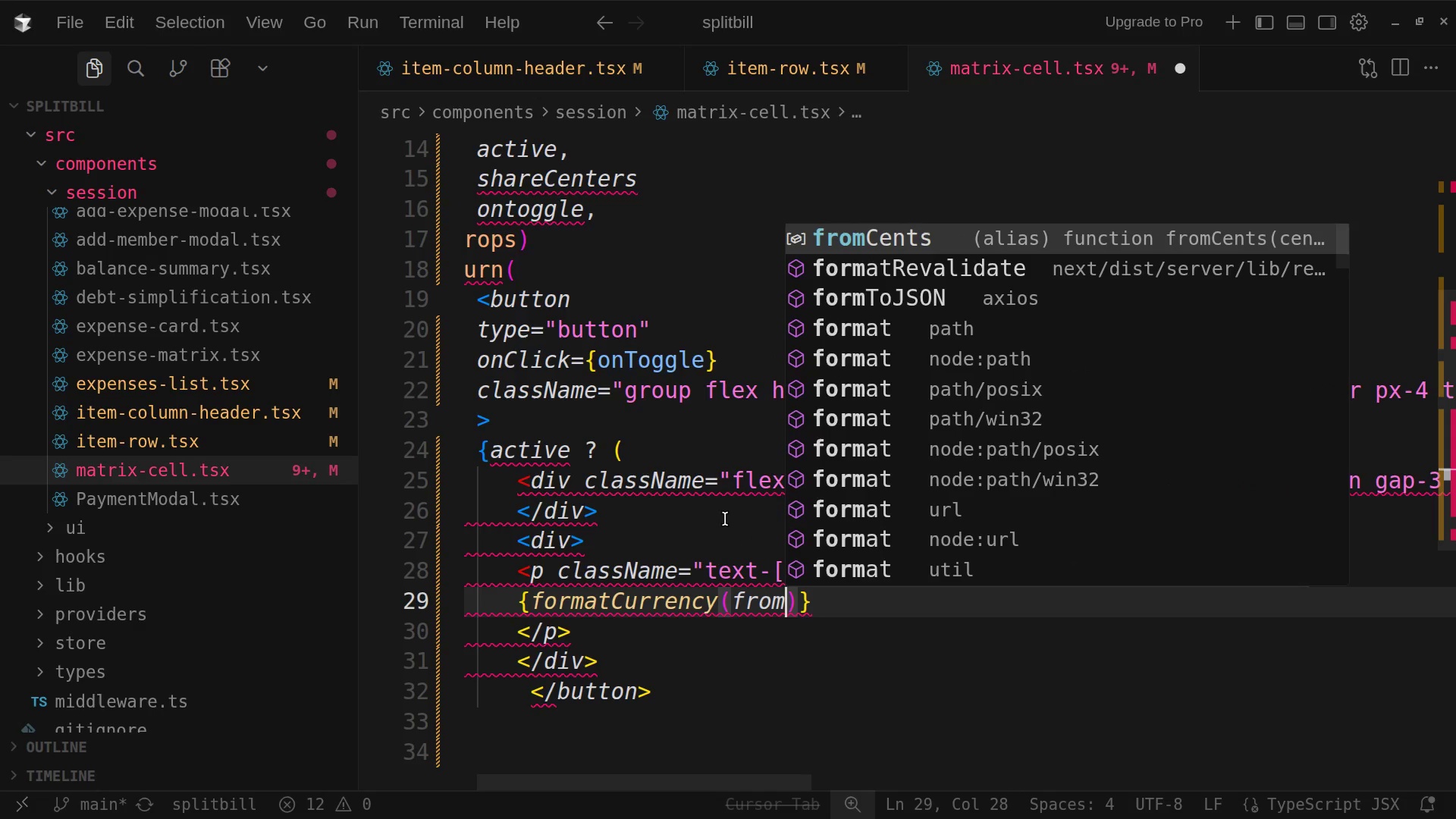 
key(Enter)
 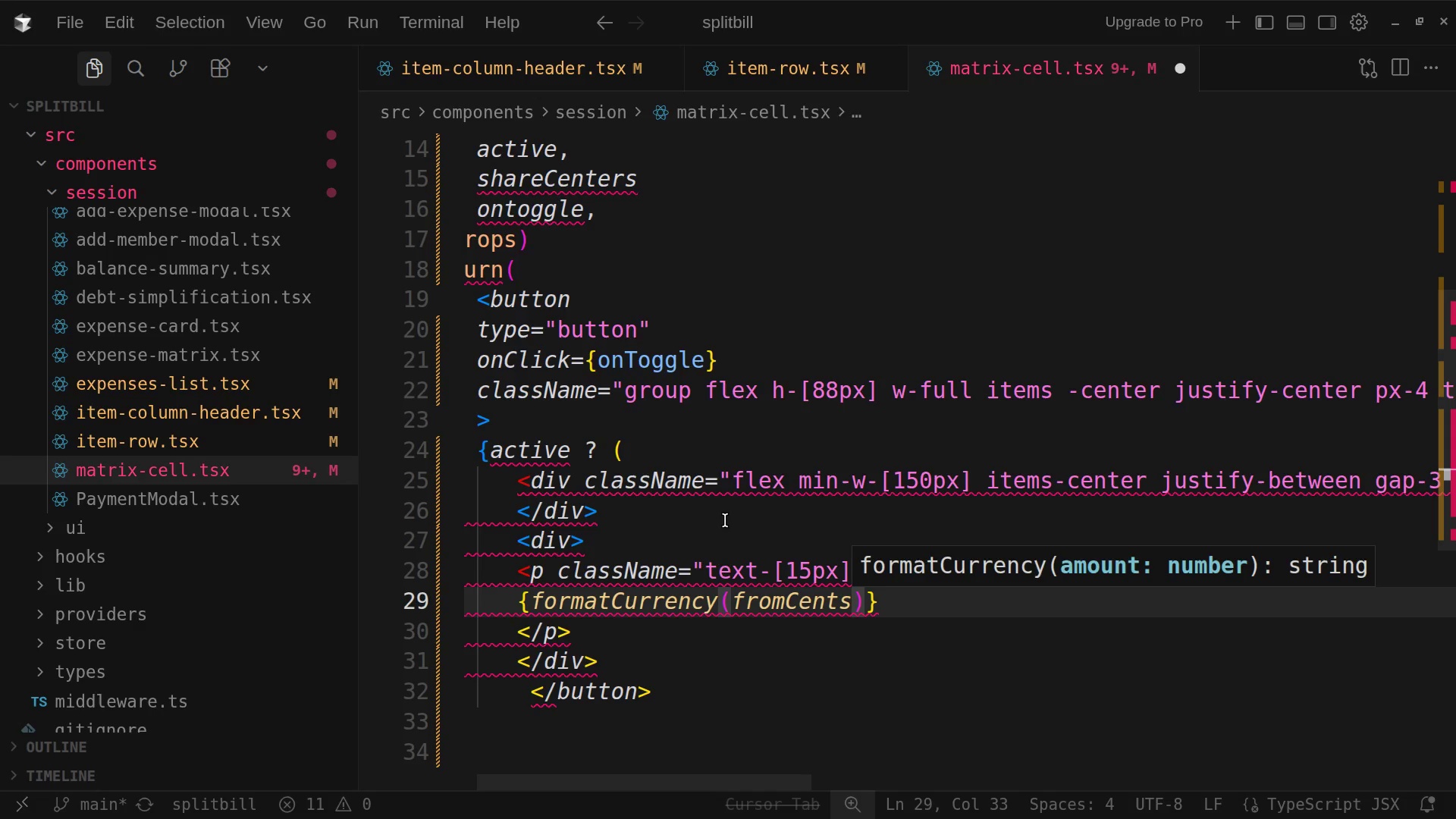 
key(Shift+9)
 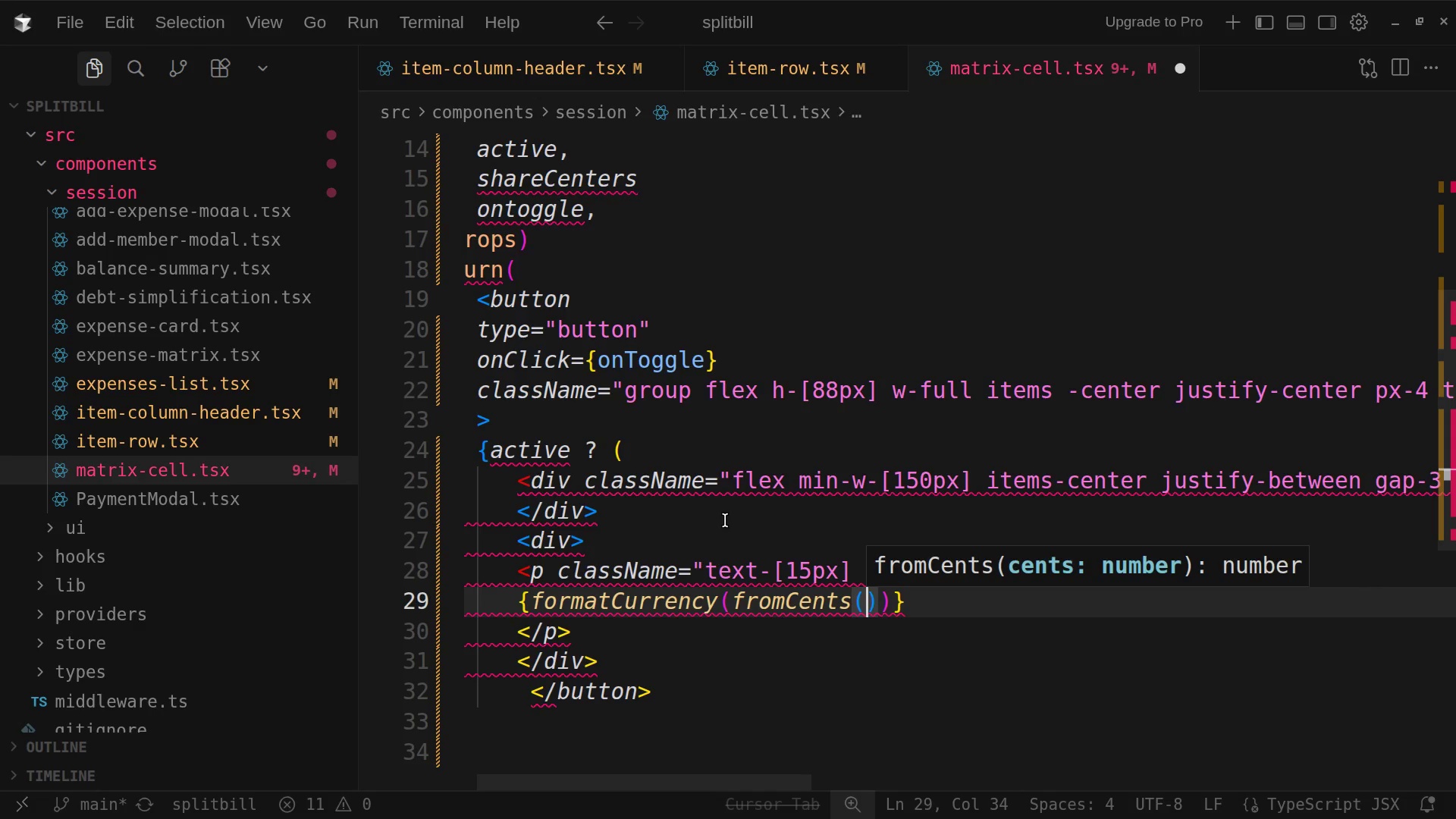 
type(share)
 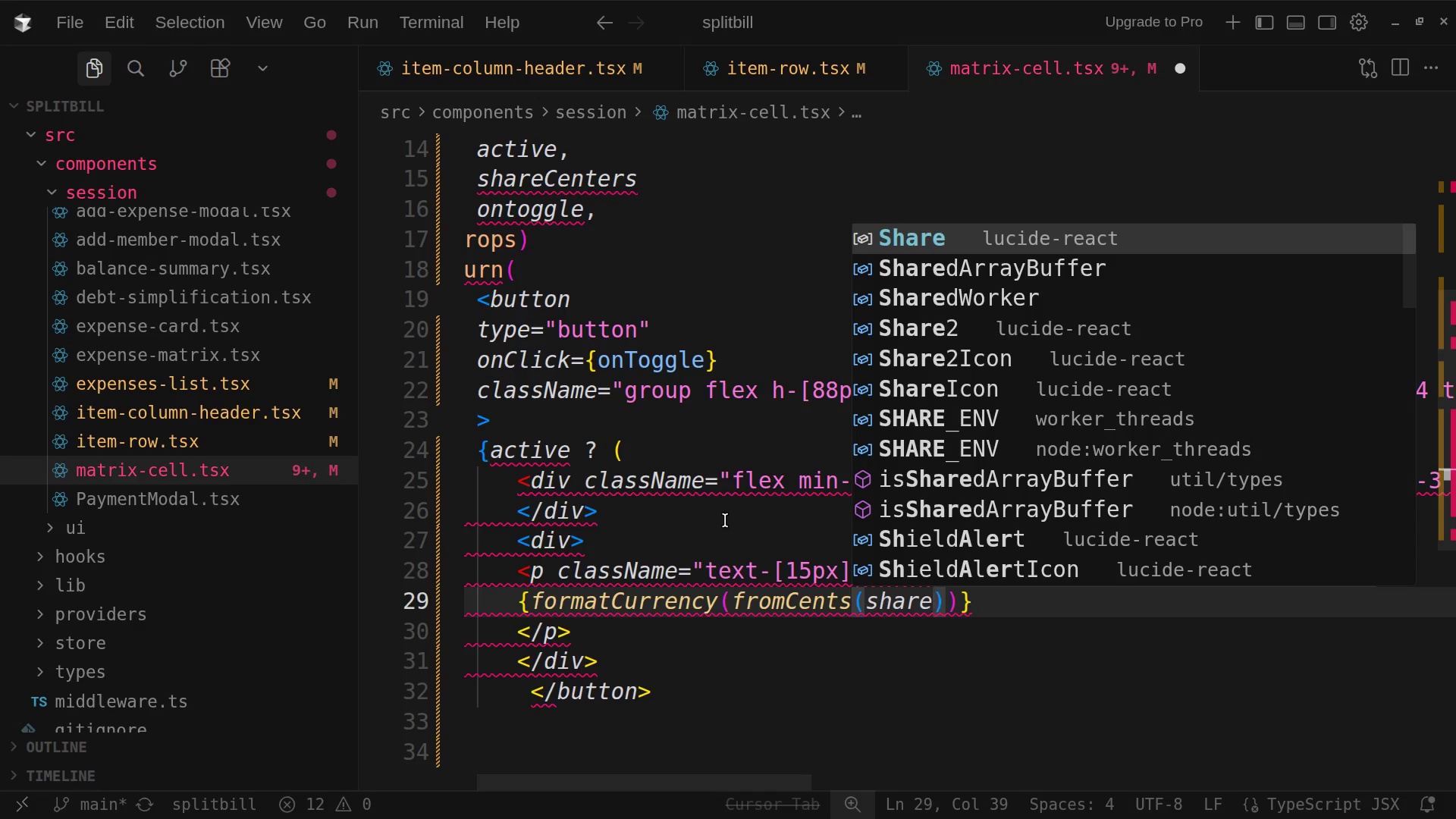 
wait(8.23)
 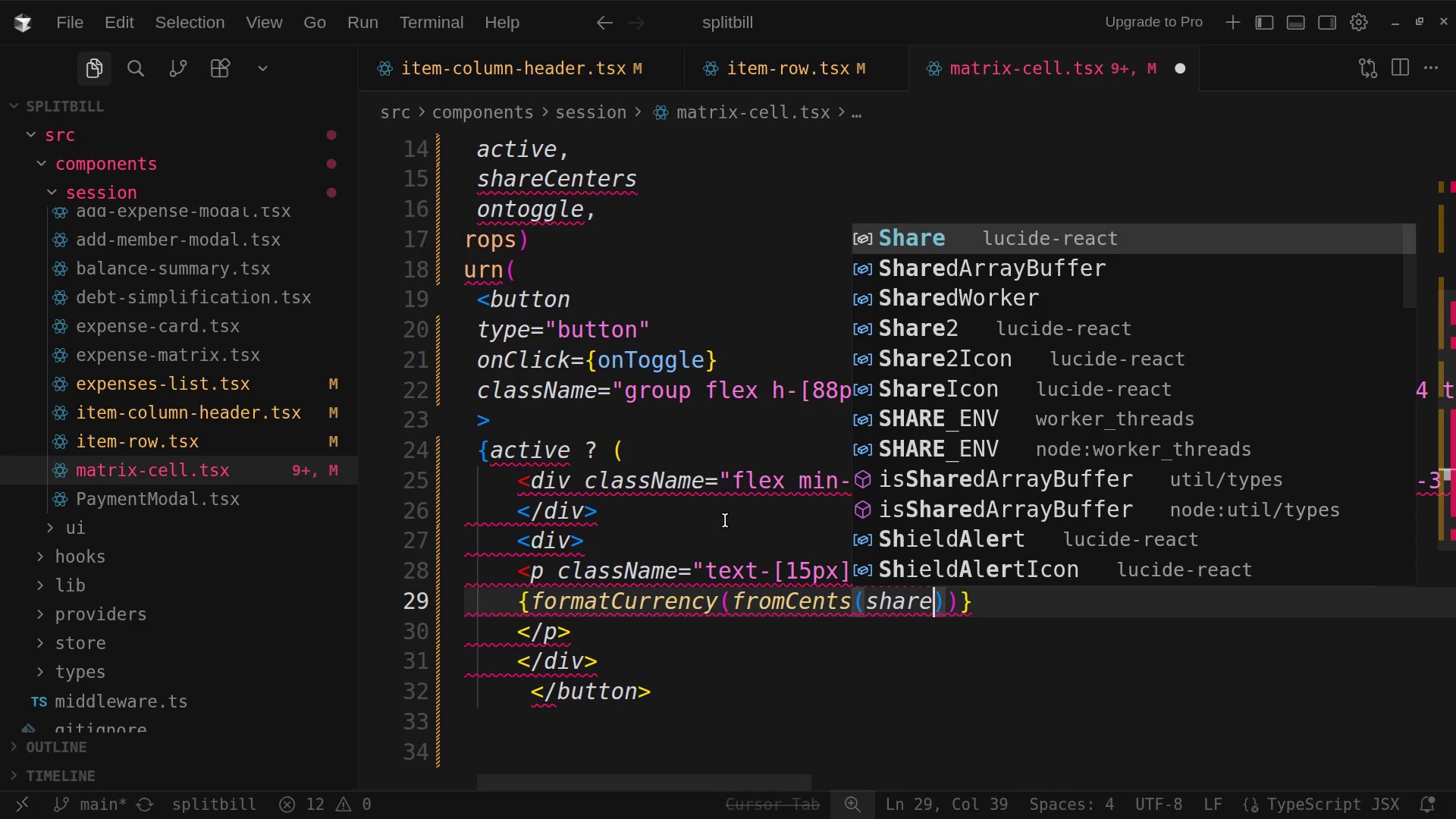 
type(Cent)
 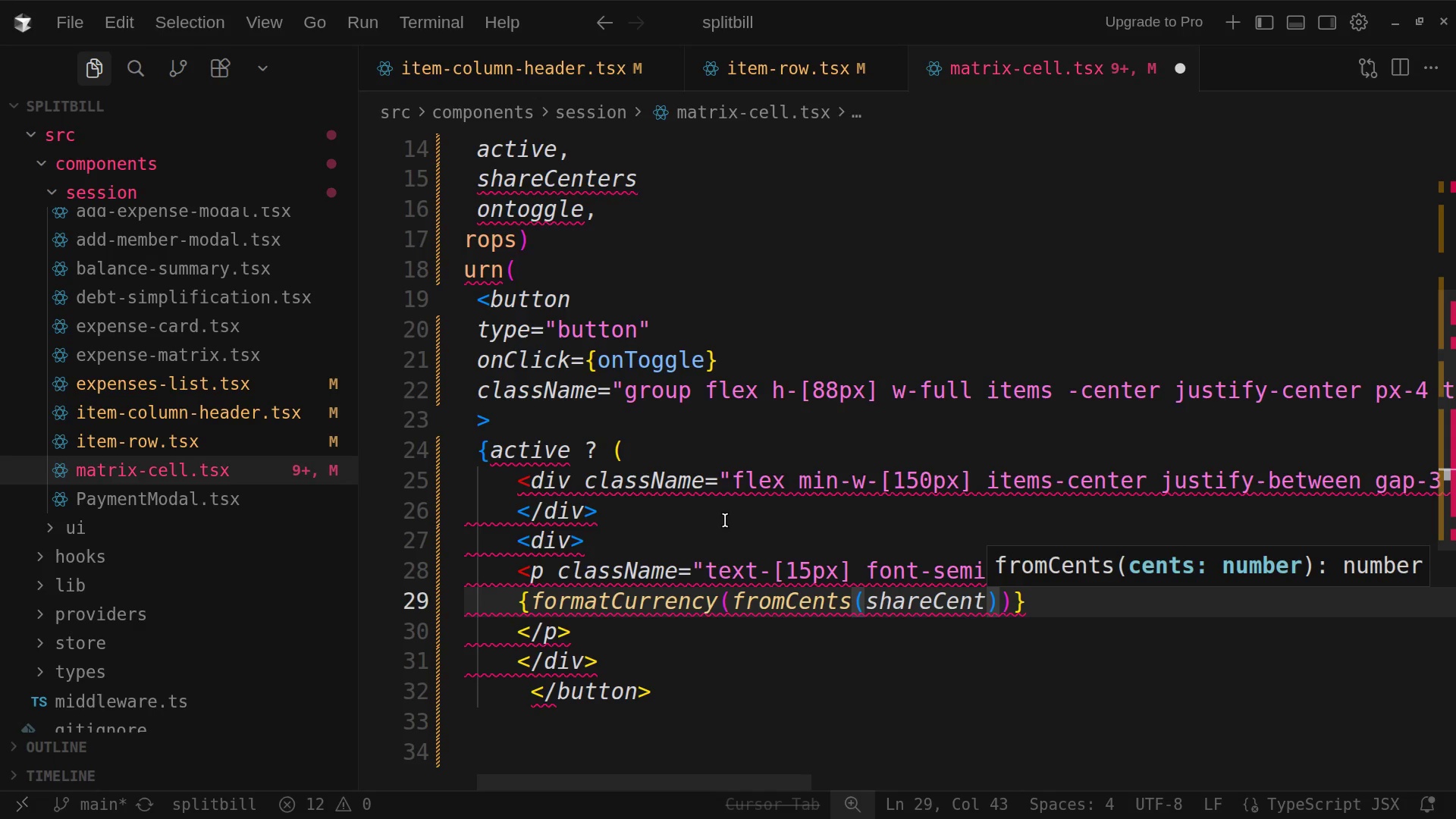 
wait(6.52)
 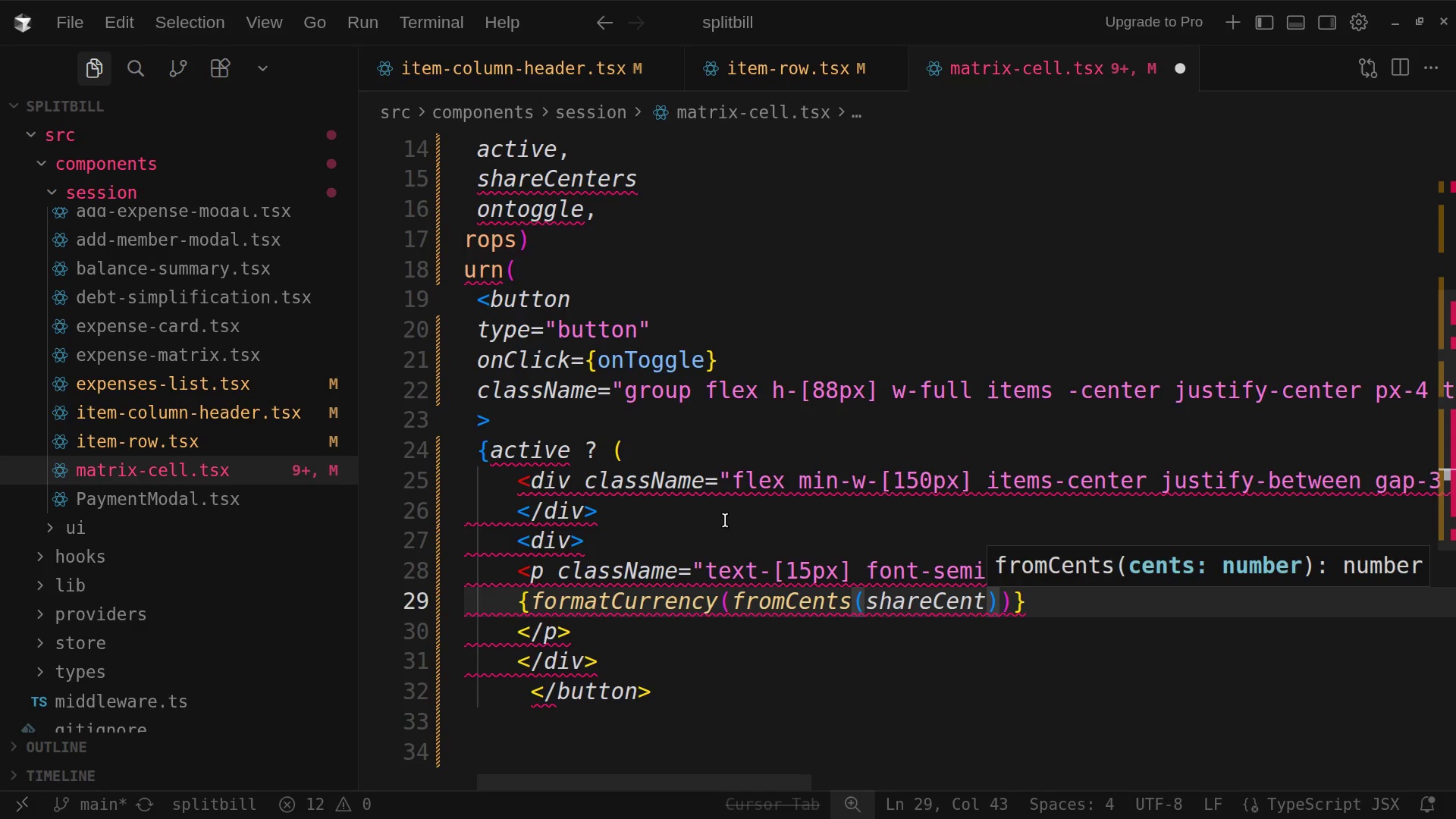 
key(S)
 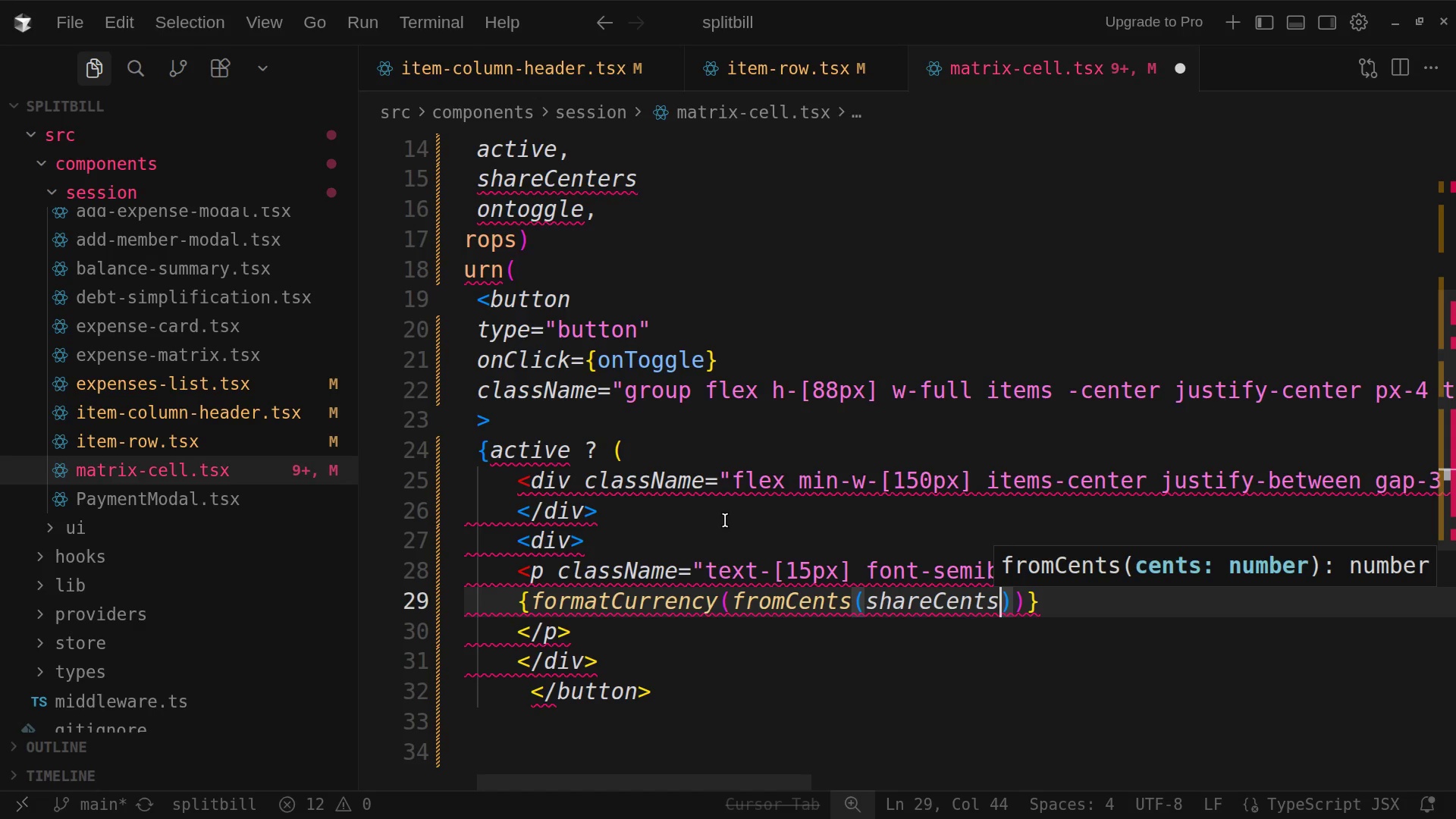 
key(Space)
 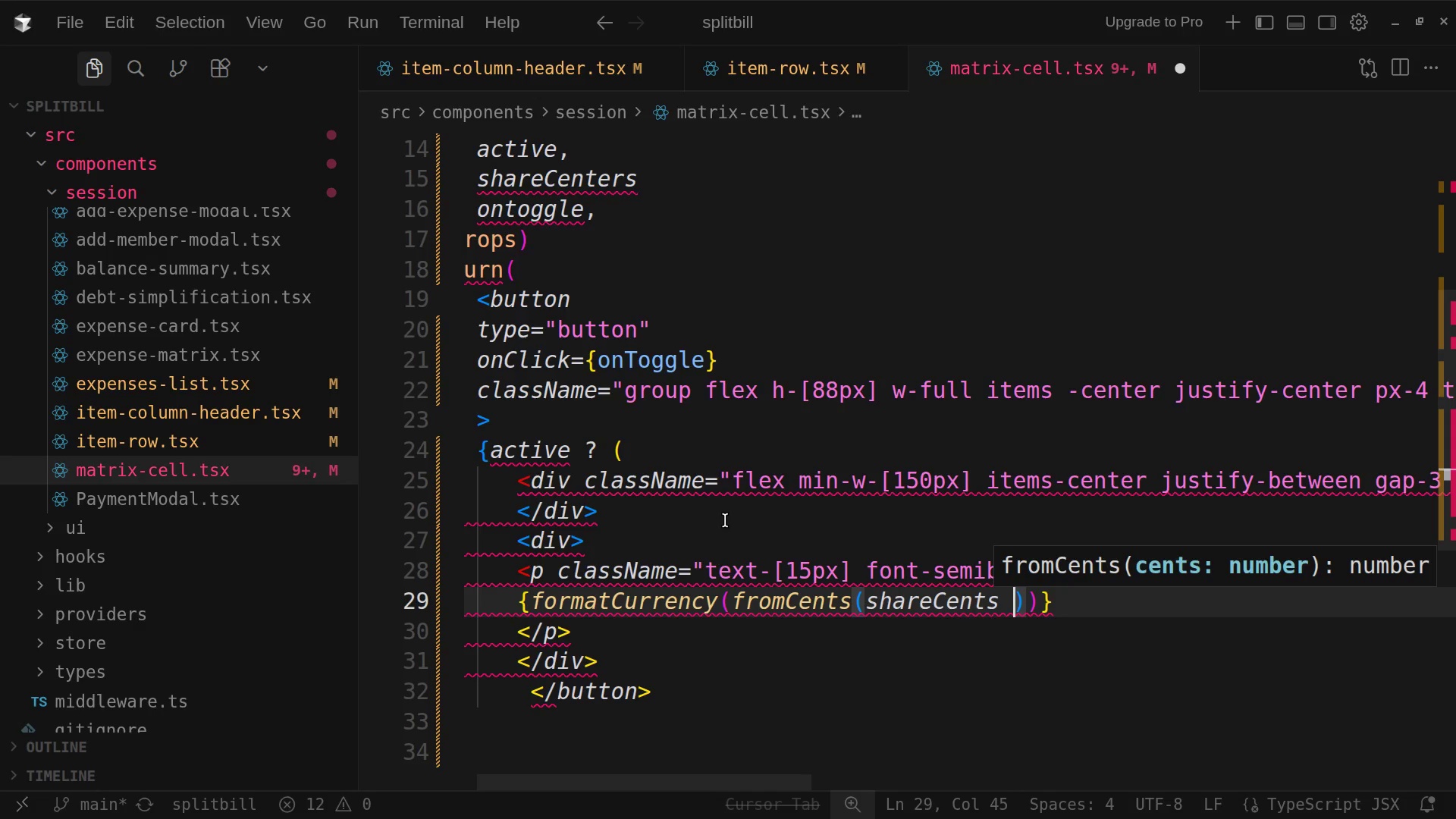 
key(Shift+Slash)
 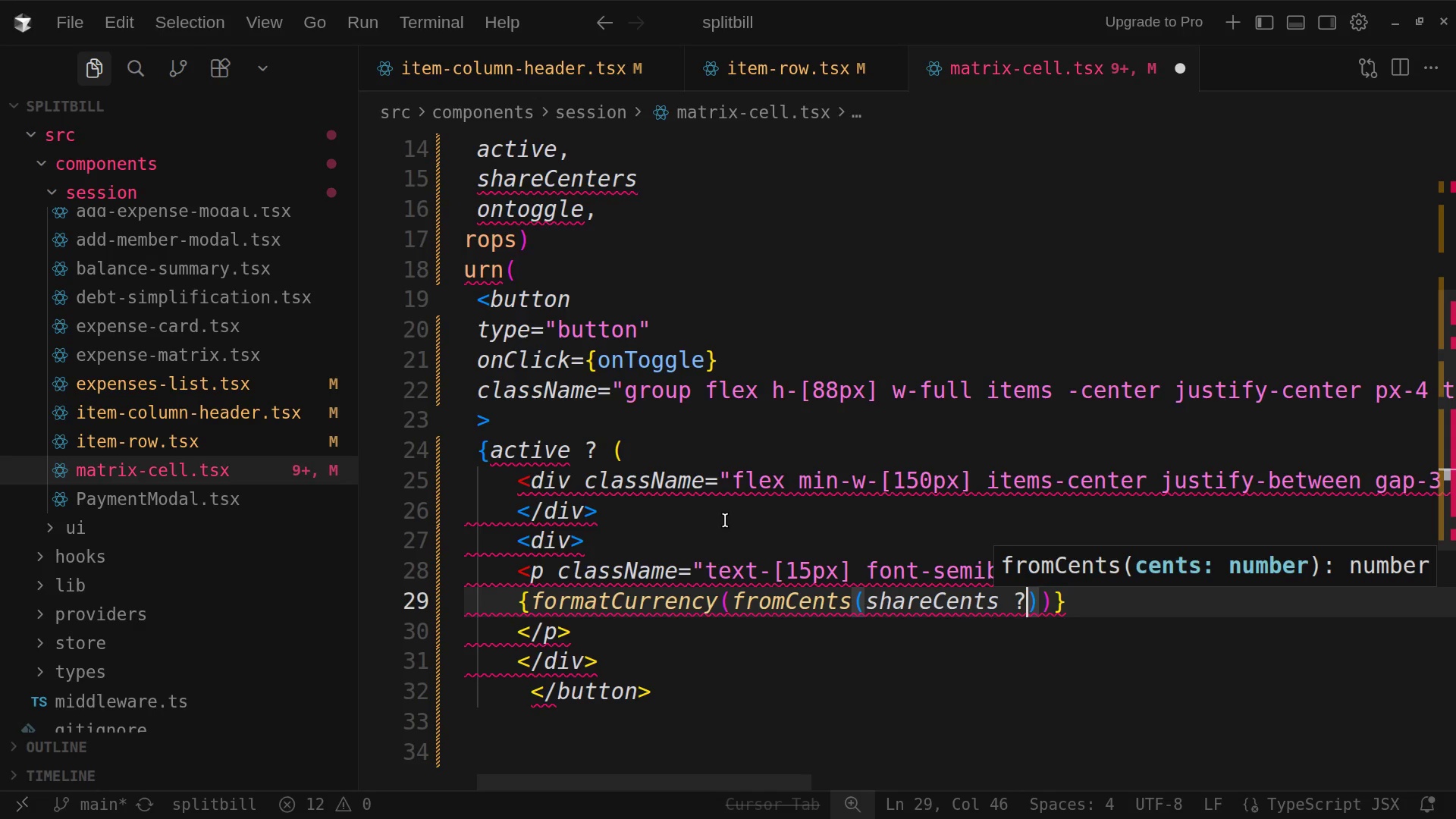 
key(Shift+Slash)
 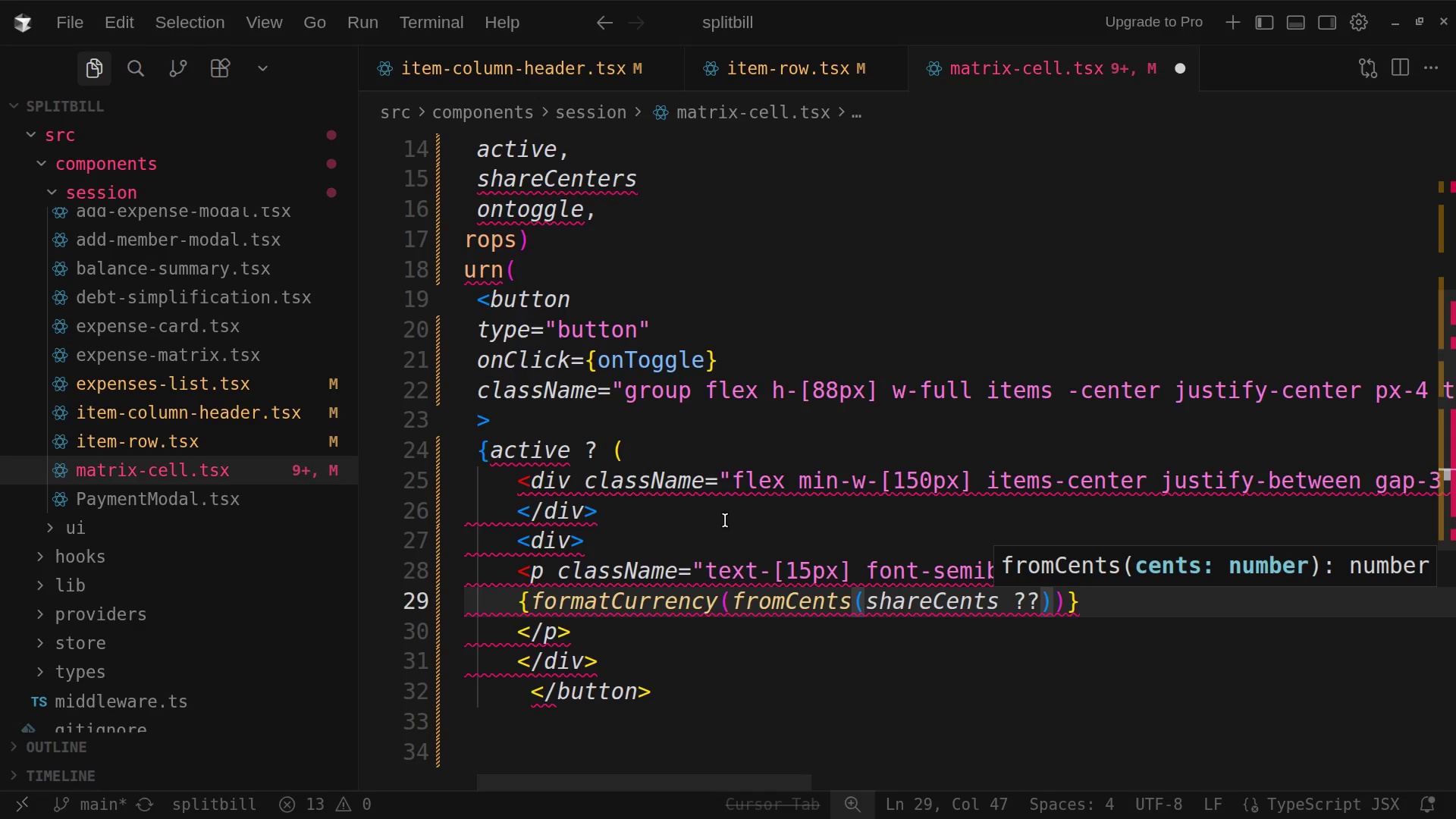 
key(0)
 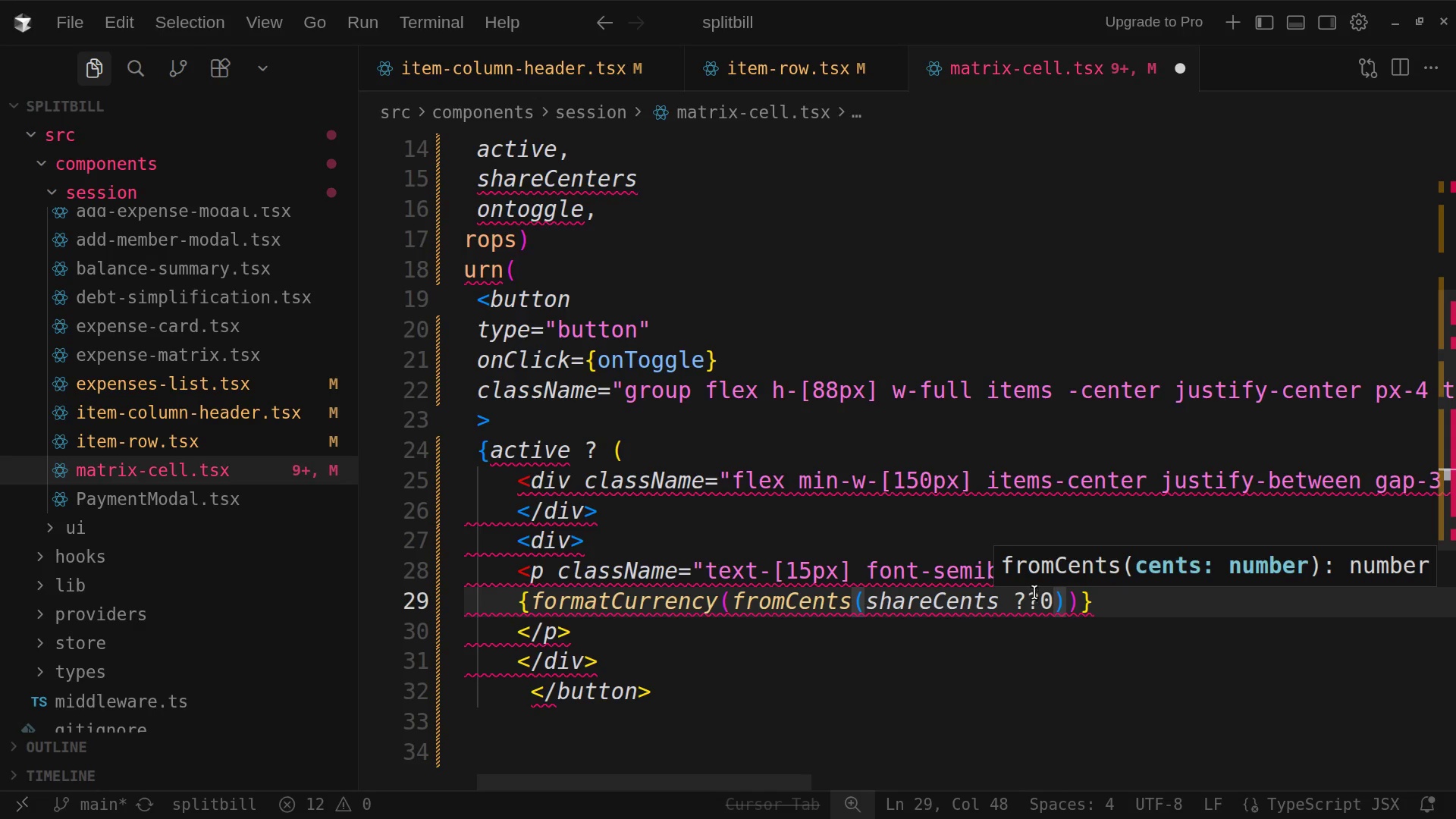 
wait(6.45)
 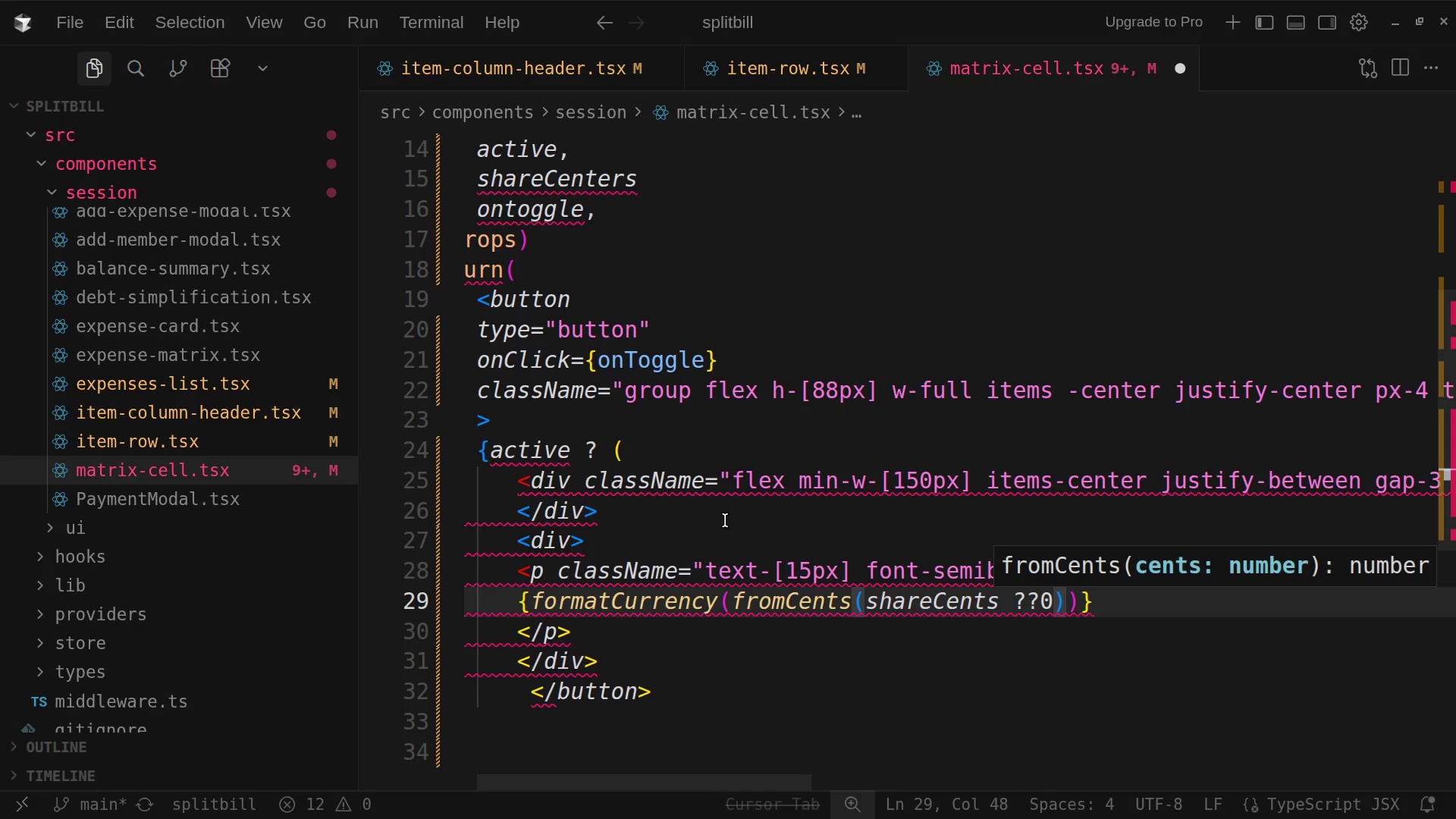 
left_click([1039, 603])
 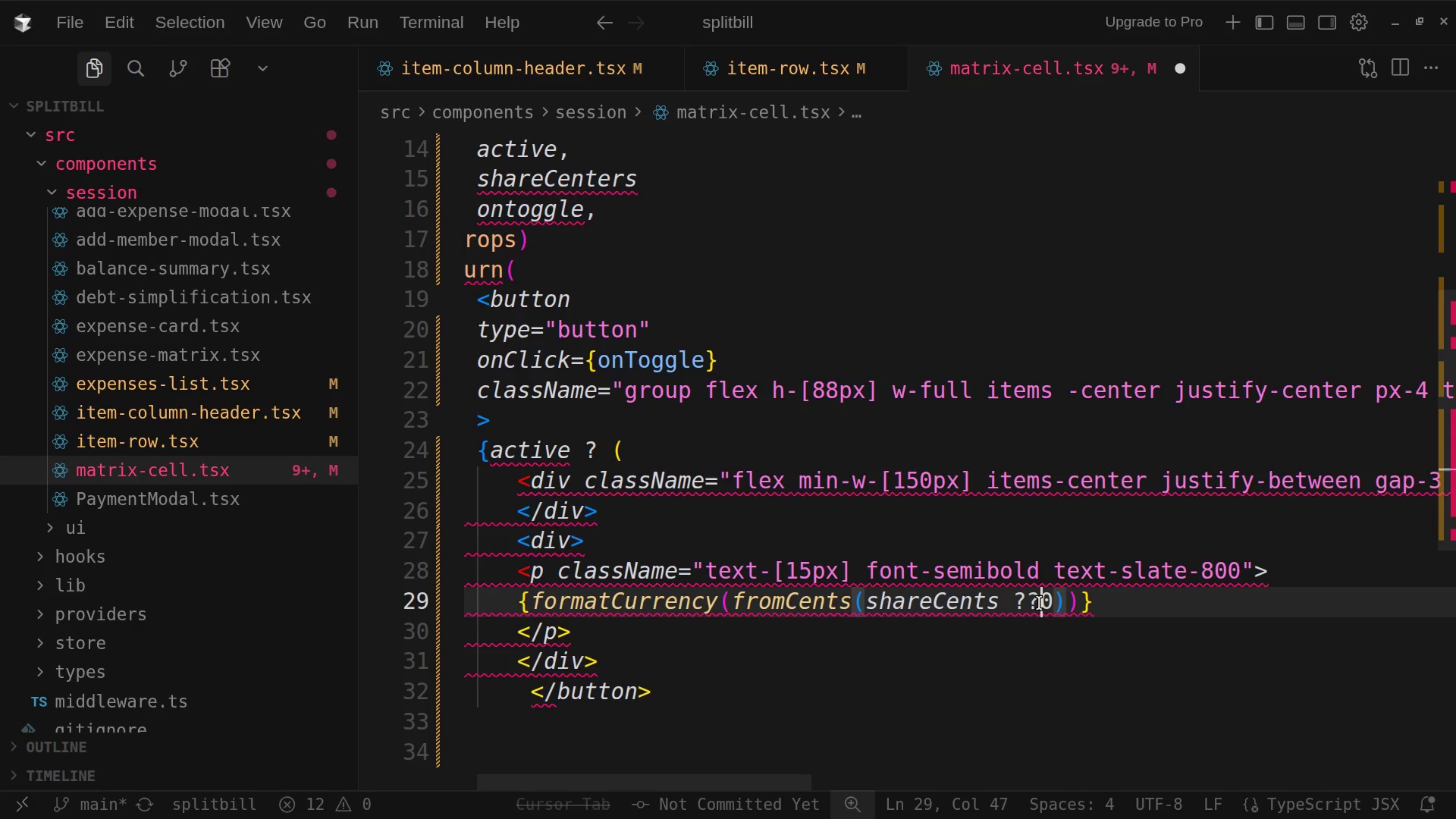 
key(Space)
 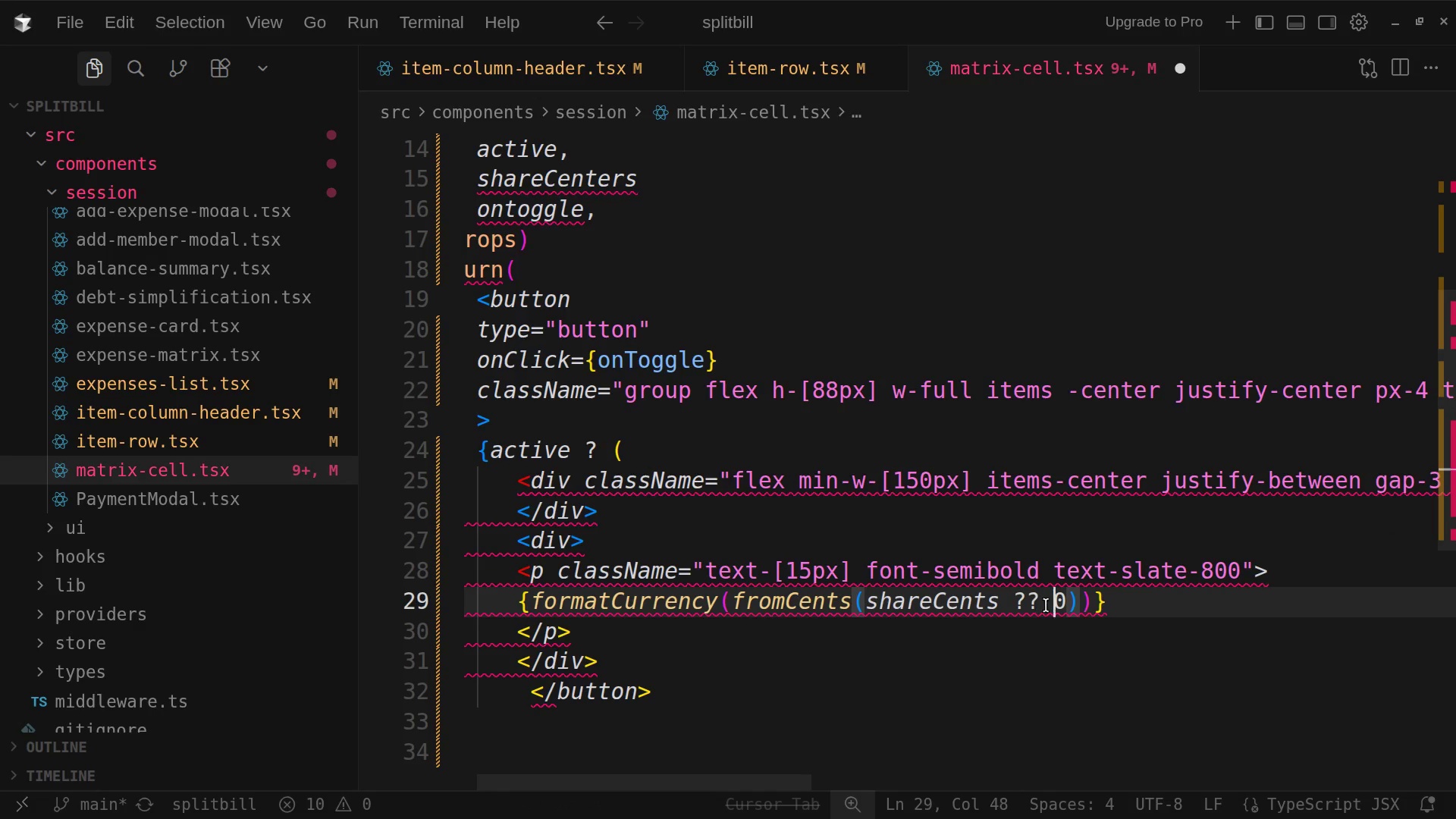 
wait(5.33)
 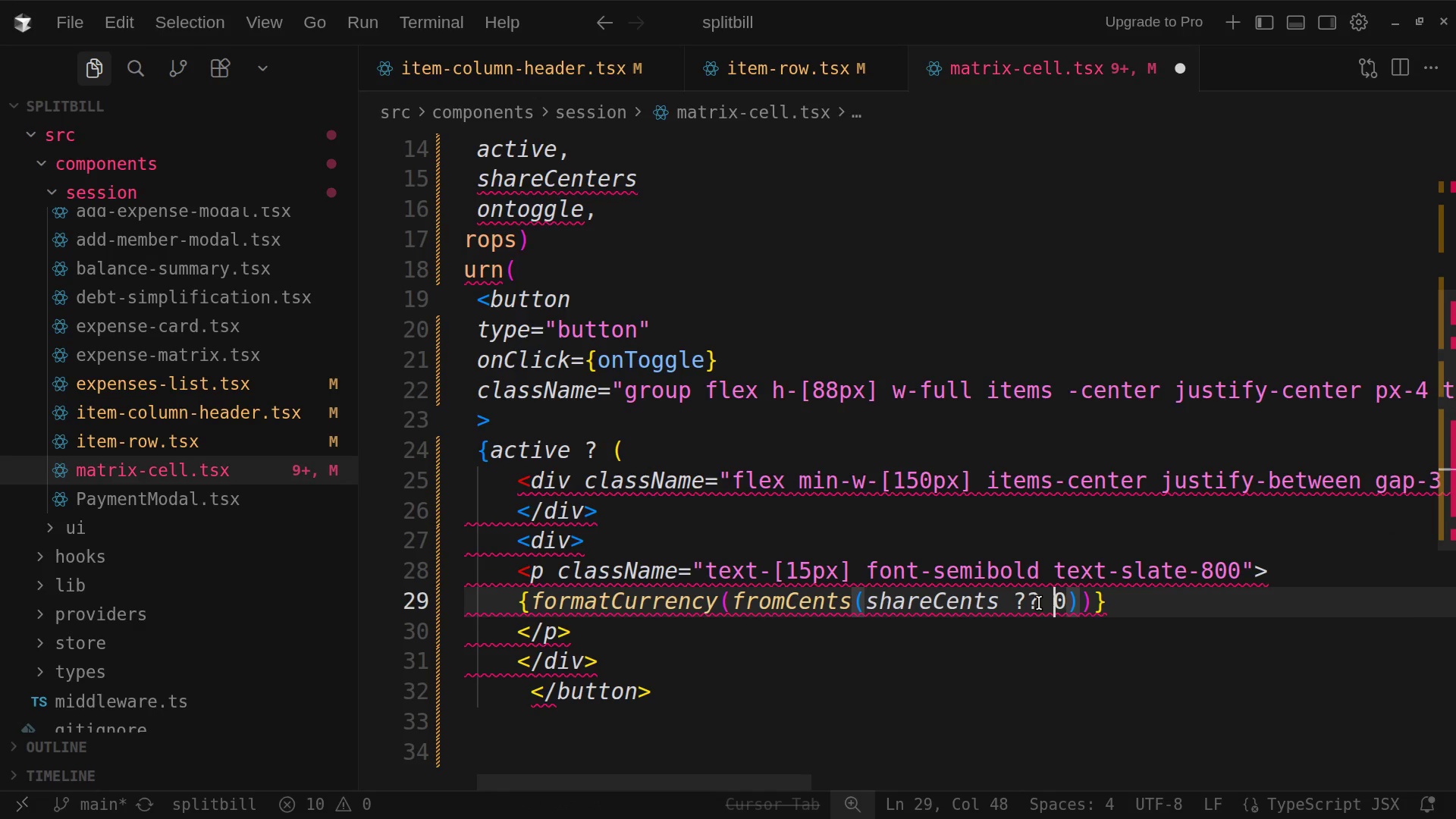 
left_click([1121, 605])
 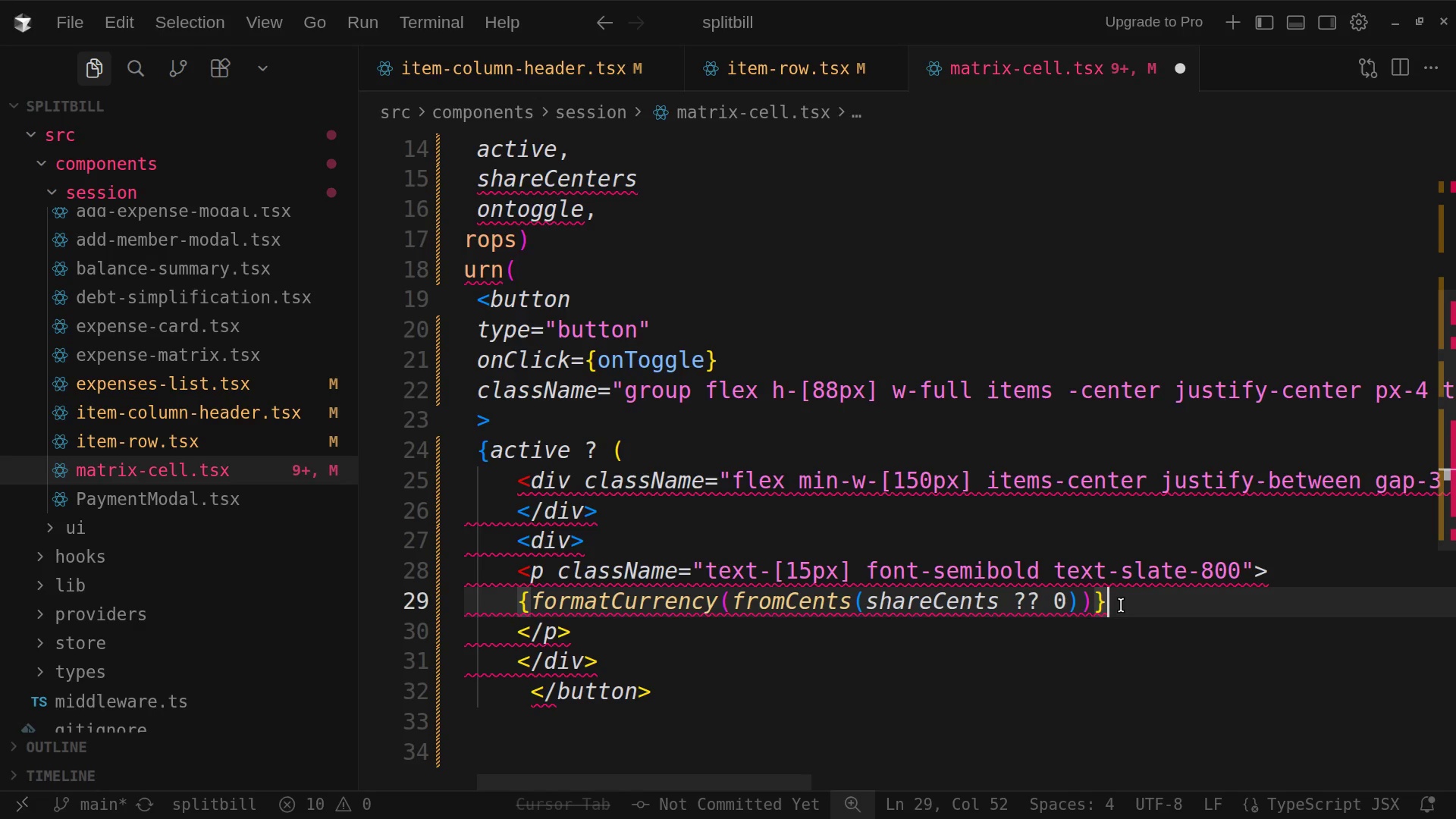 
wait(8.34)
 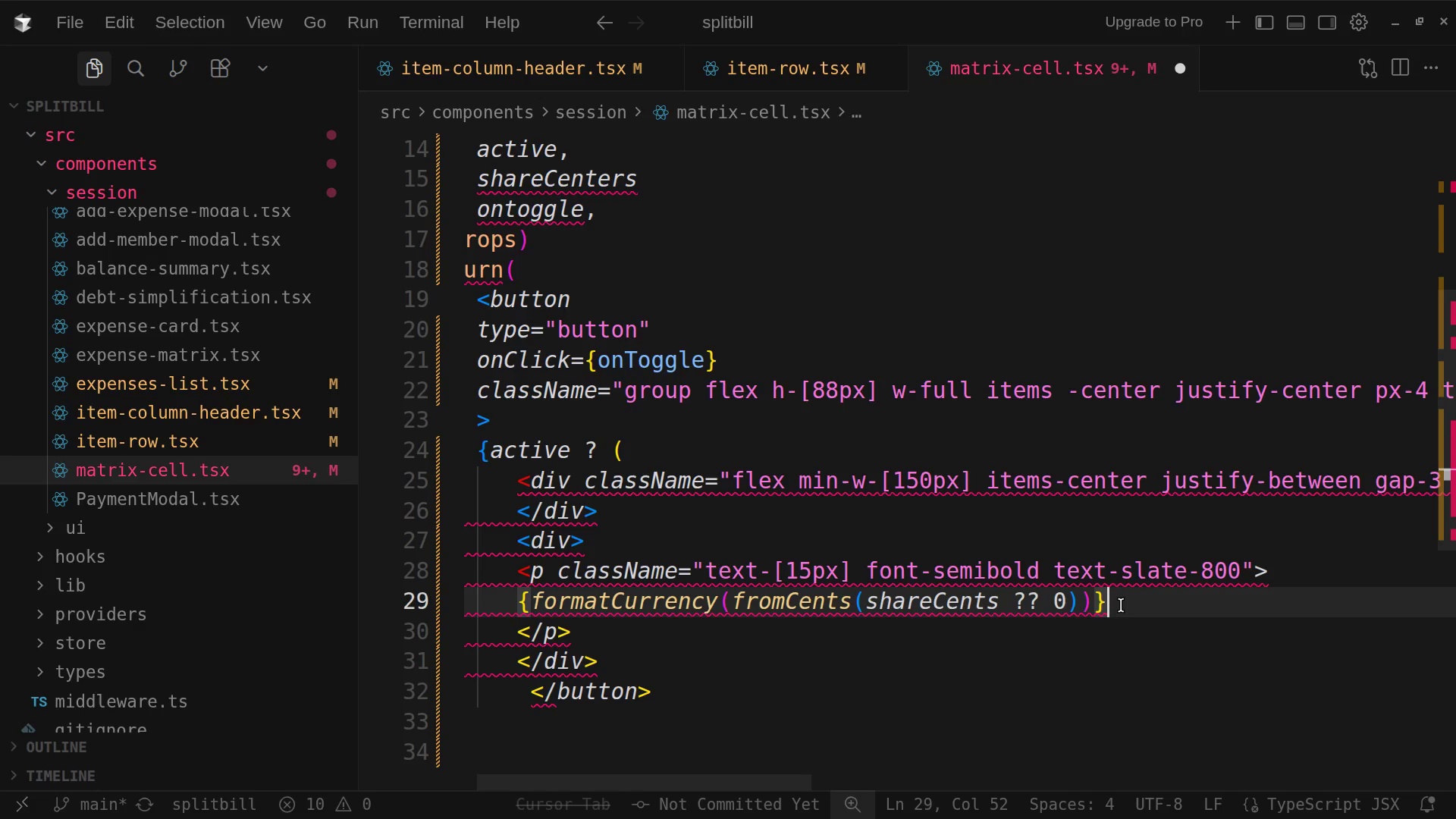 
left_click([582, 631])
 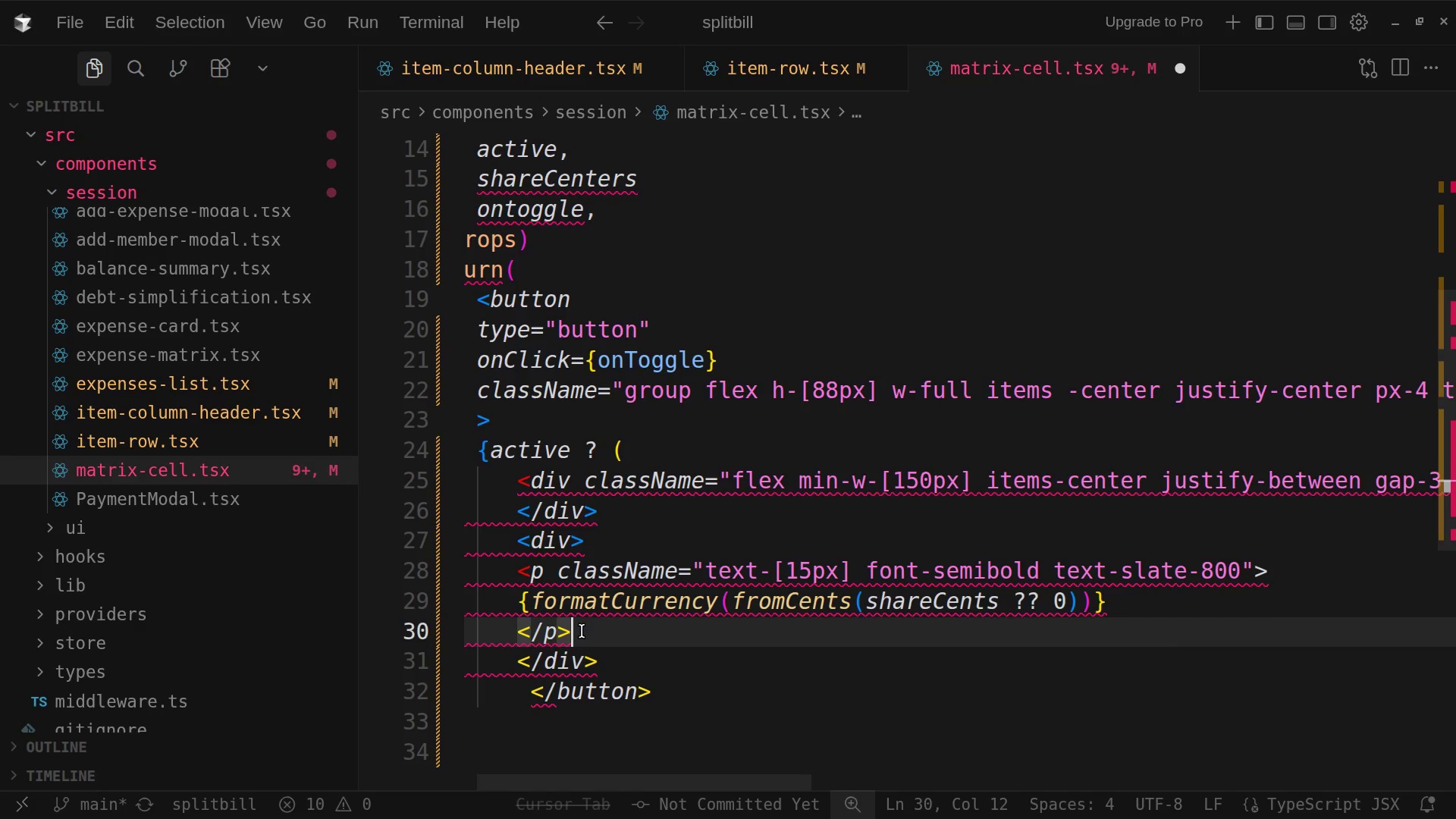 
key(Enter)
 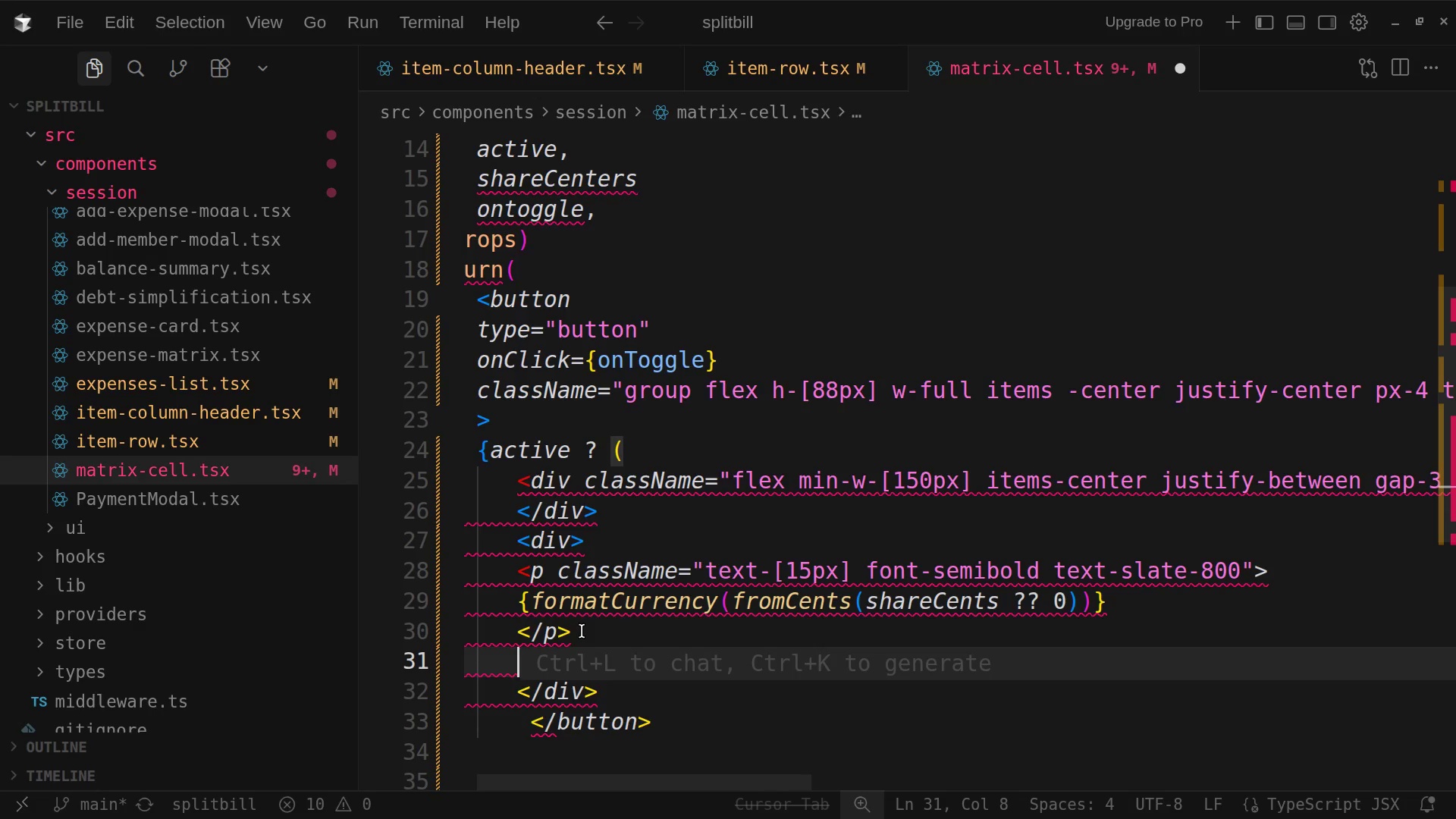 
key(P)
 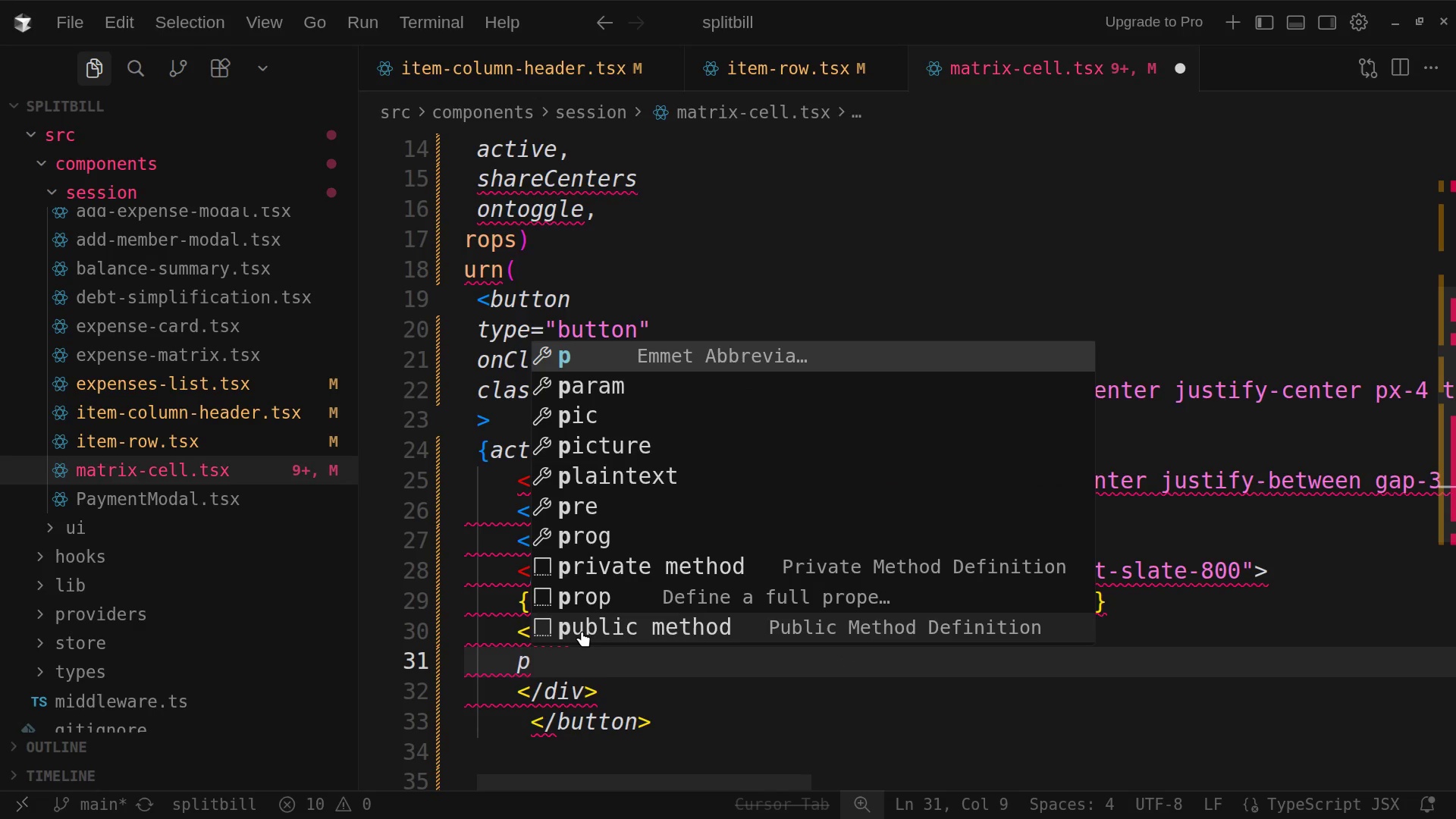 
key(Backspace)
 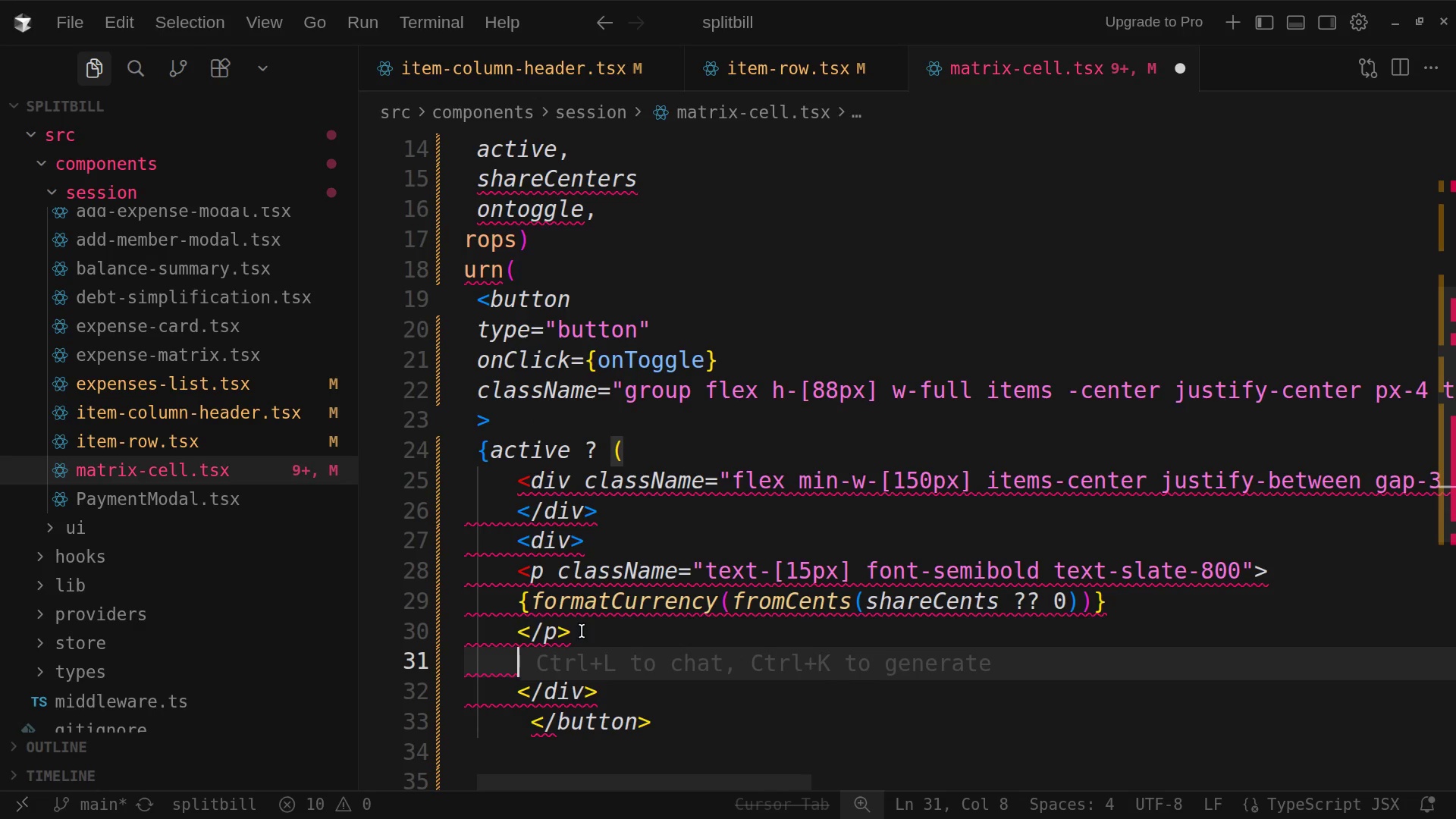 
key(Shift+Comma)
 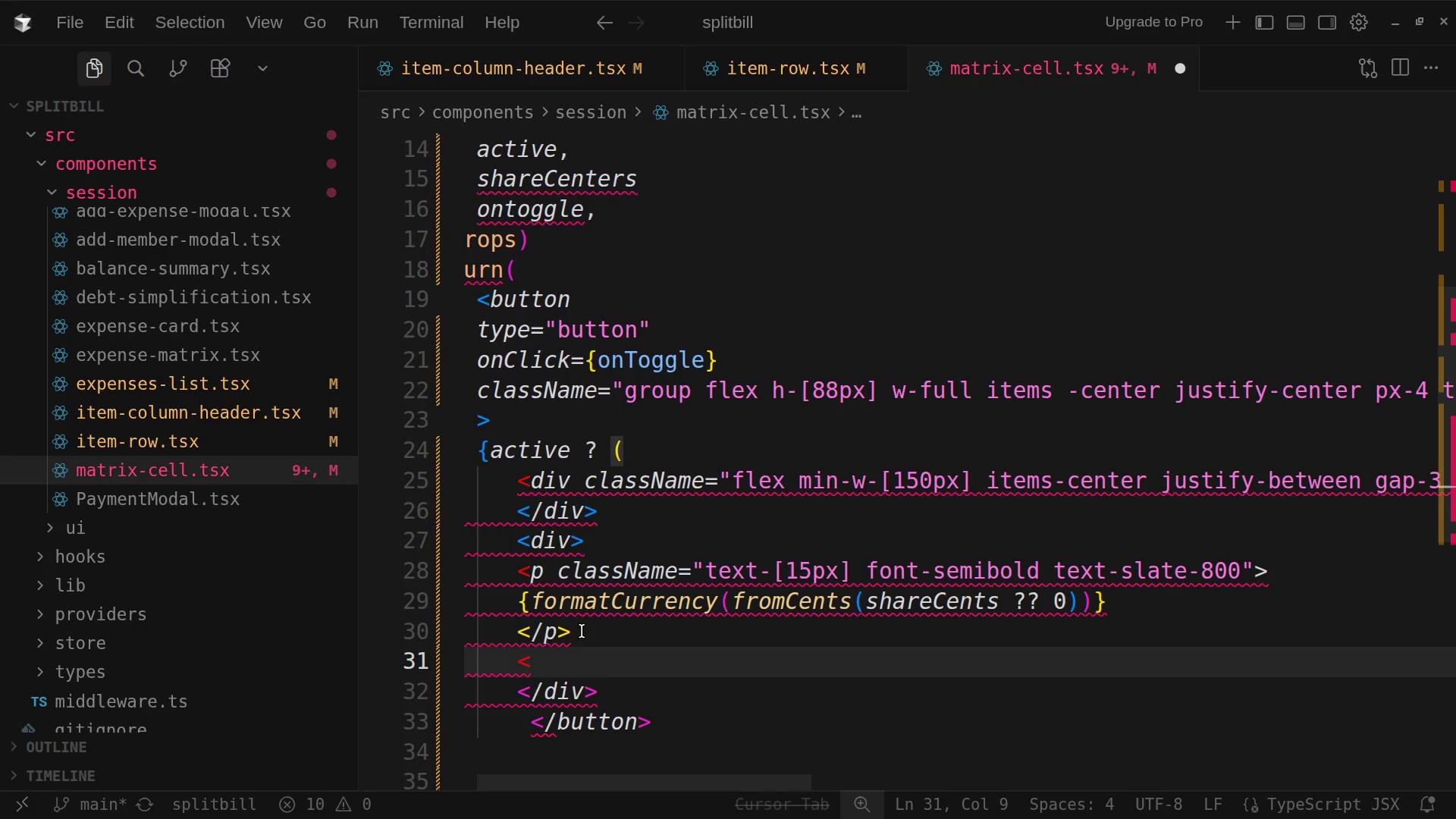 
key(P)
 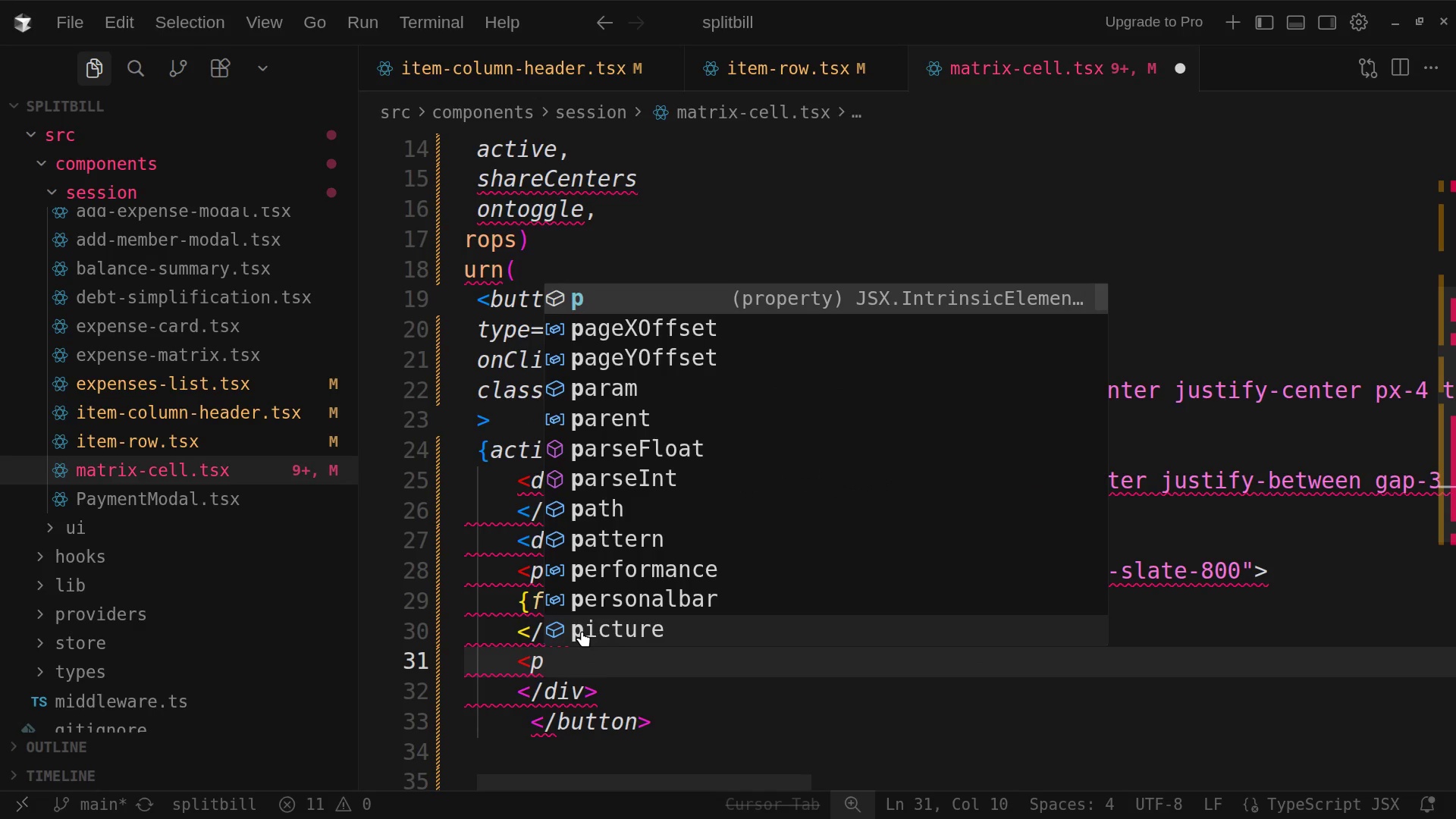 
type( className)
 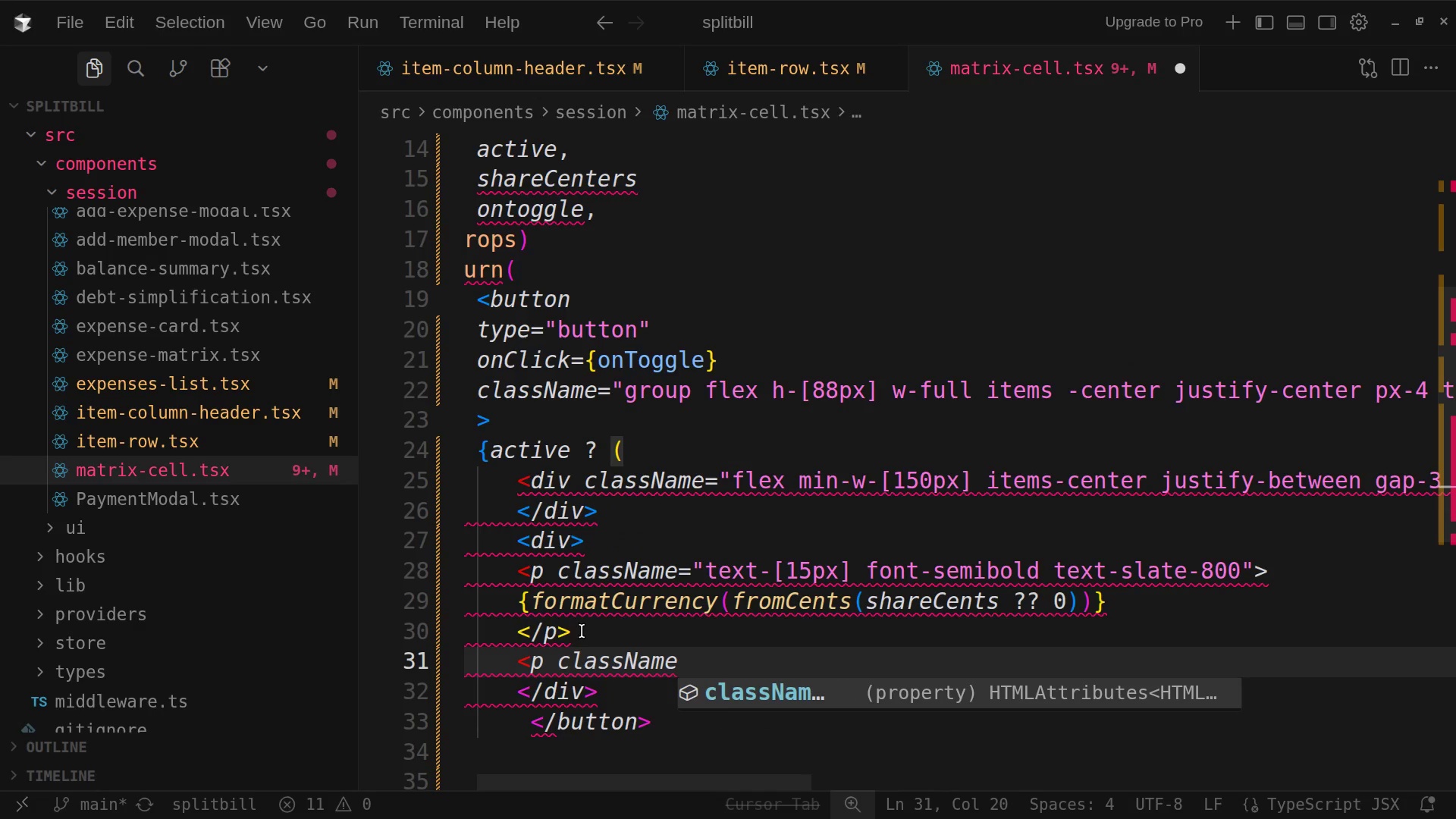 
wait(10.06)
 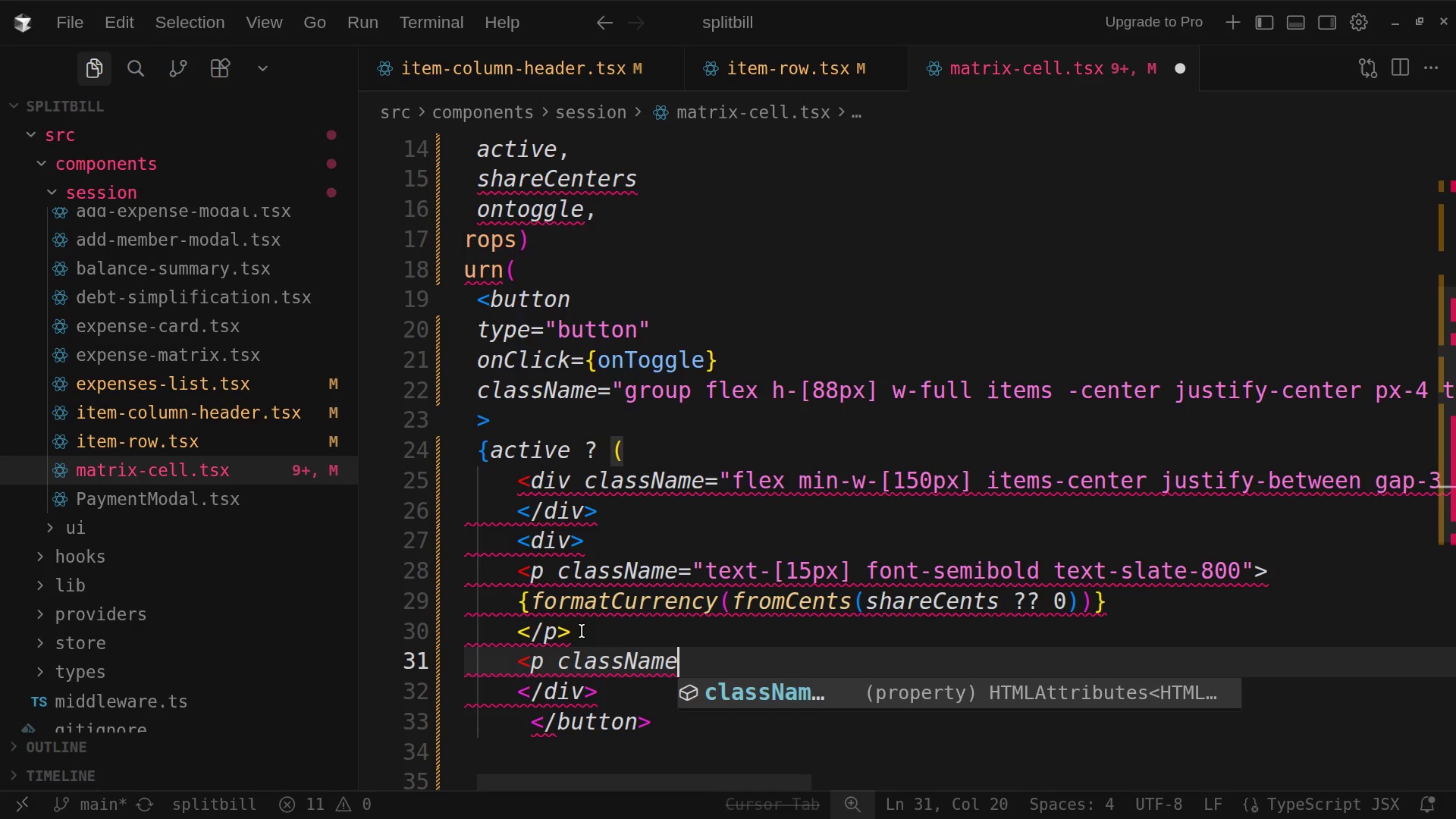 
type(=mt)
key(Backspace)
type(ti)
key(Backspace)
type(-)
 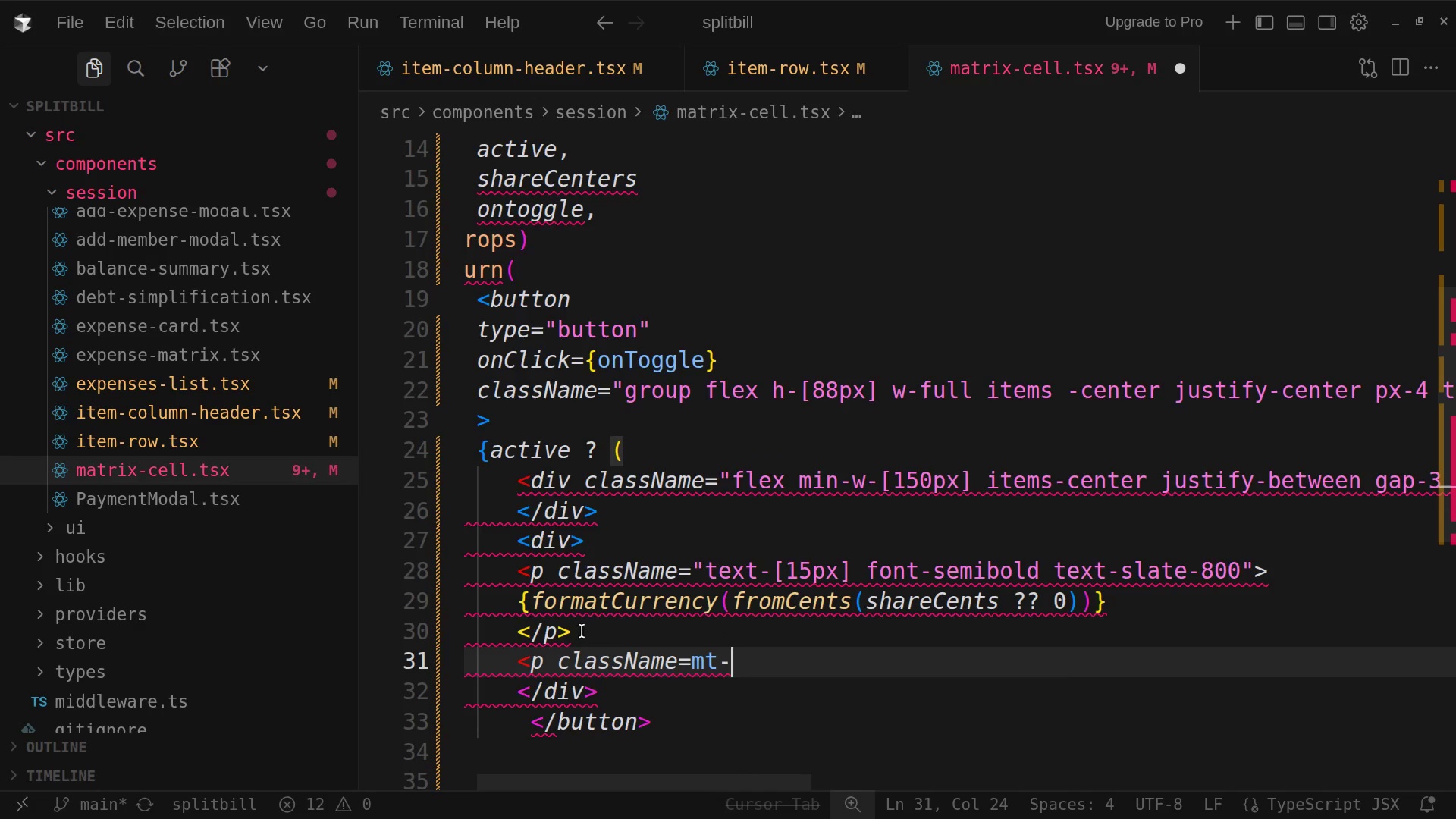 
type(1 text)
 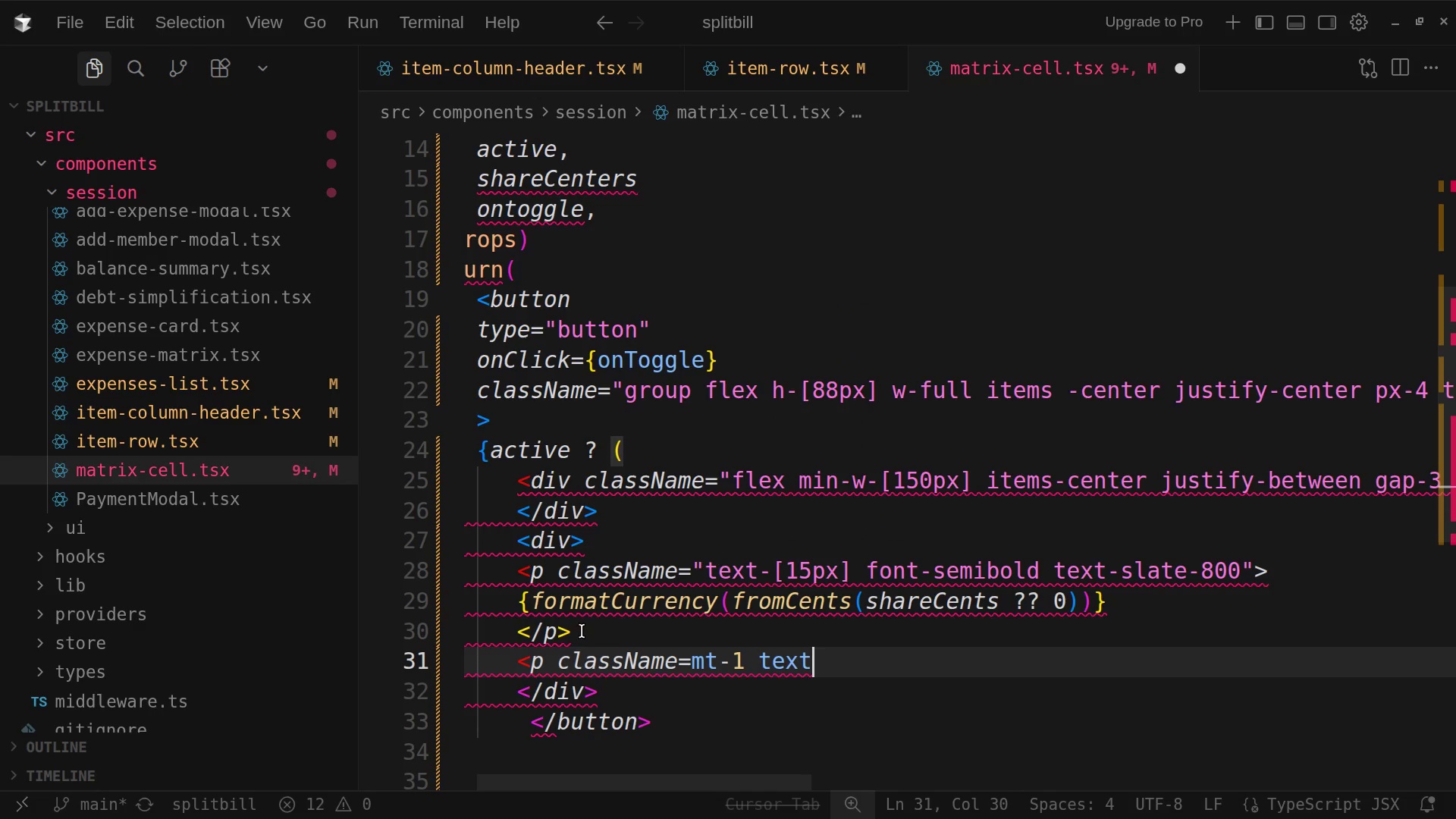 
key(Minus)
 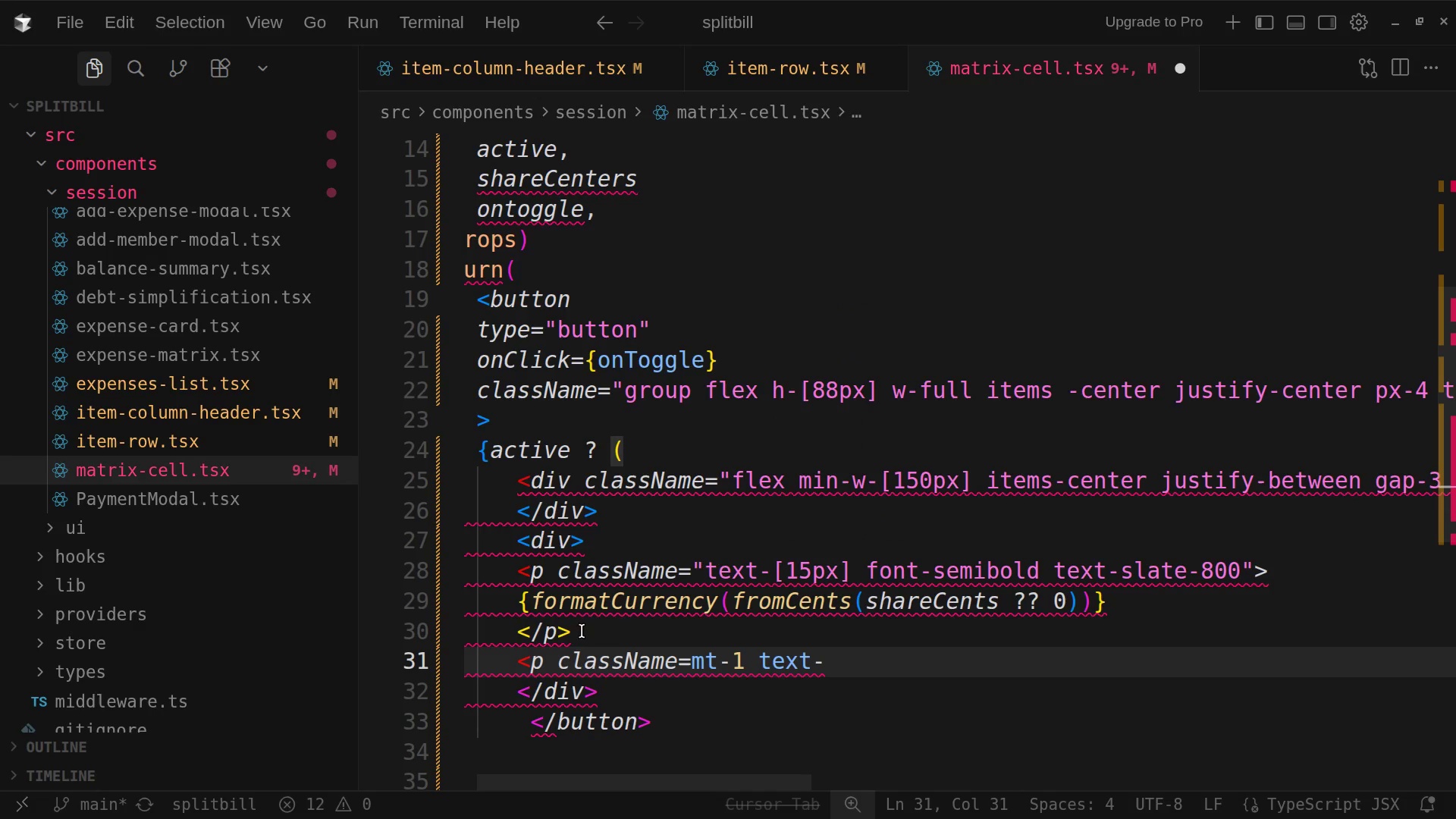 
type({)
key(Backspace)
type([10px)
 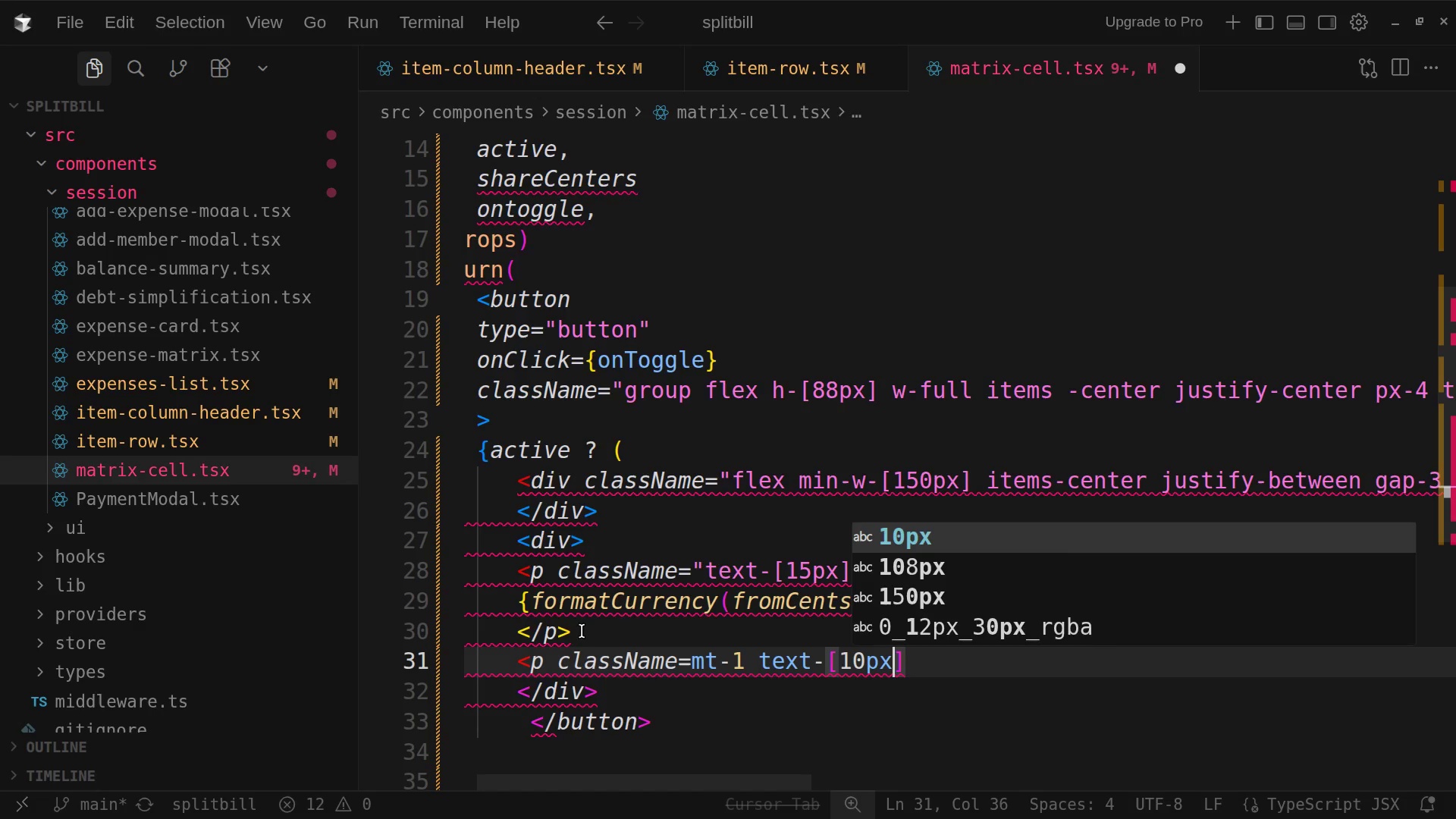 
key(ArrowRight)
 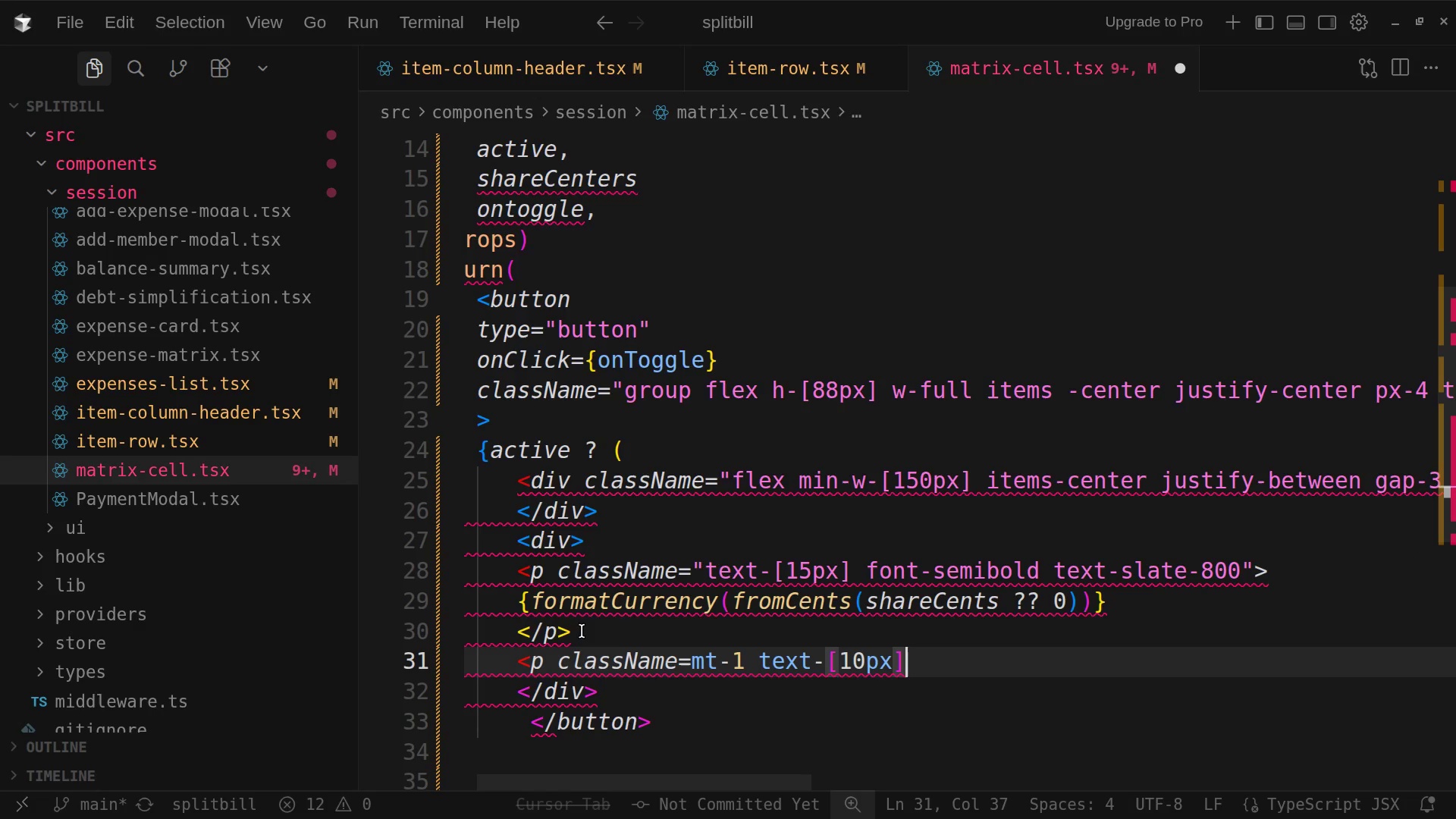 
type( font)
 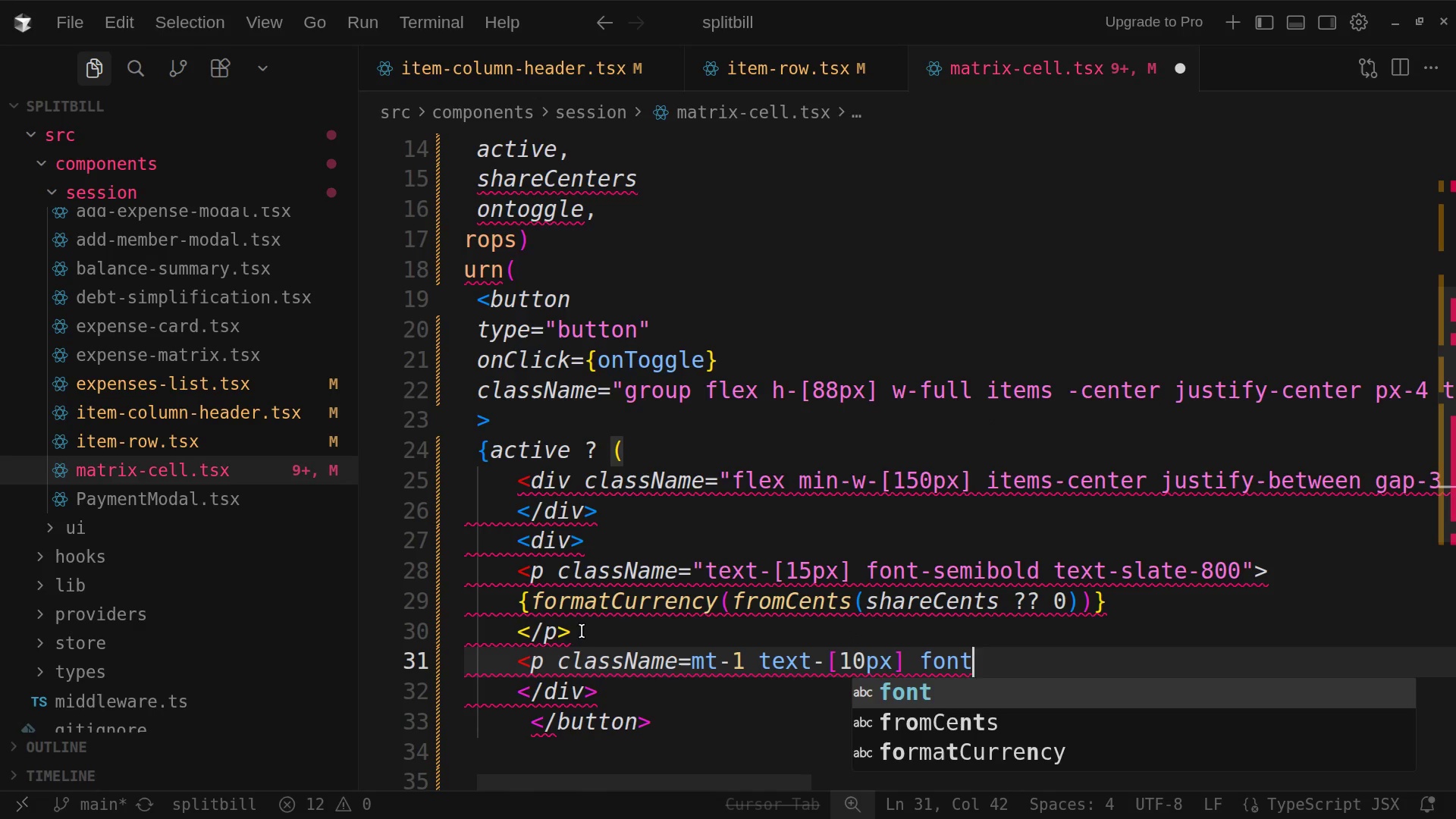 
type(-semibold uppercase)
 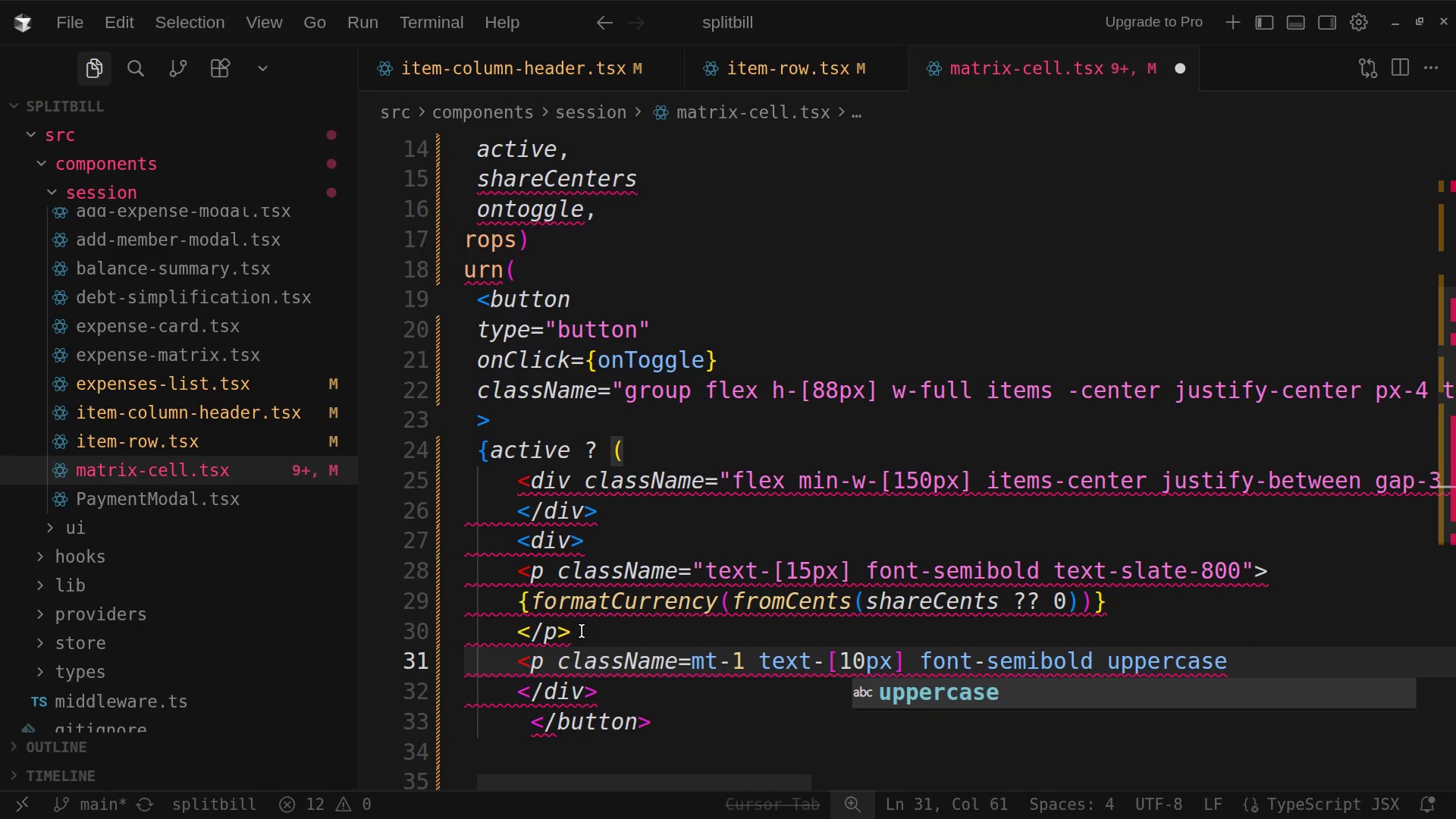 
wait(5.03)
 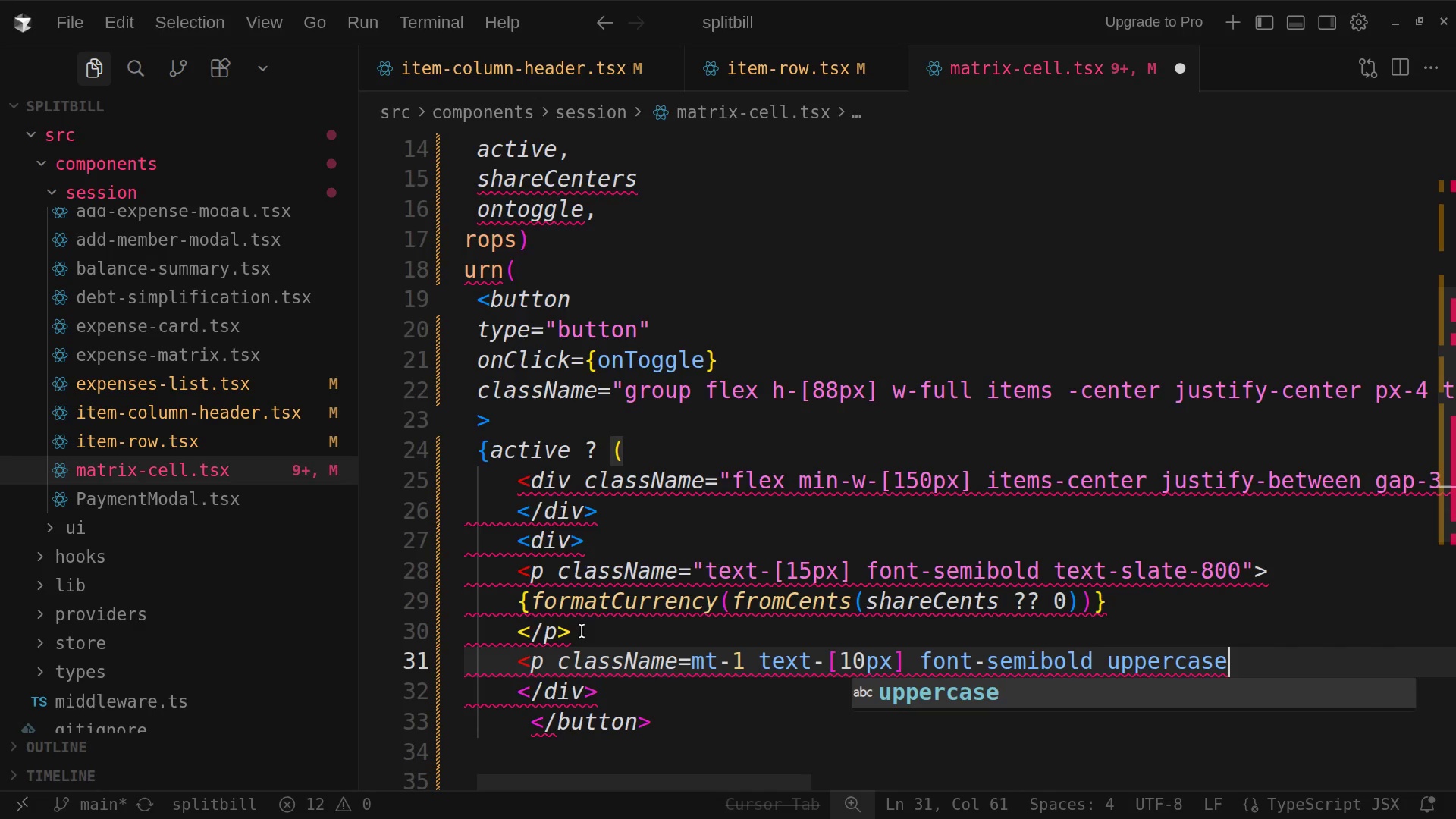 
type( tracking-[0.18em)
 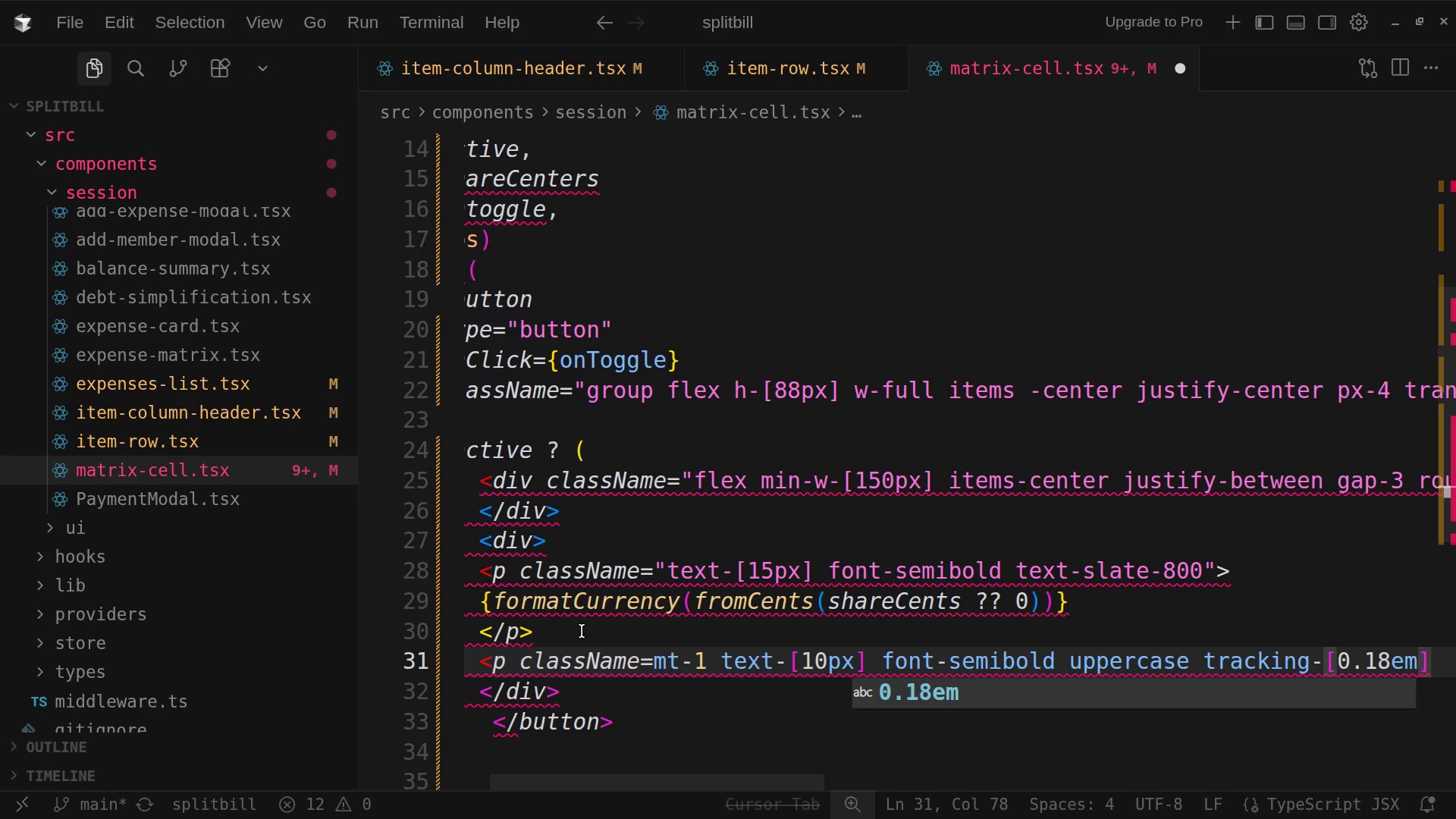 
key(ArrowRight)
 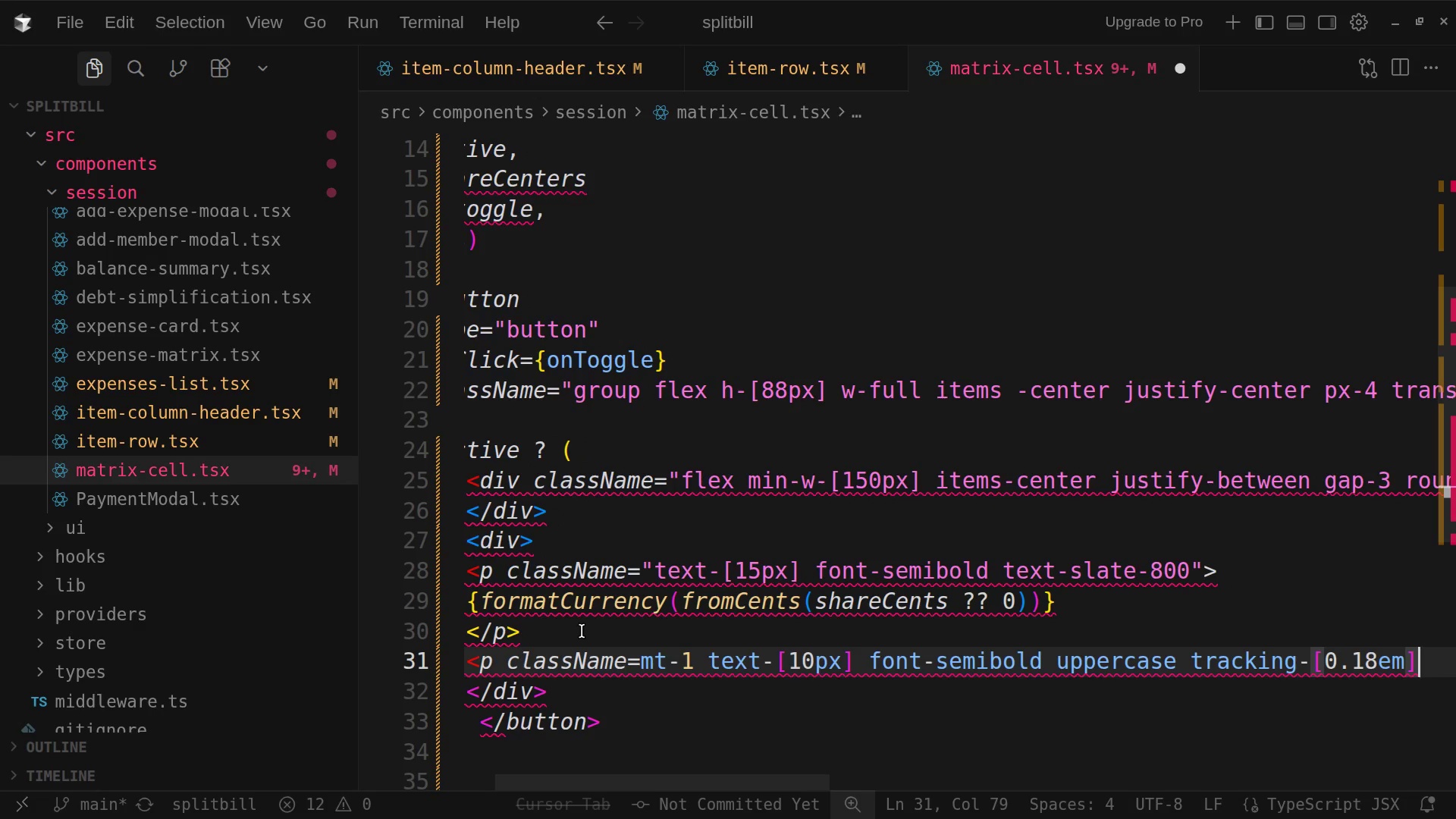 
type(text-)
 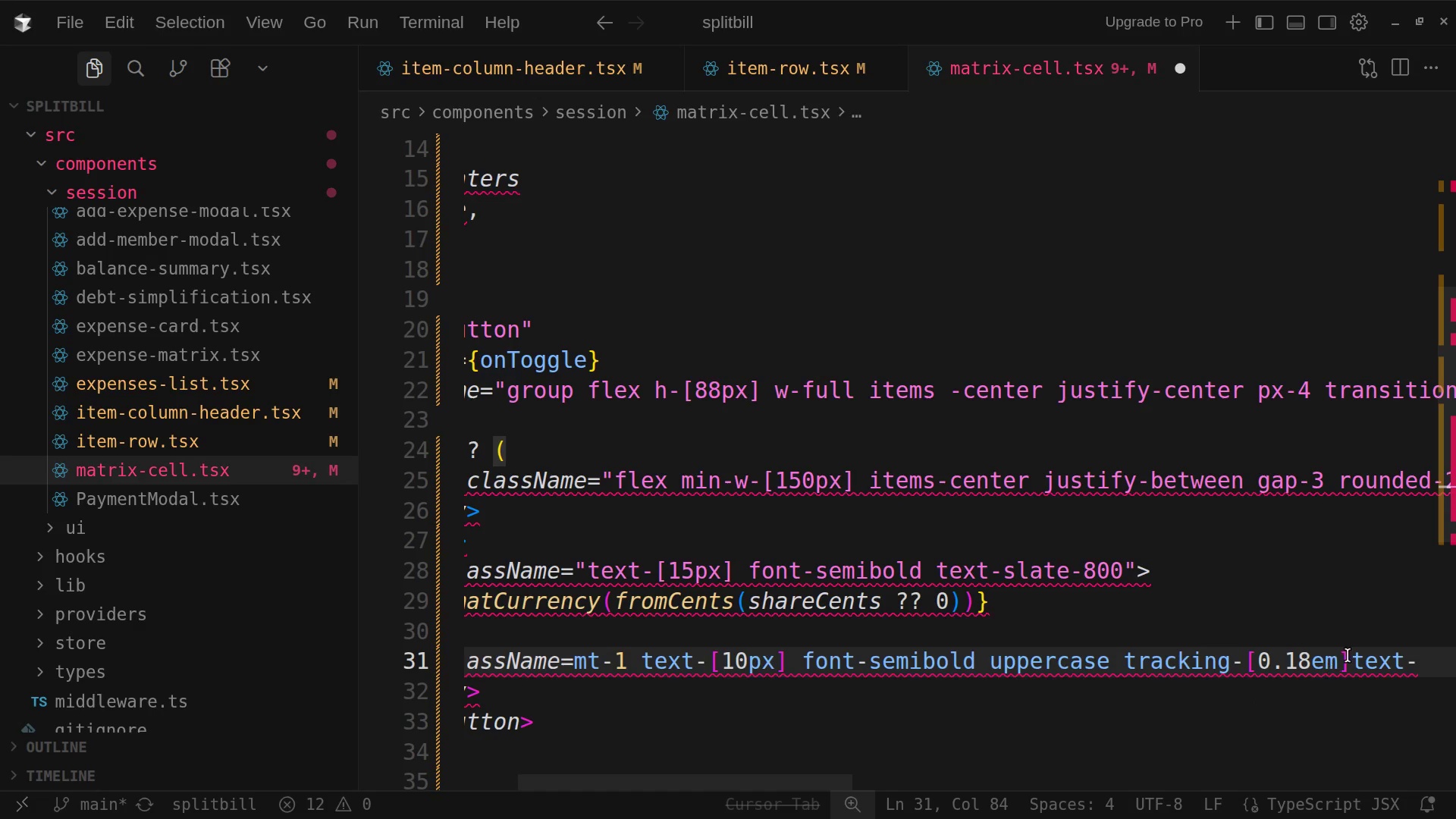 
left_click([1353, 655])
 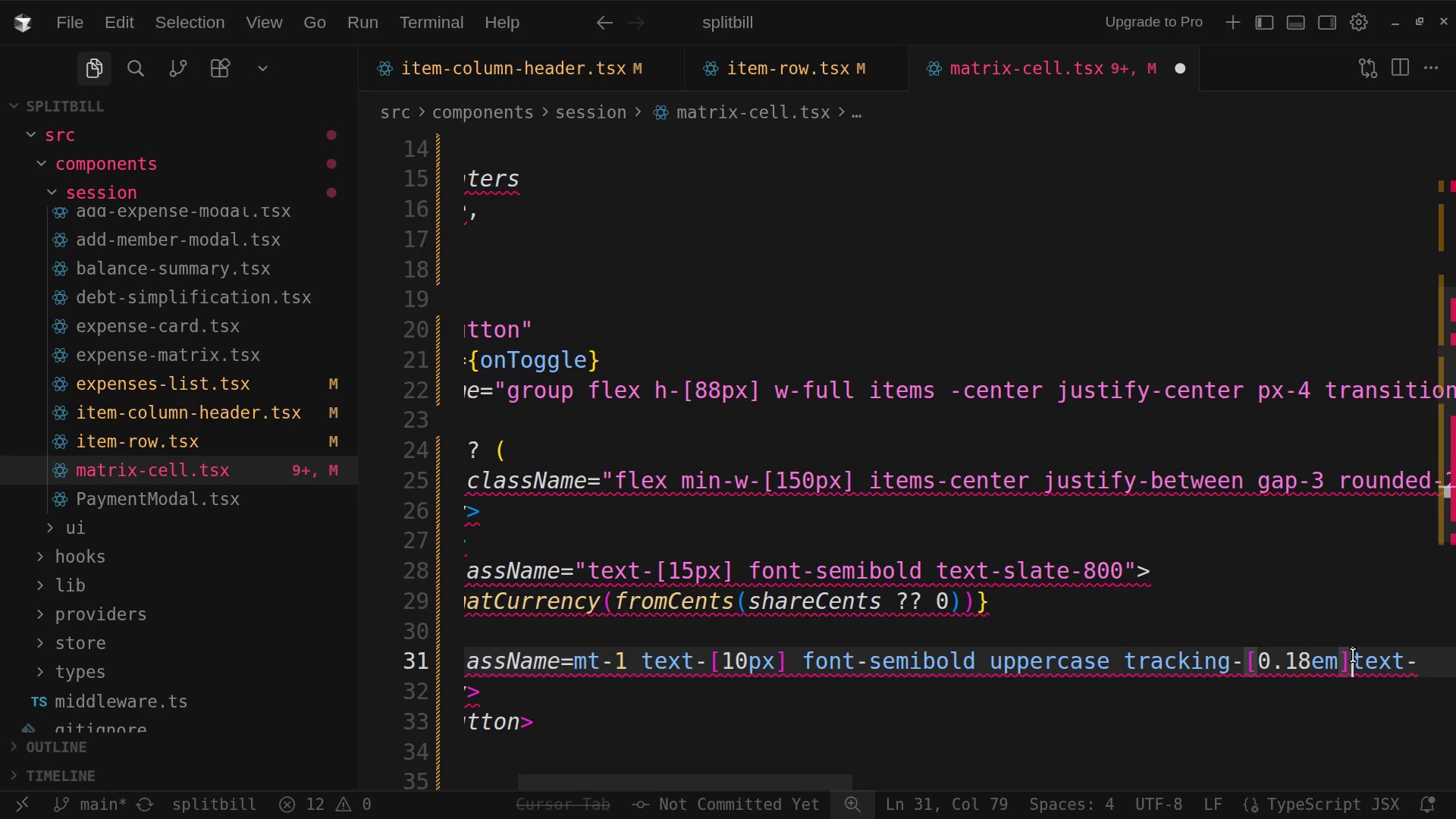 
key(Space)
 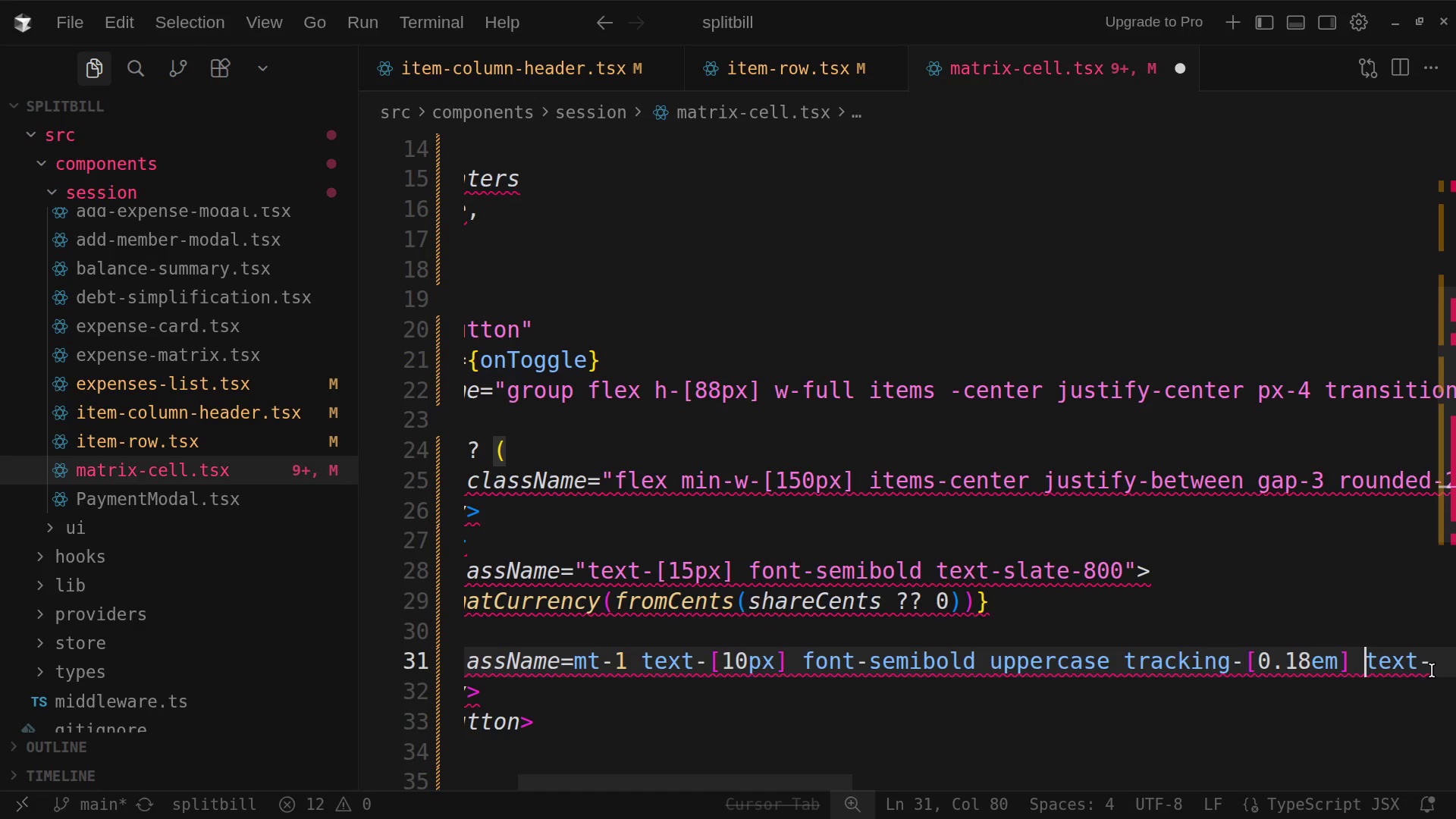 
left_click([1432, 669])
 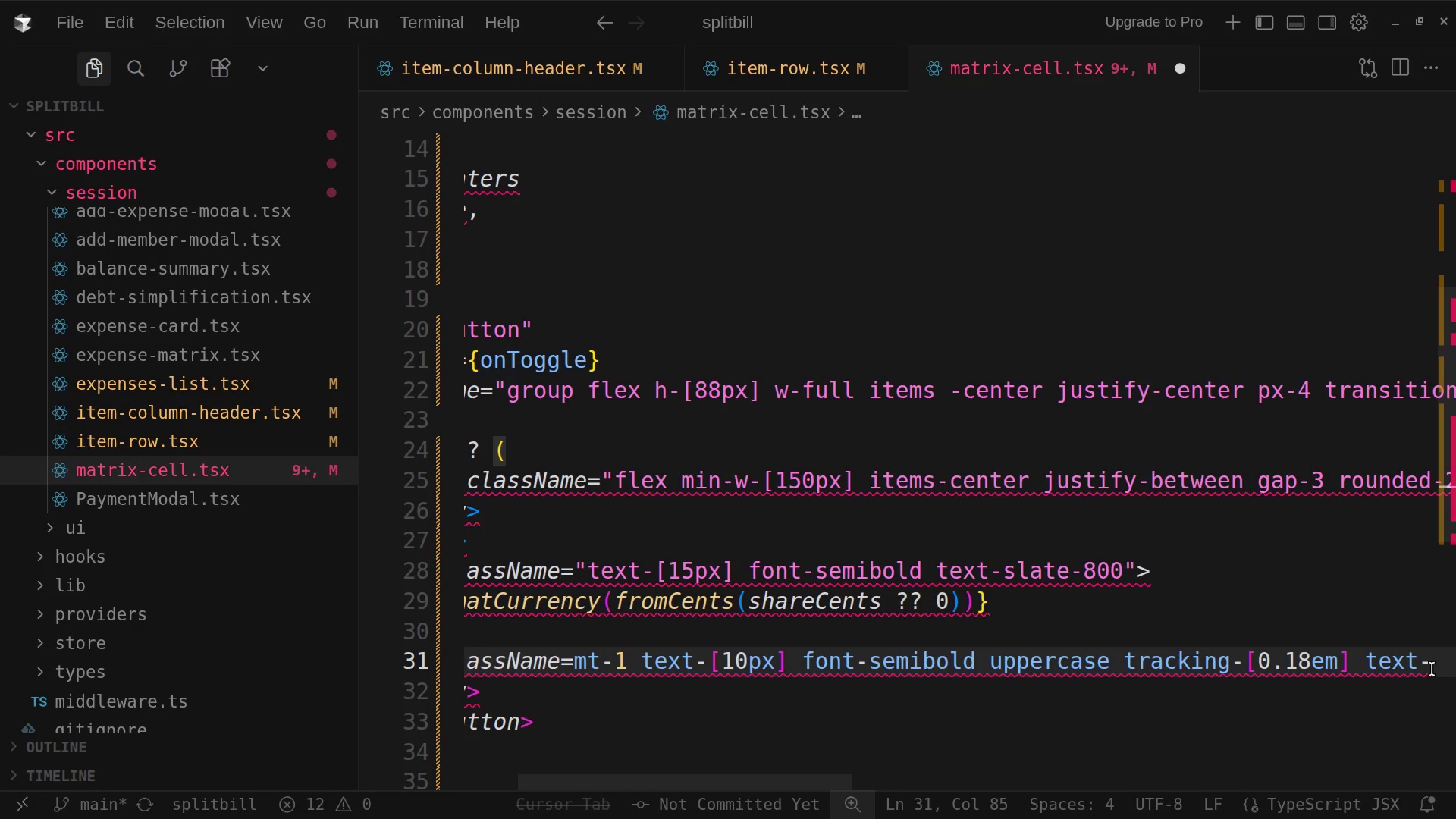 
type(cyan-600)
 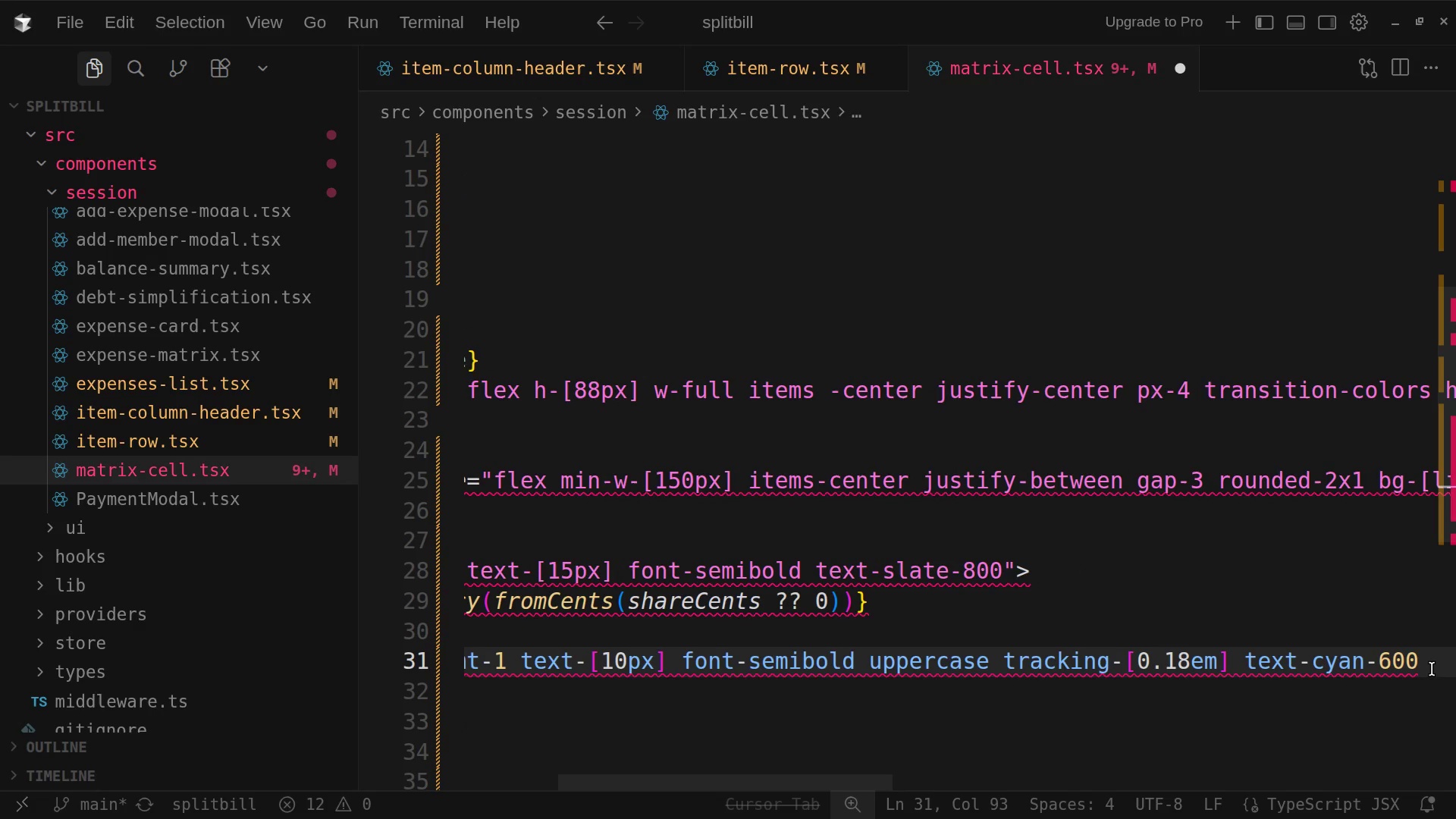 
key(Shift+Quote)
 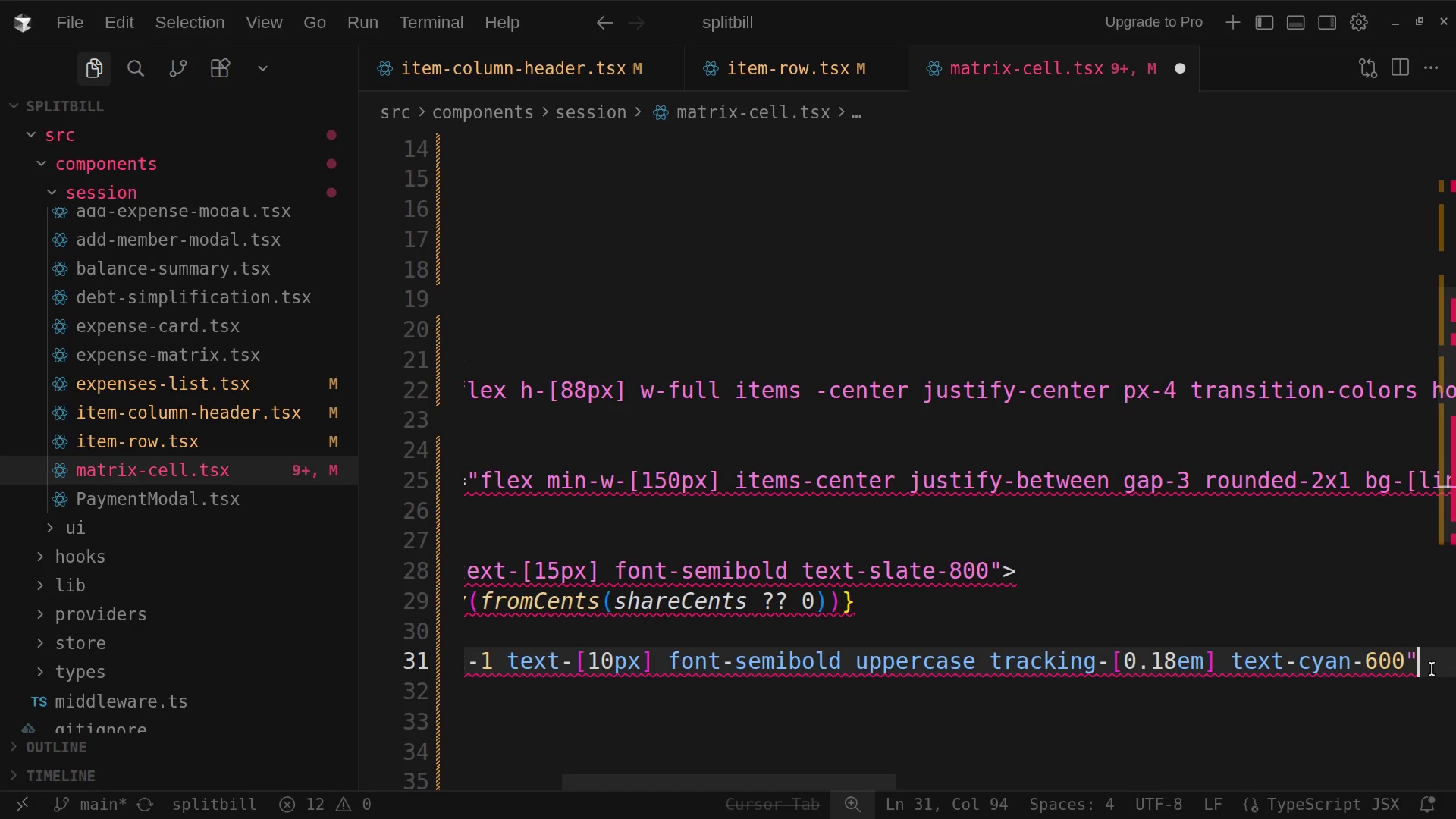 
scroll: coordinate [1432, 669], scroll_direction: up, amount: 7.0
 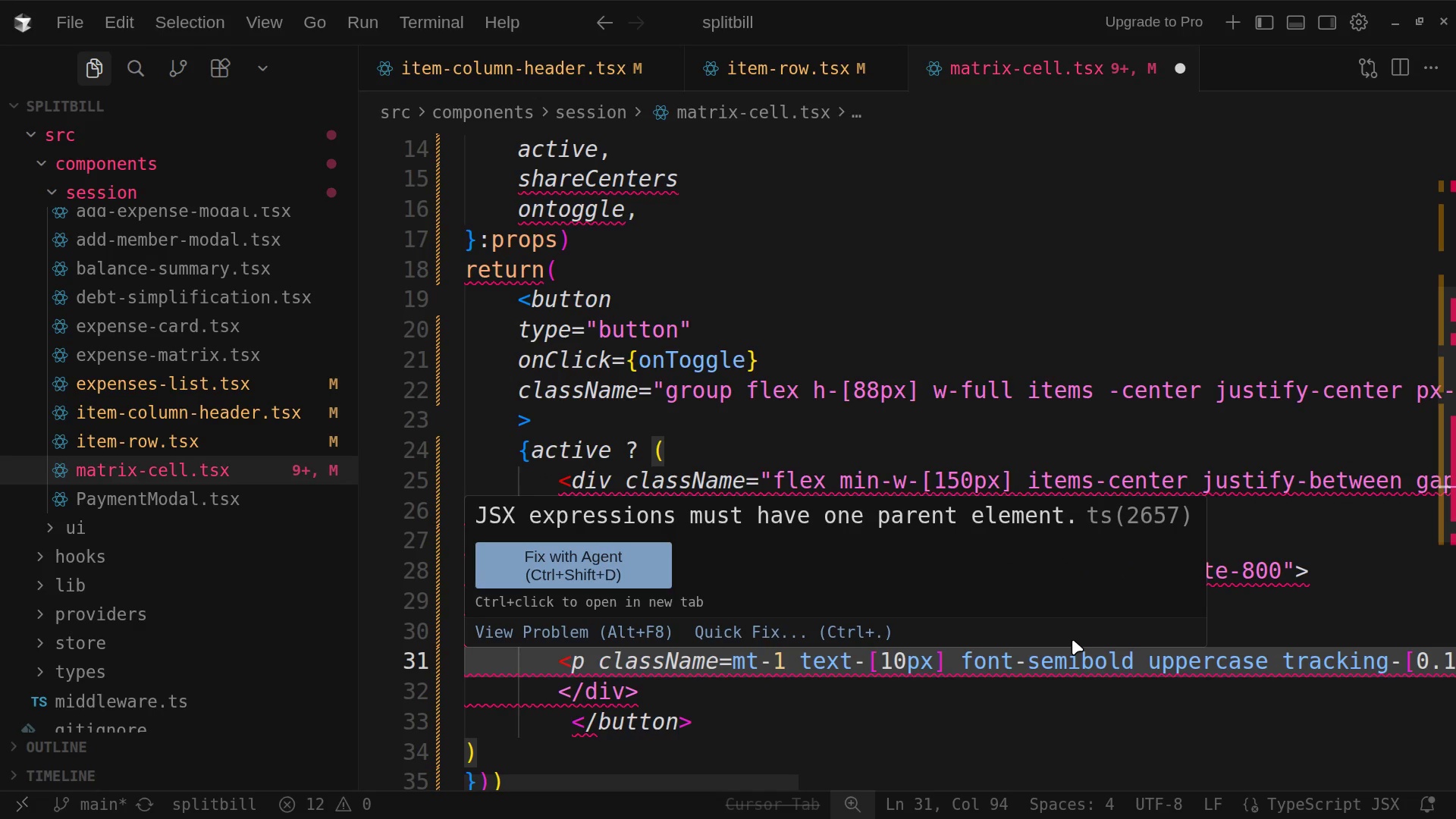 
wait(8.48)
 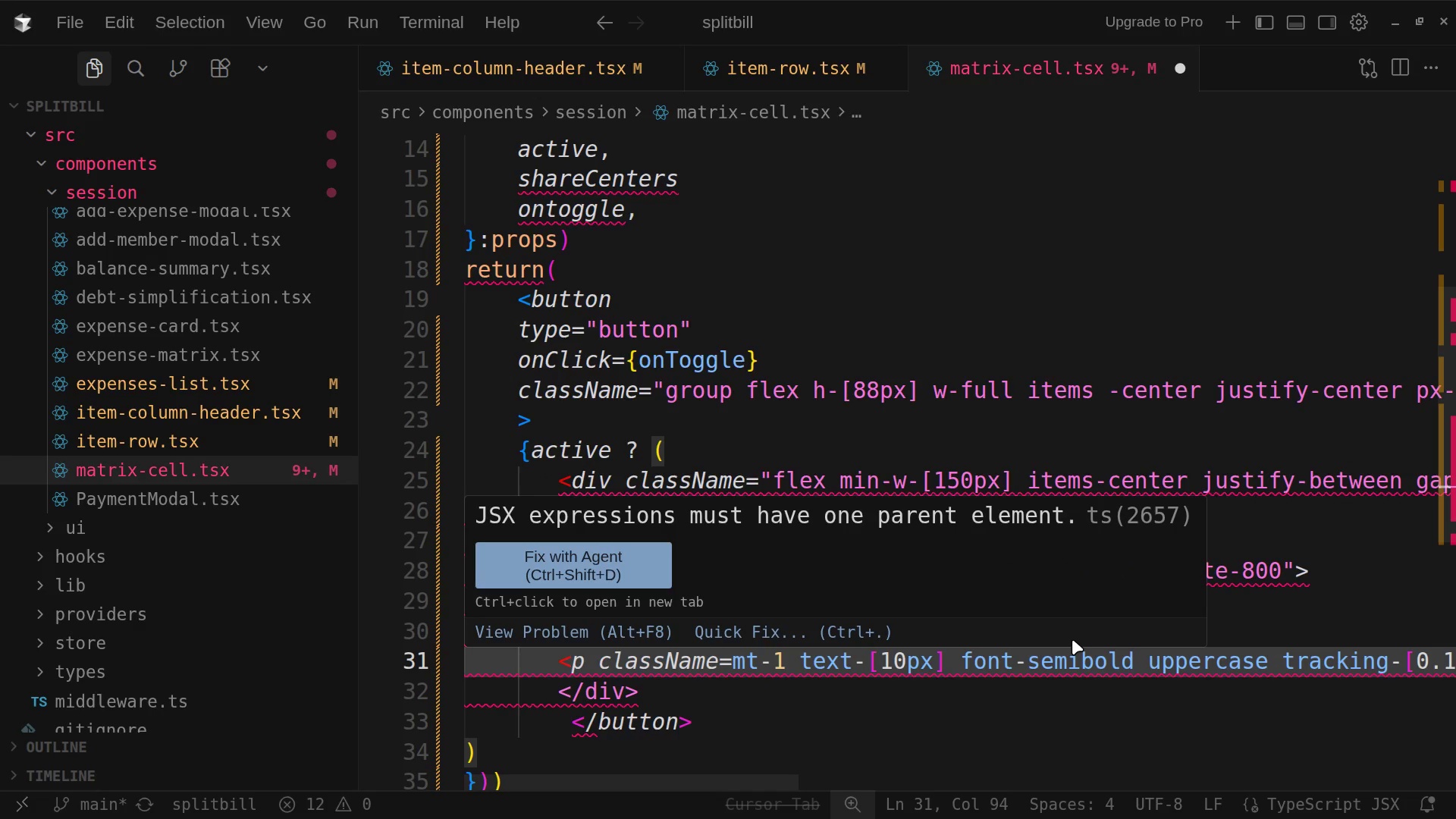 
left_click([737, 662])
 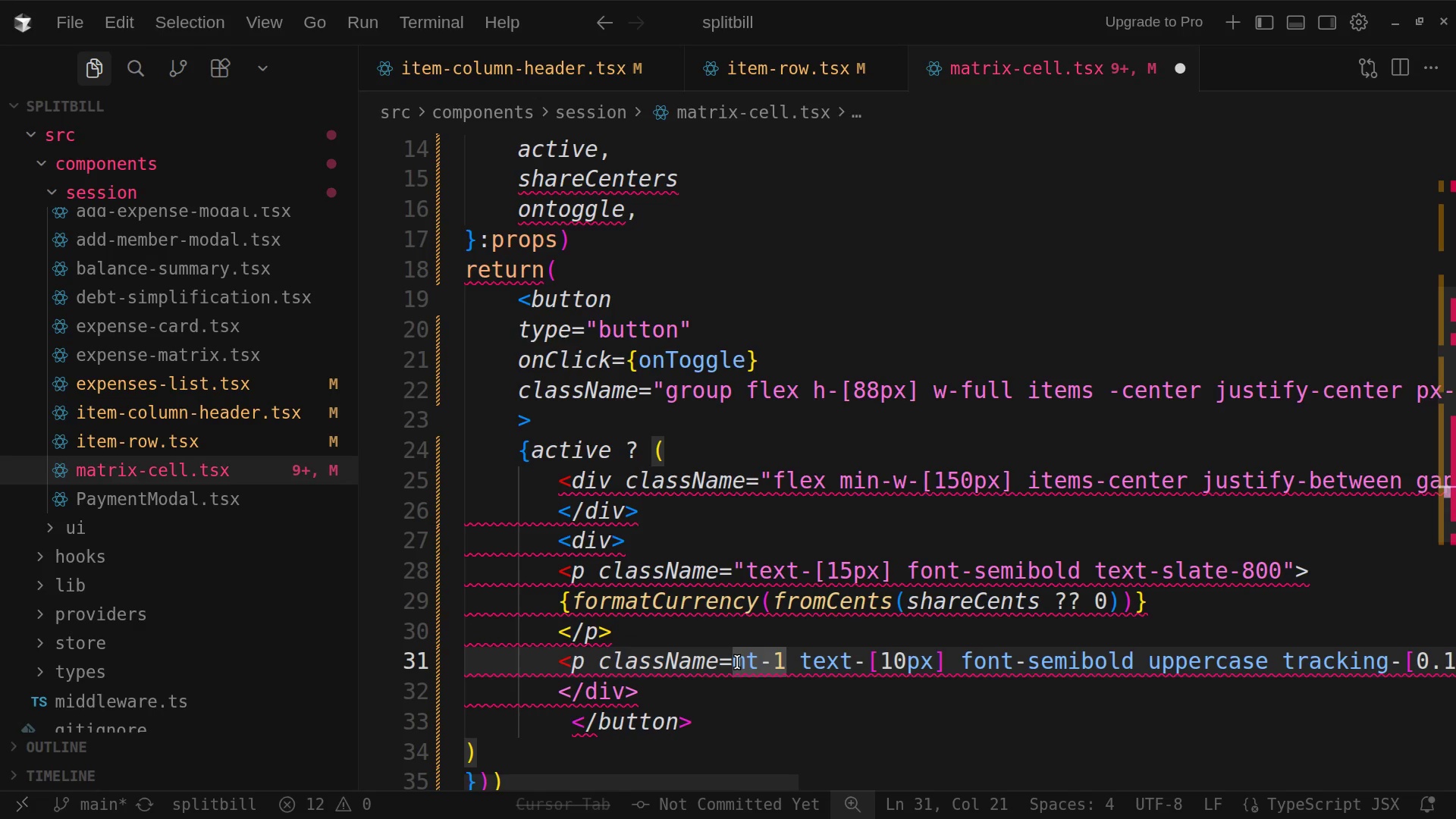 
key(Shift+Quote)
 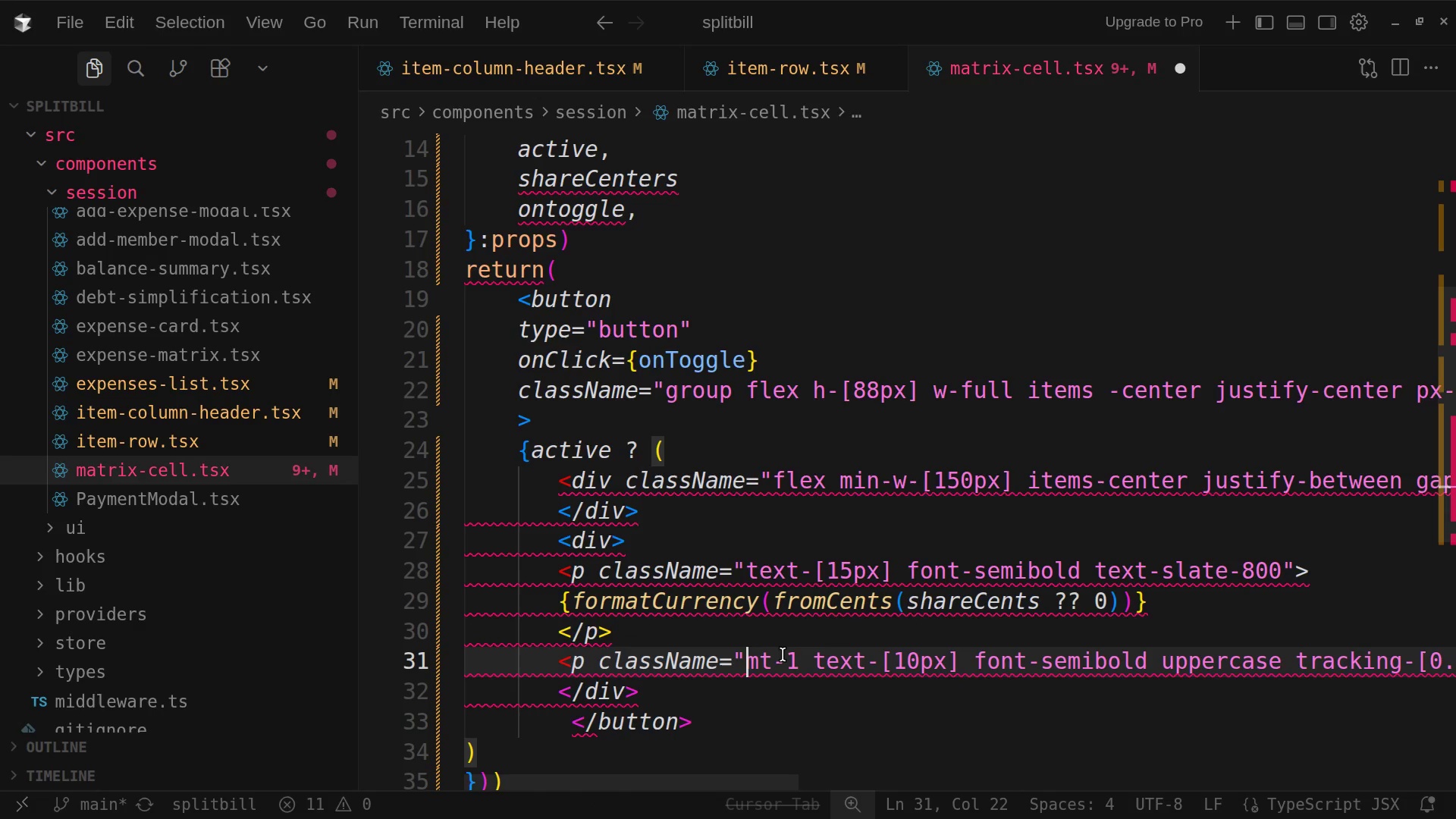 
scroll: coordinate [783, 654], scroll_direction: down, amount: 18.0
 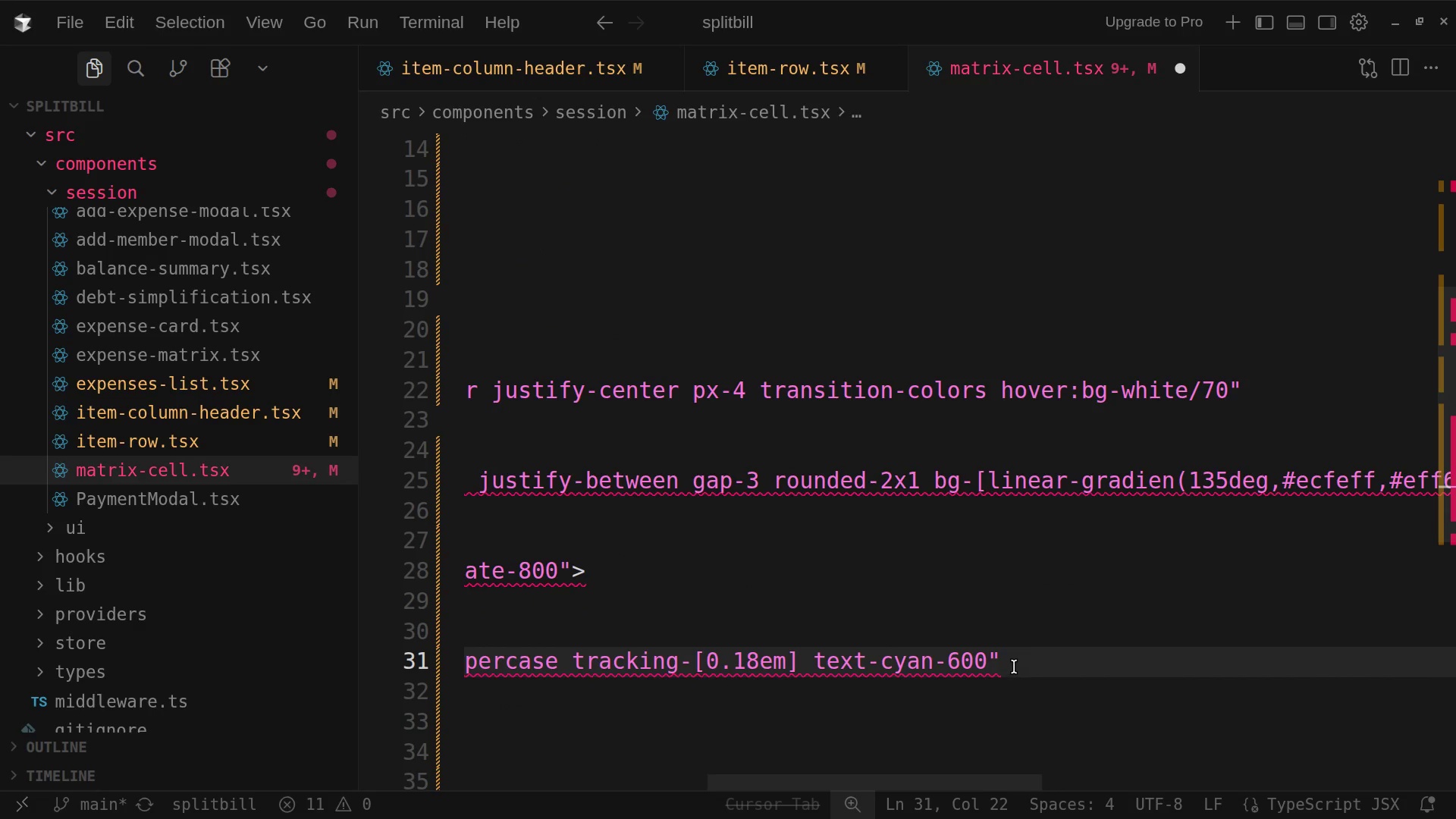 
left_click([1013, 666])
 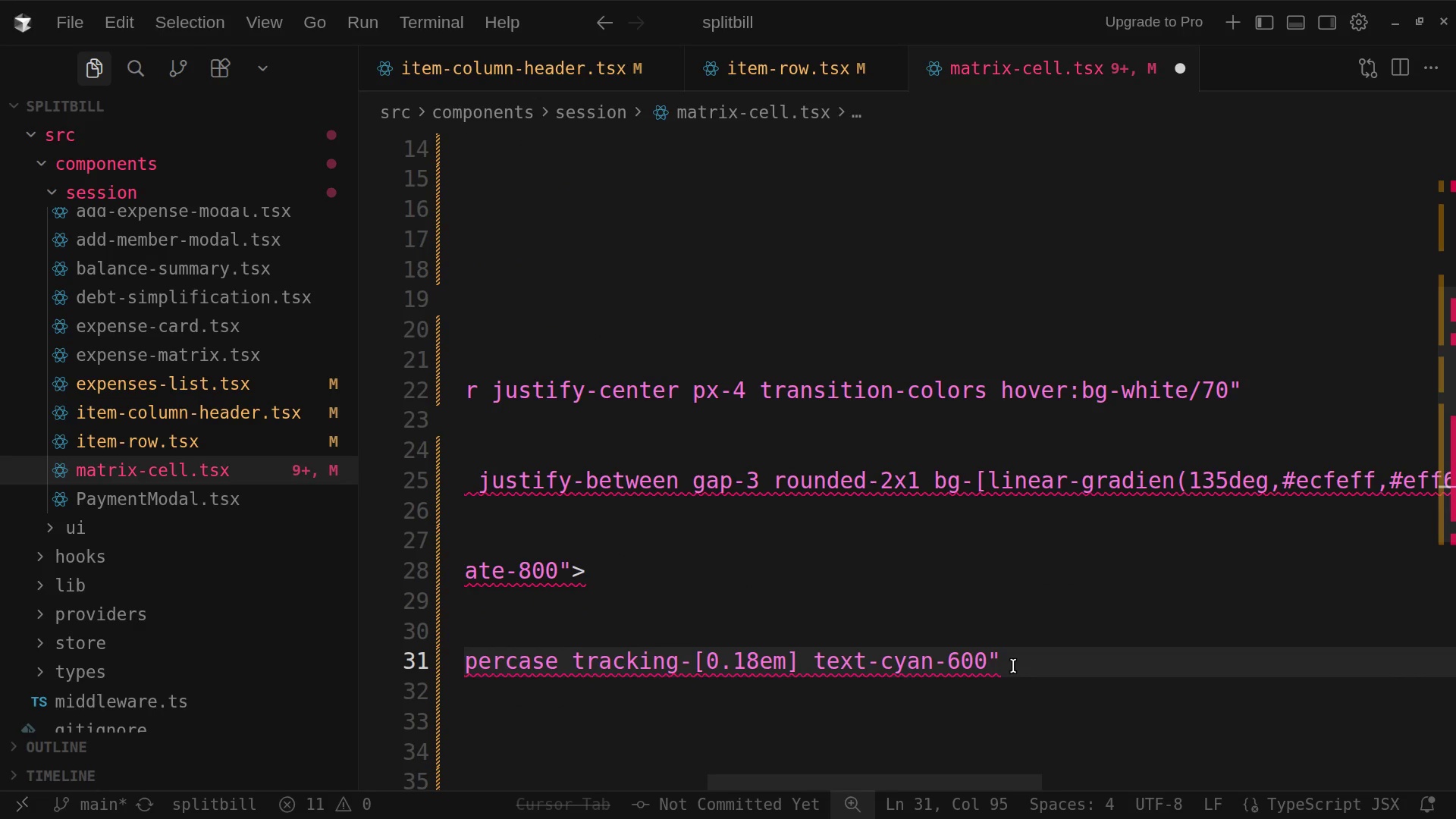 
key(Shift+Period)
 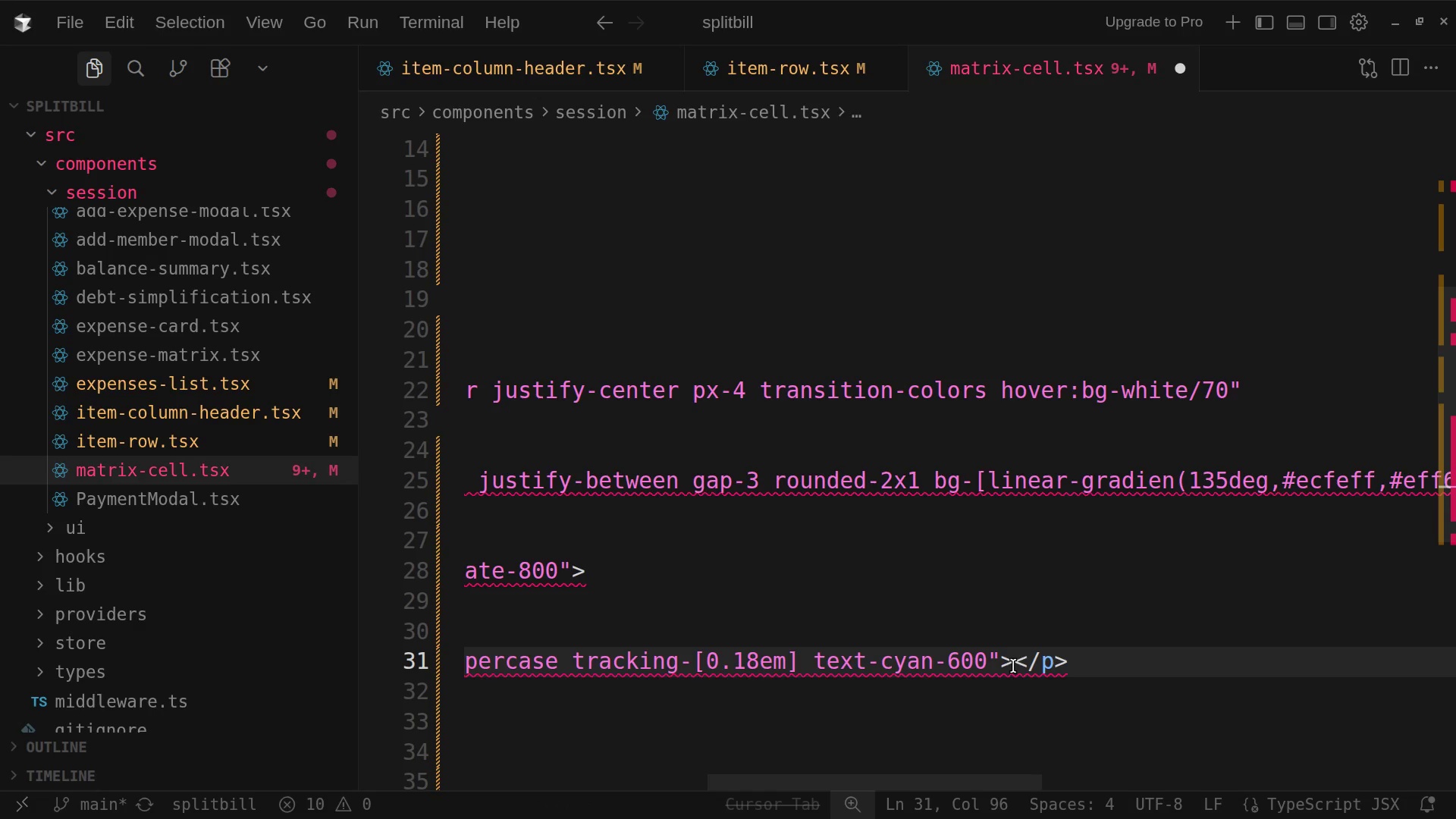 
key(Enter)
 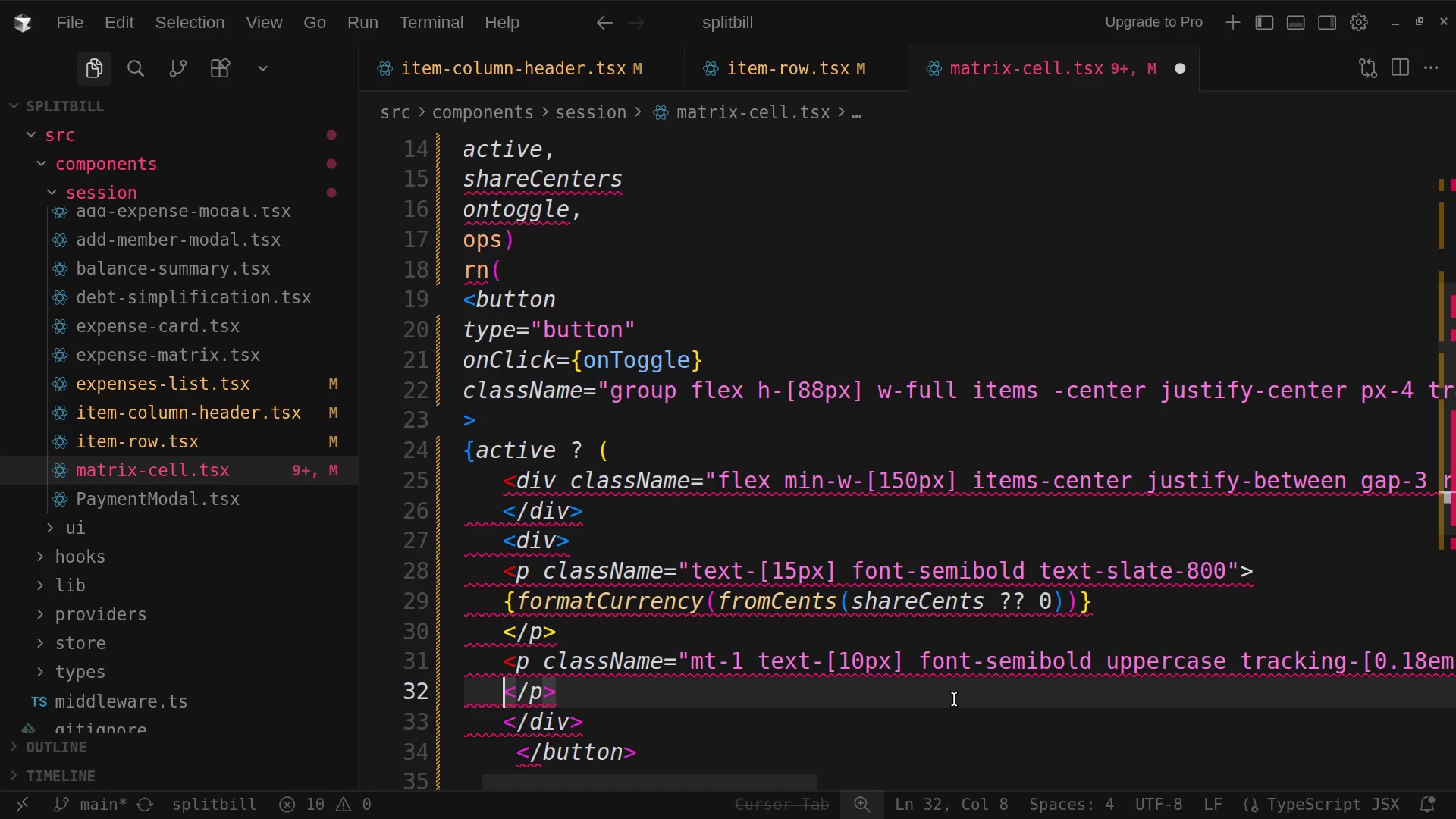 
wait(10.43)
 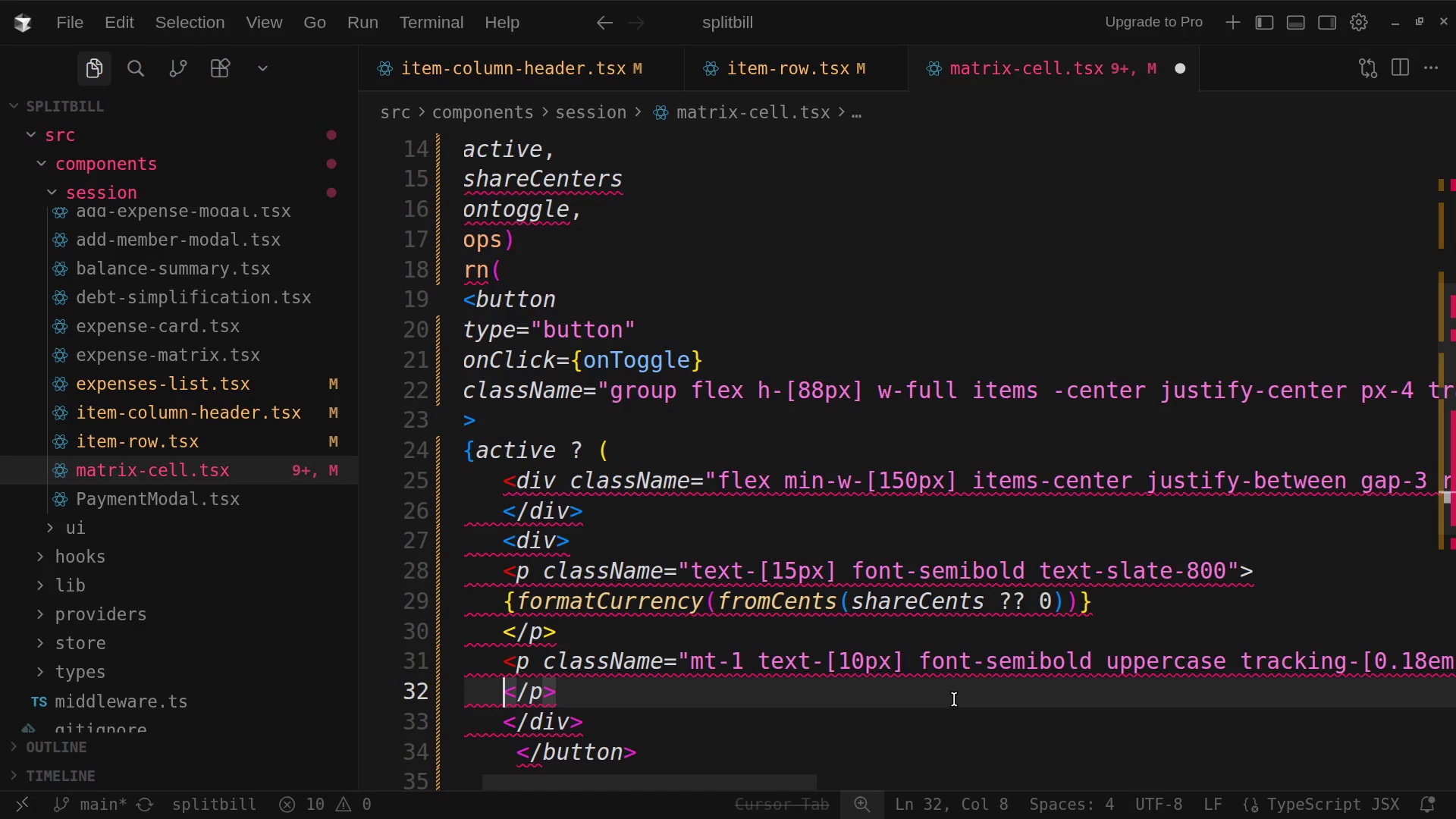 
key(Enter)
 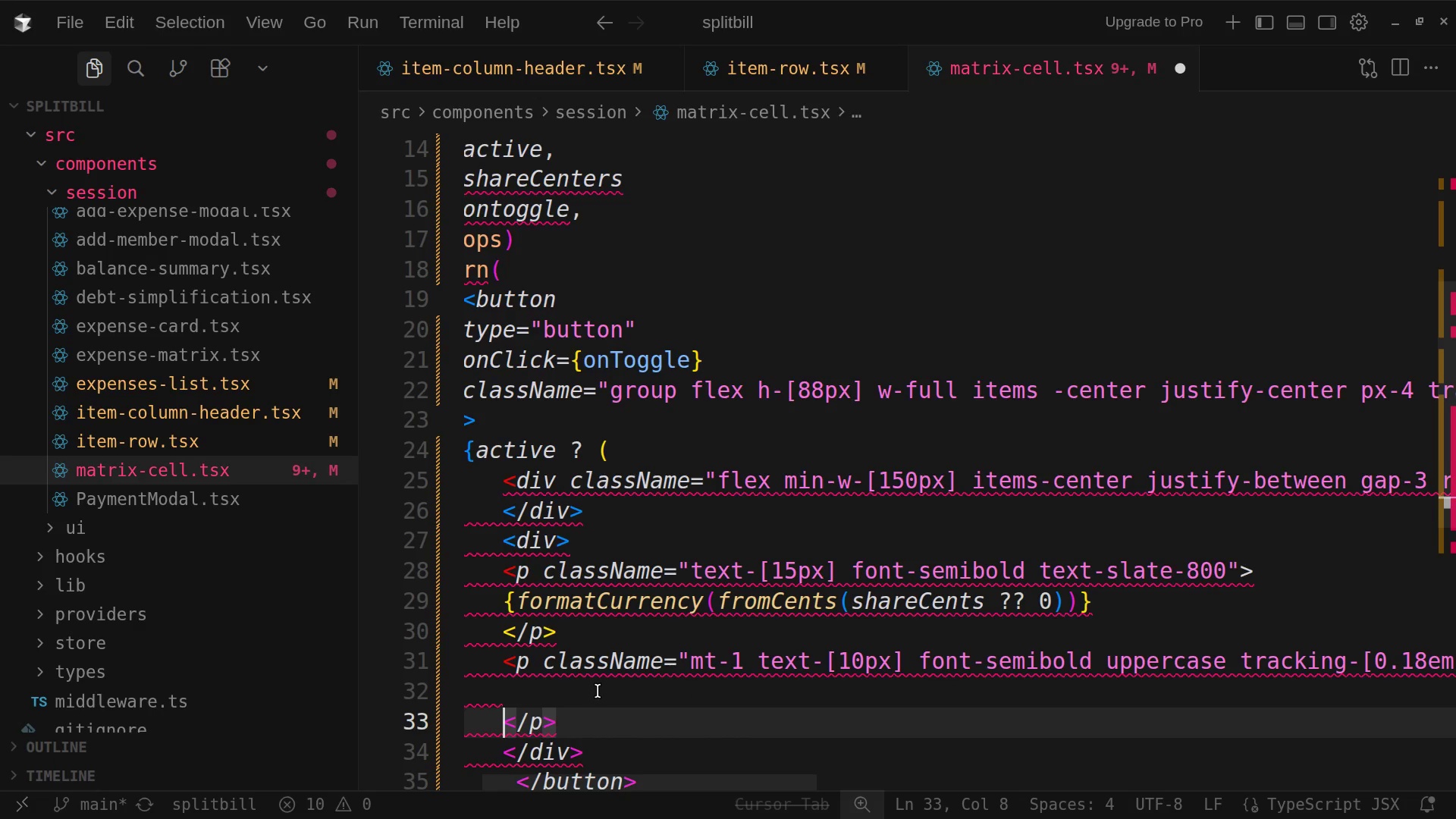 
key(Backspace)
 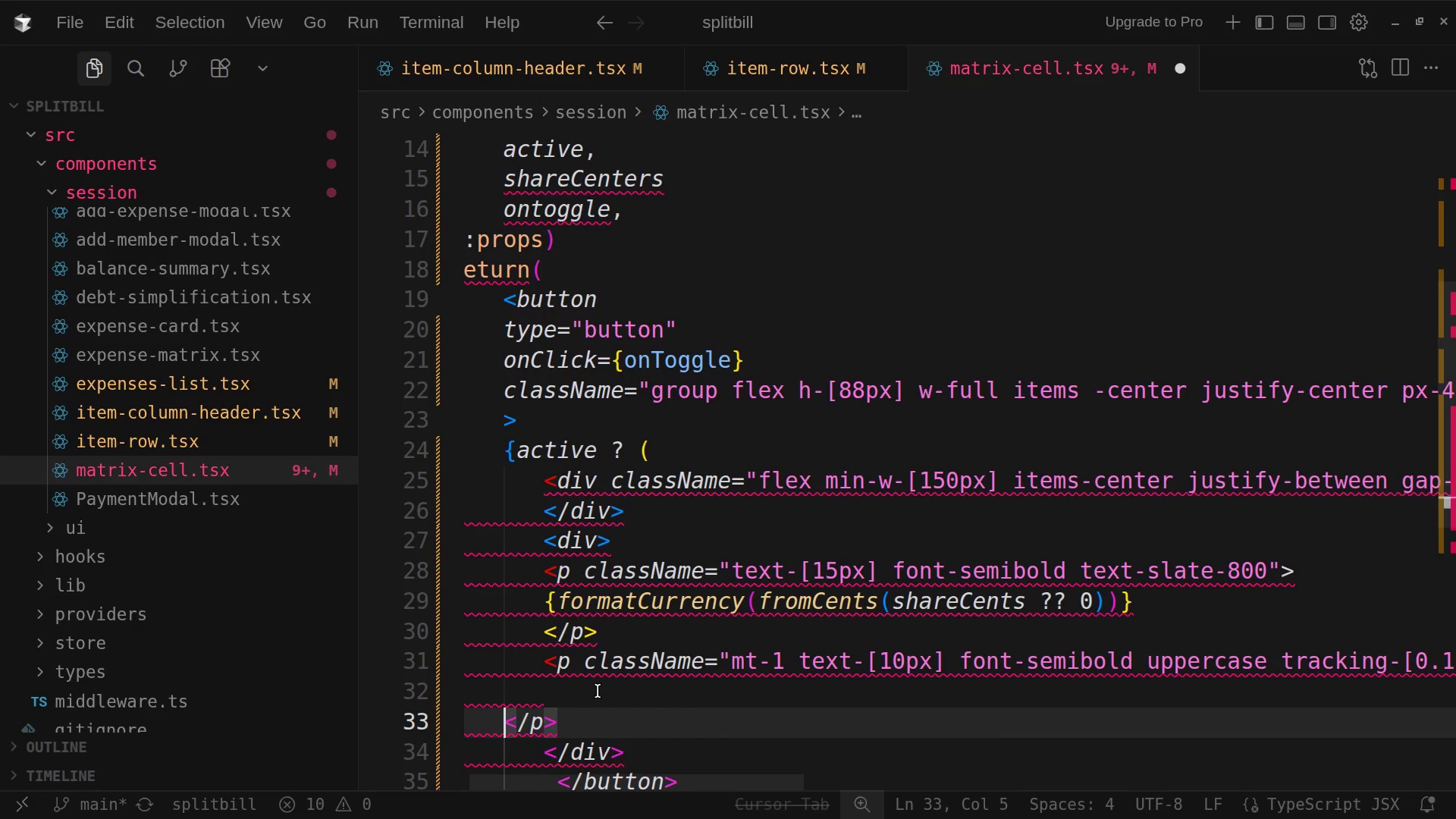 
key(Backspace)
 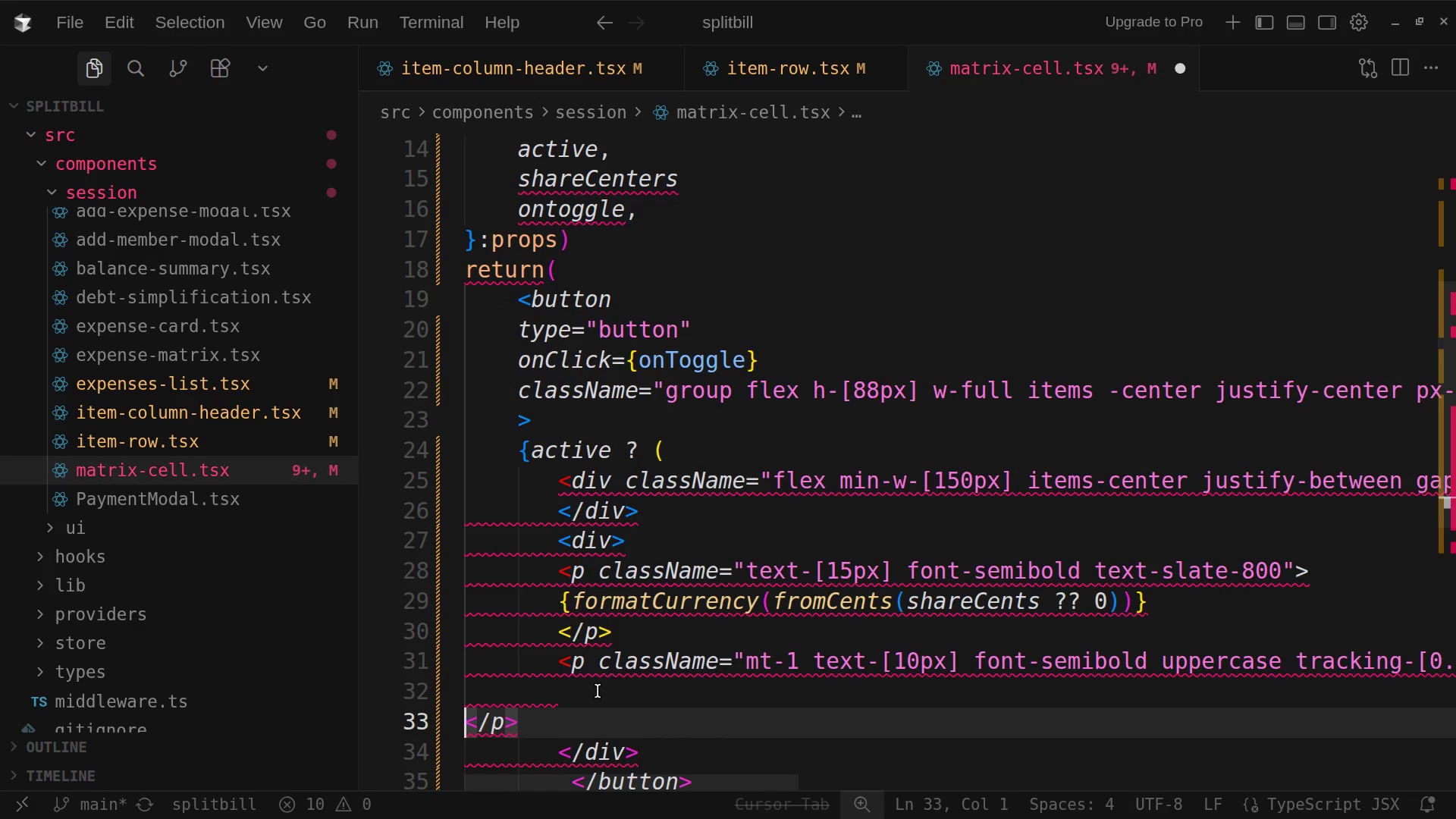 
key(Backspace)
 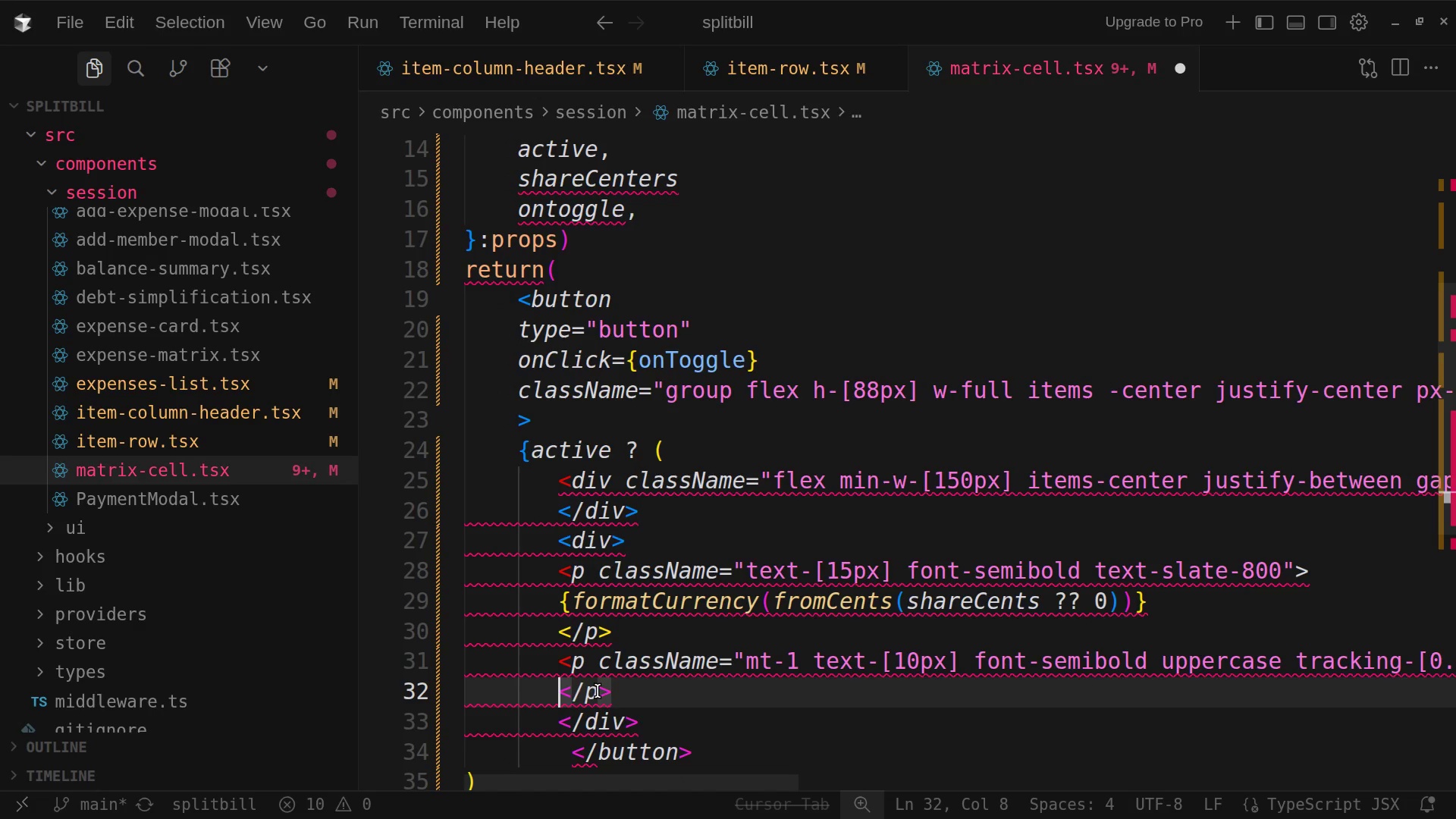 
type(Include)
 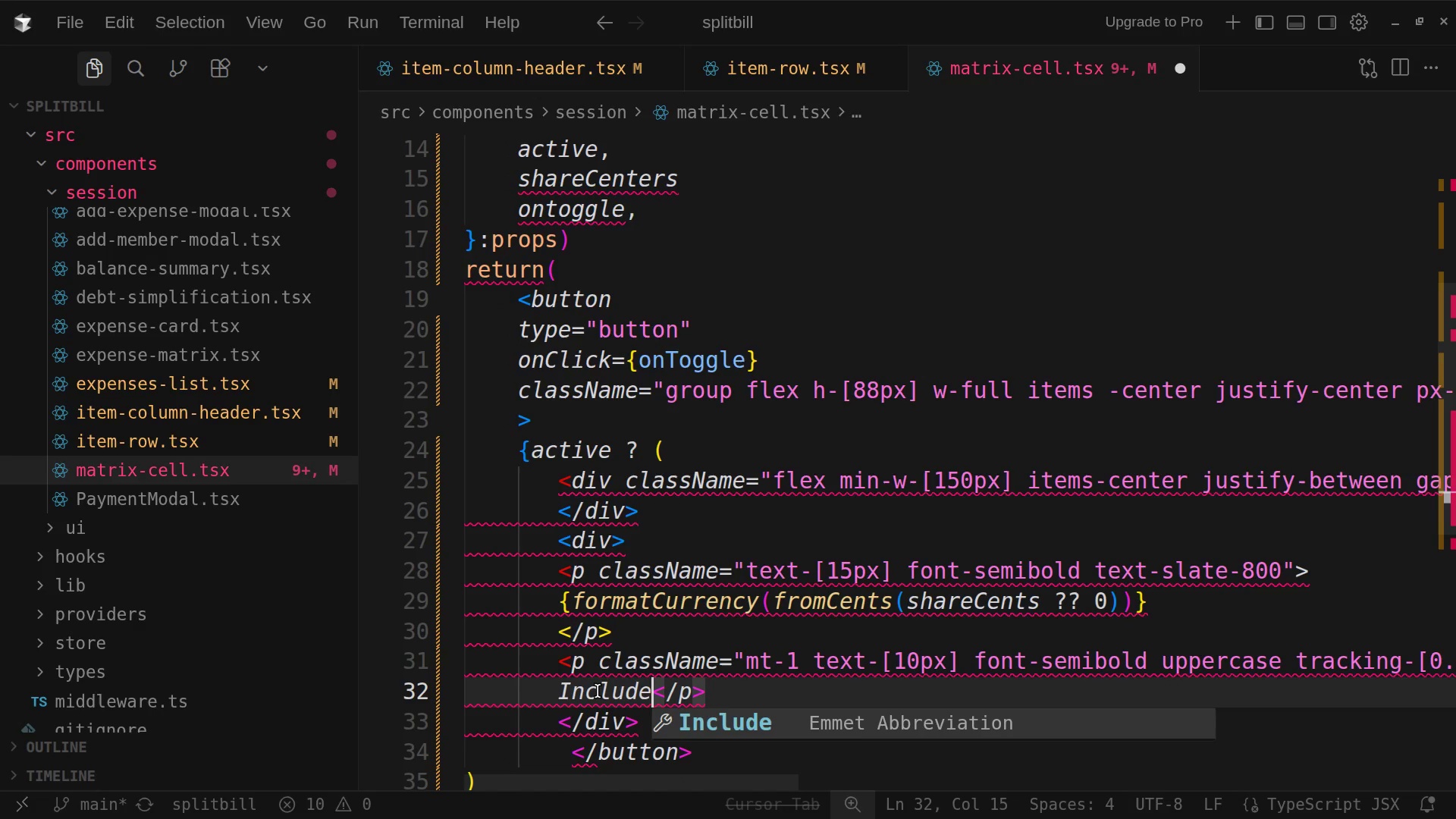 
key(D)
 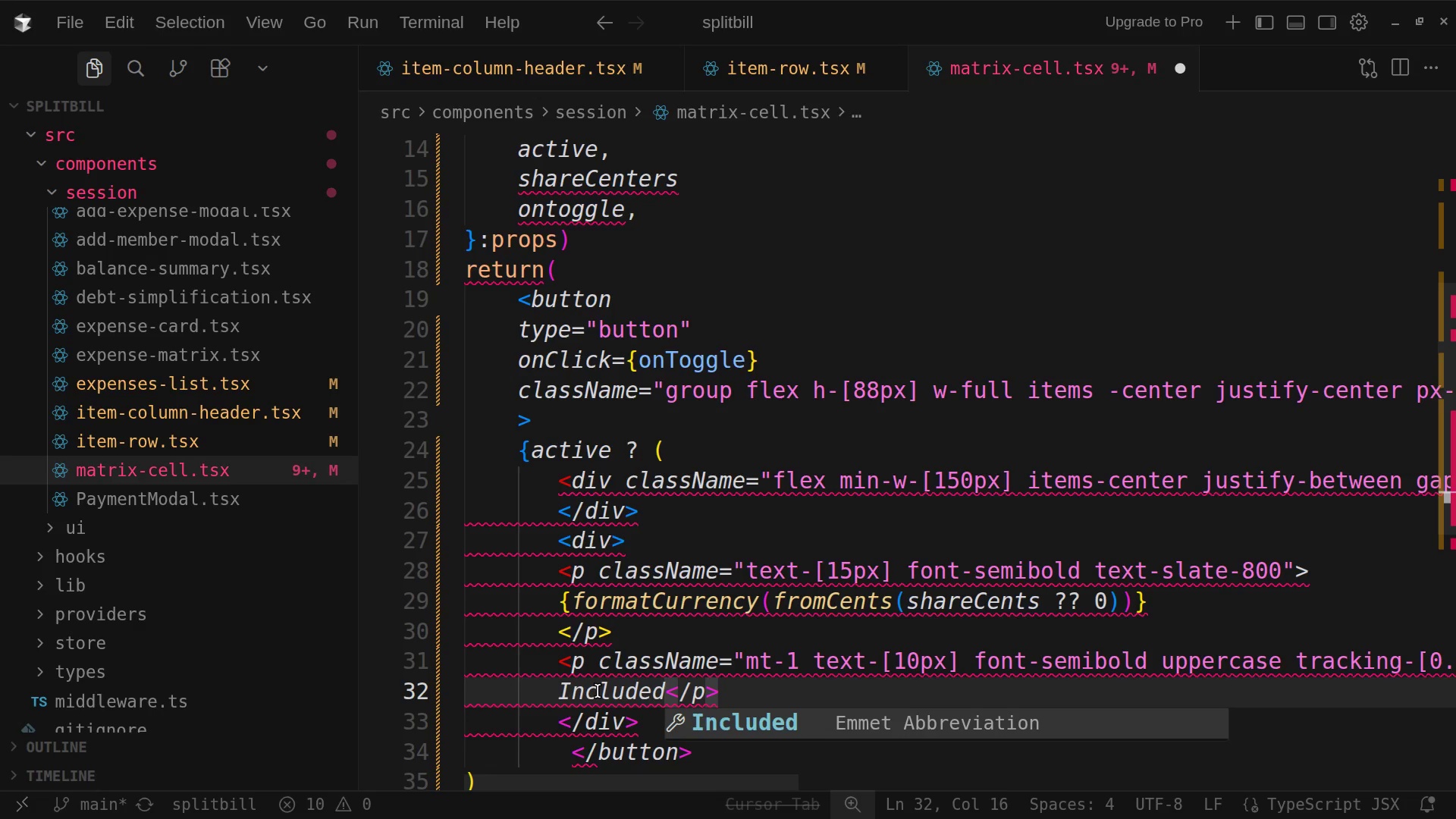 
key(Enter)
 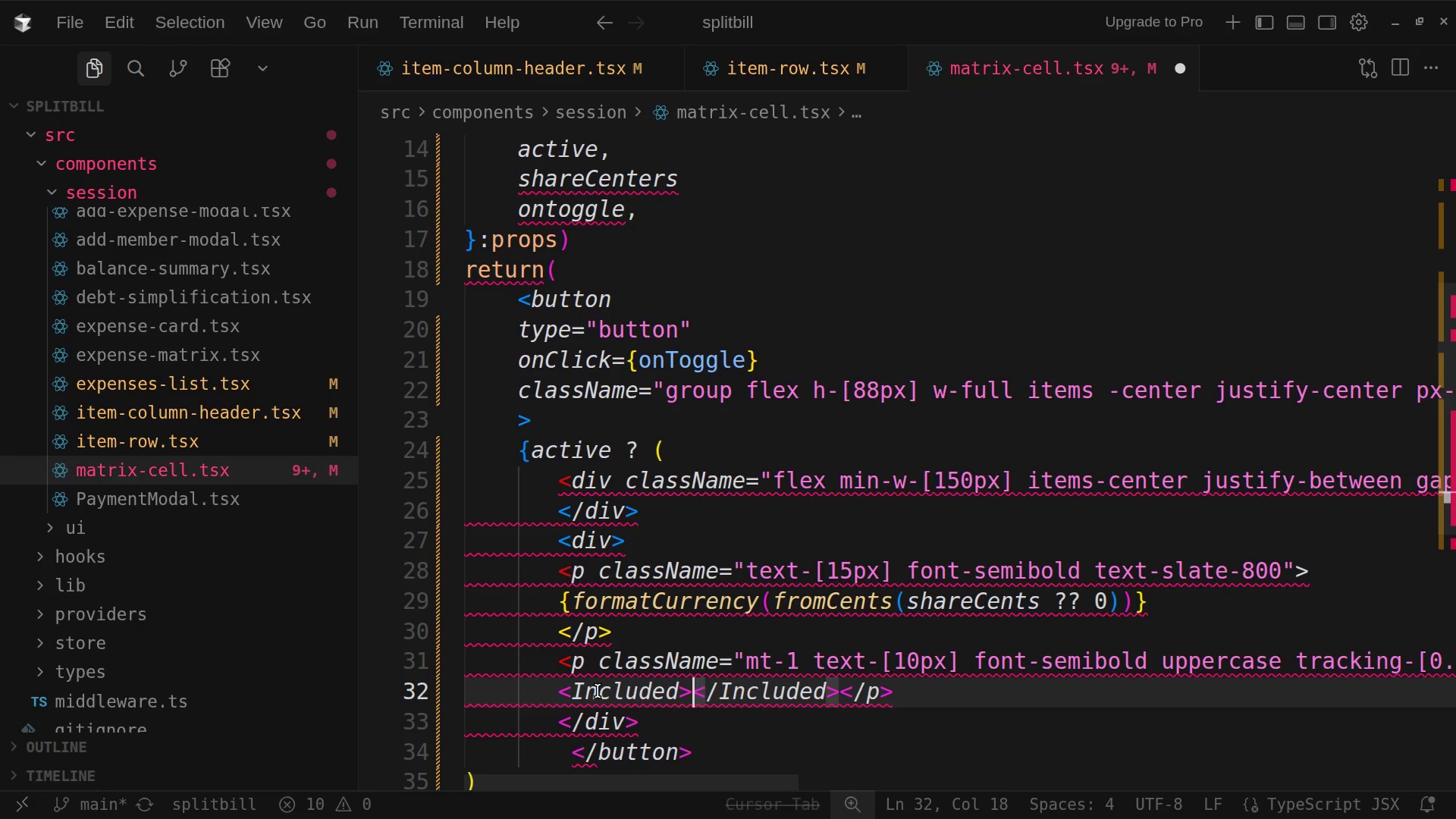 
key(Enter)
 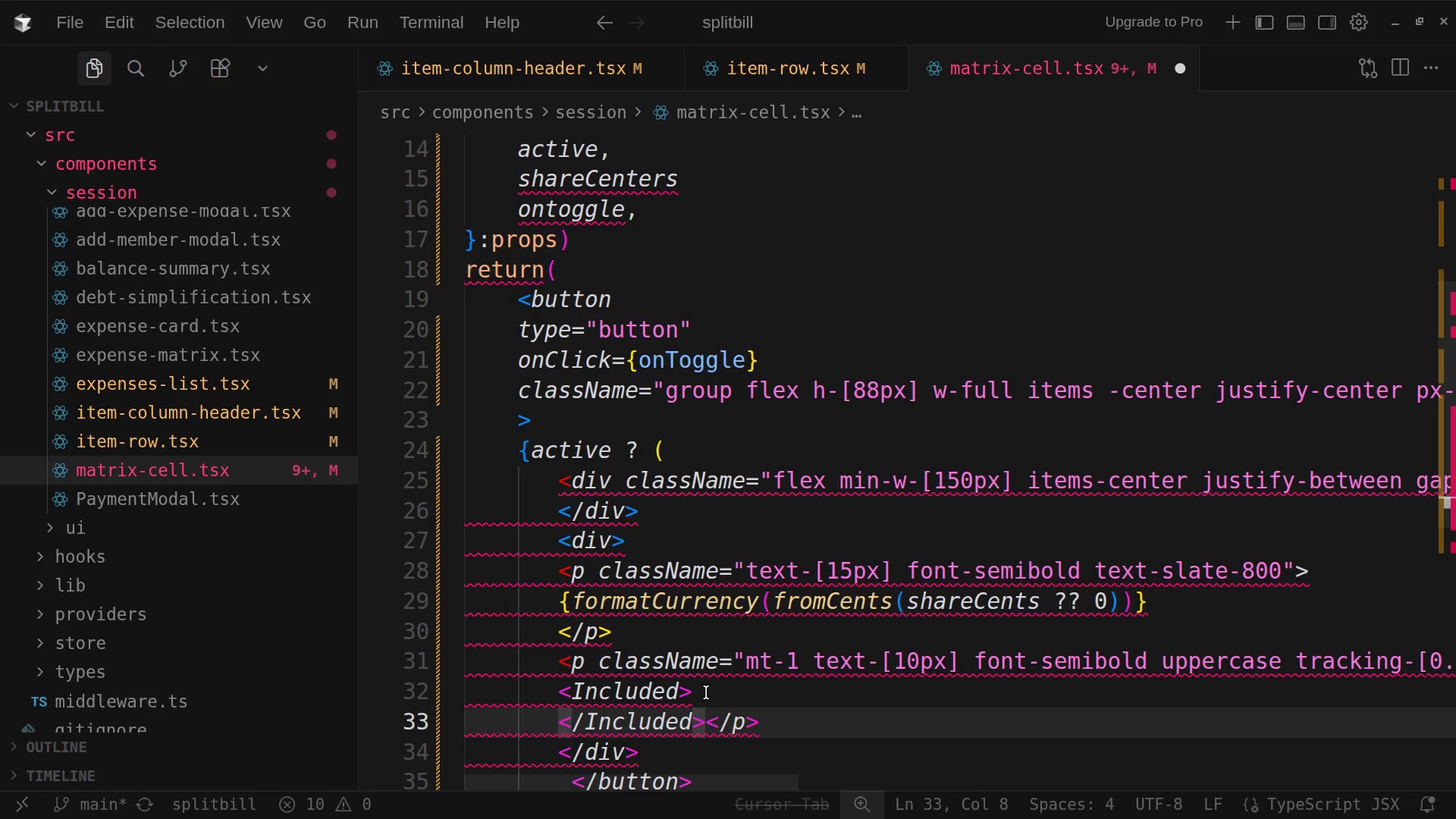 
left_click([704, 694])
 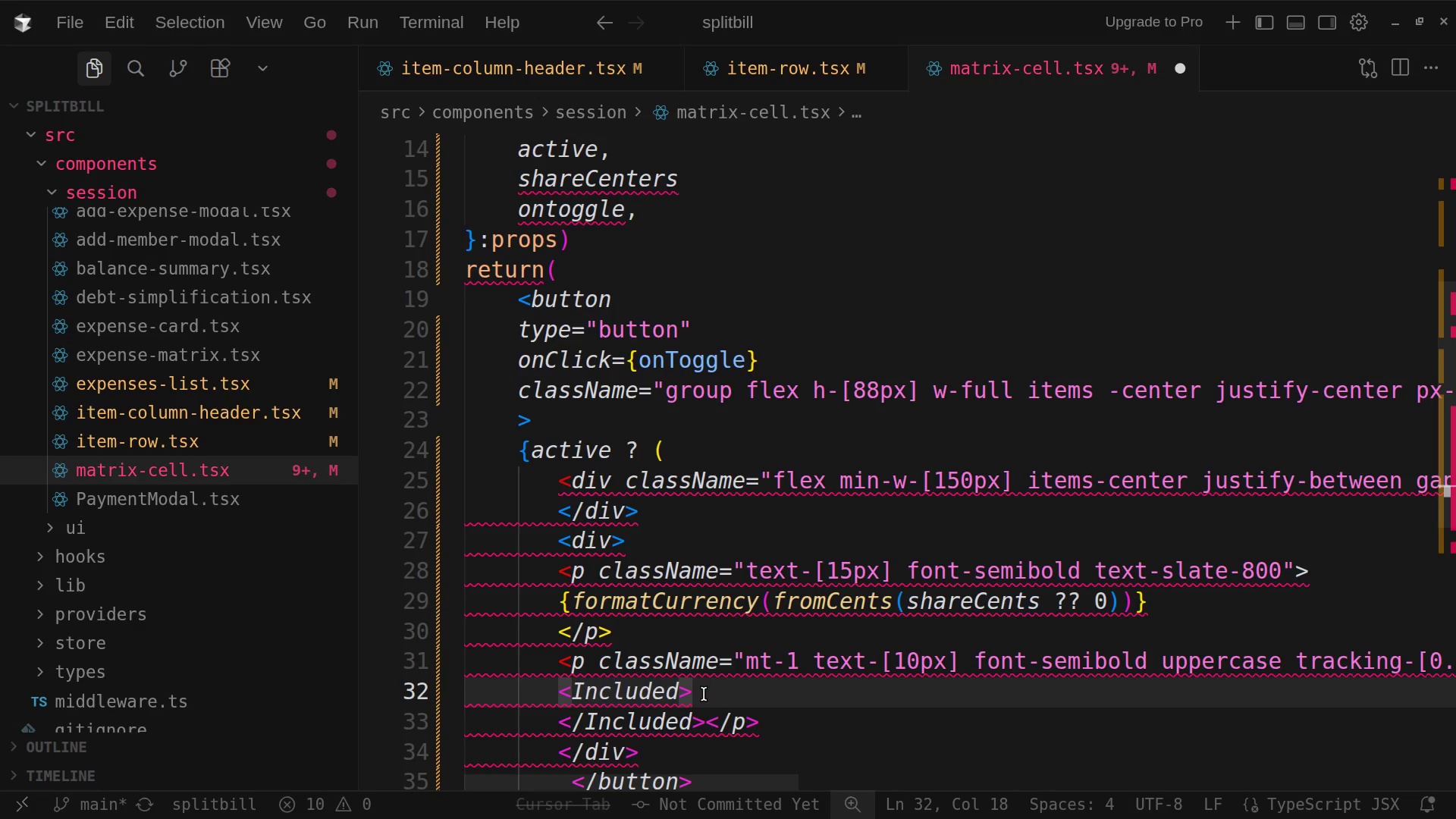 
key(Backspace)
 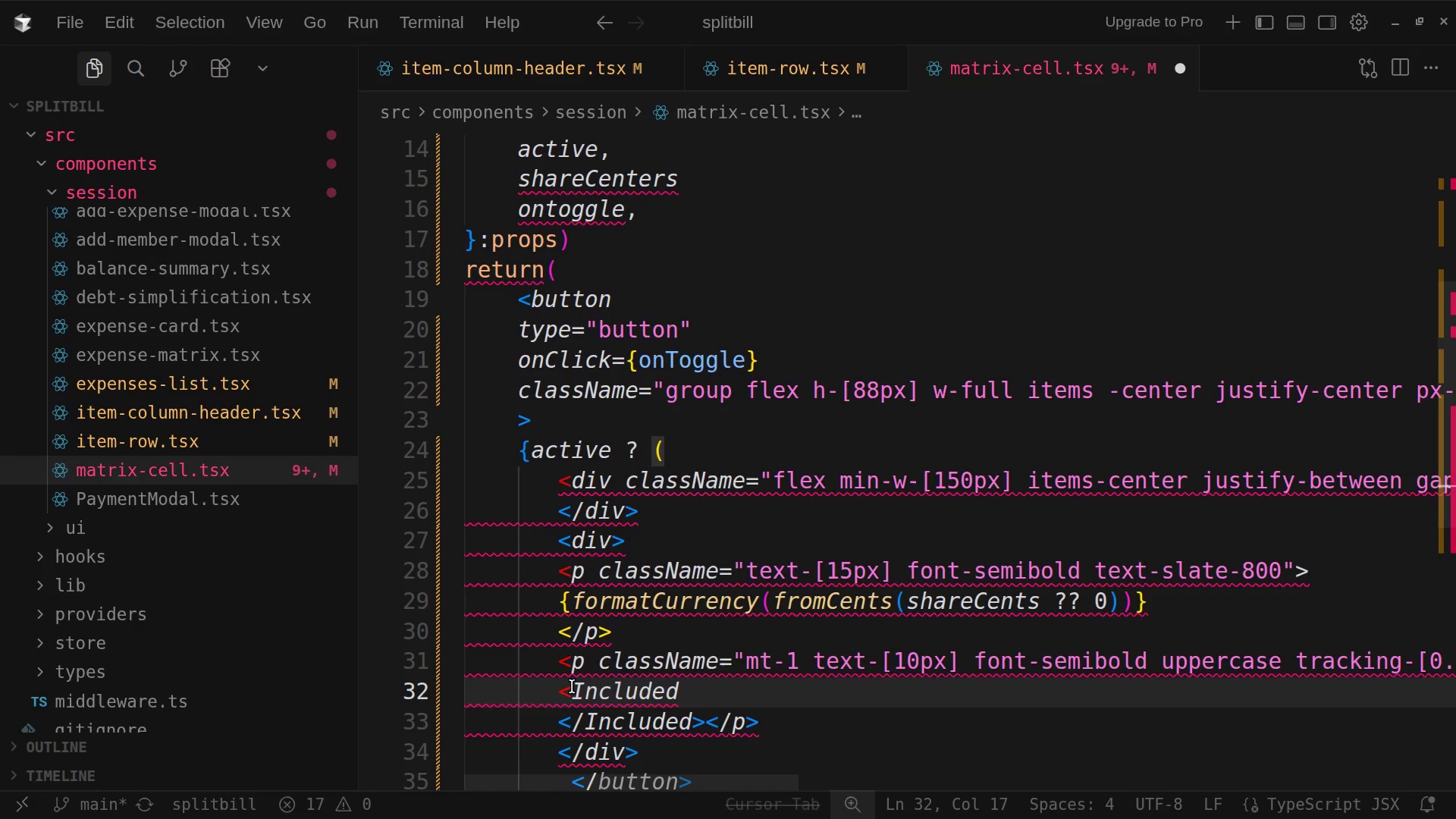 
left_click([578, 686])
 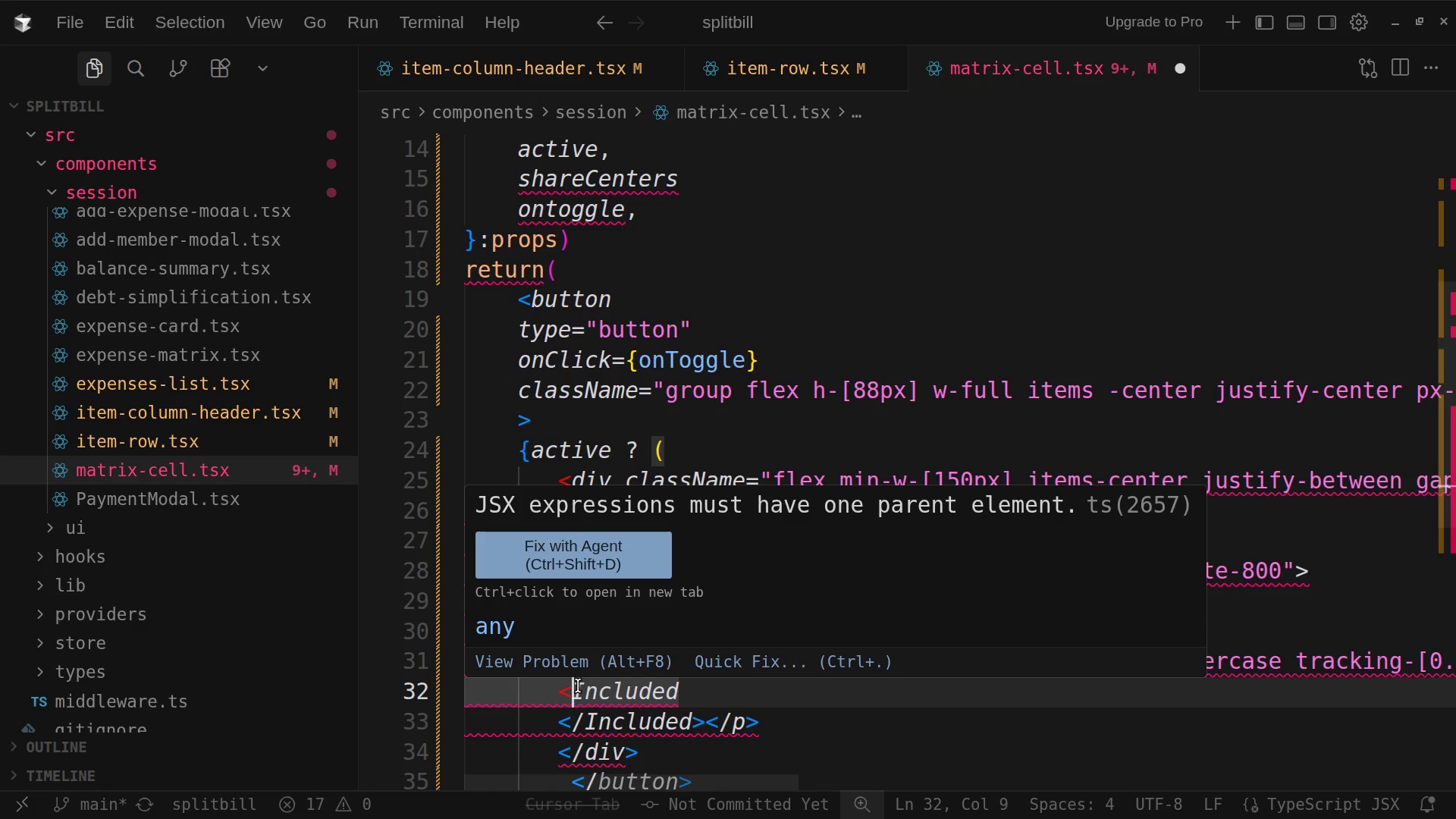 
key(Backspace)
 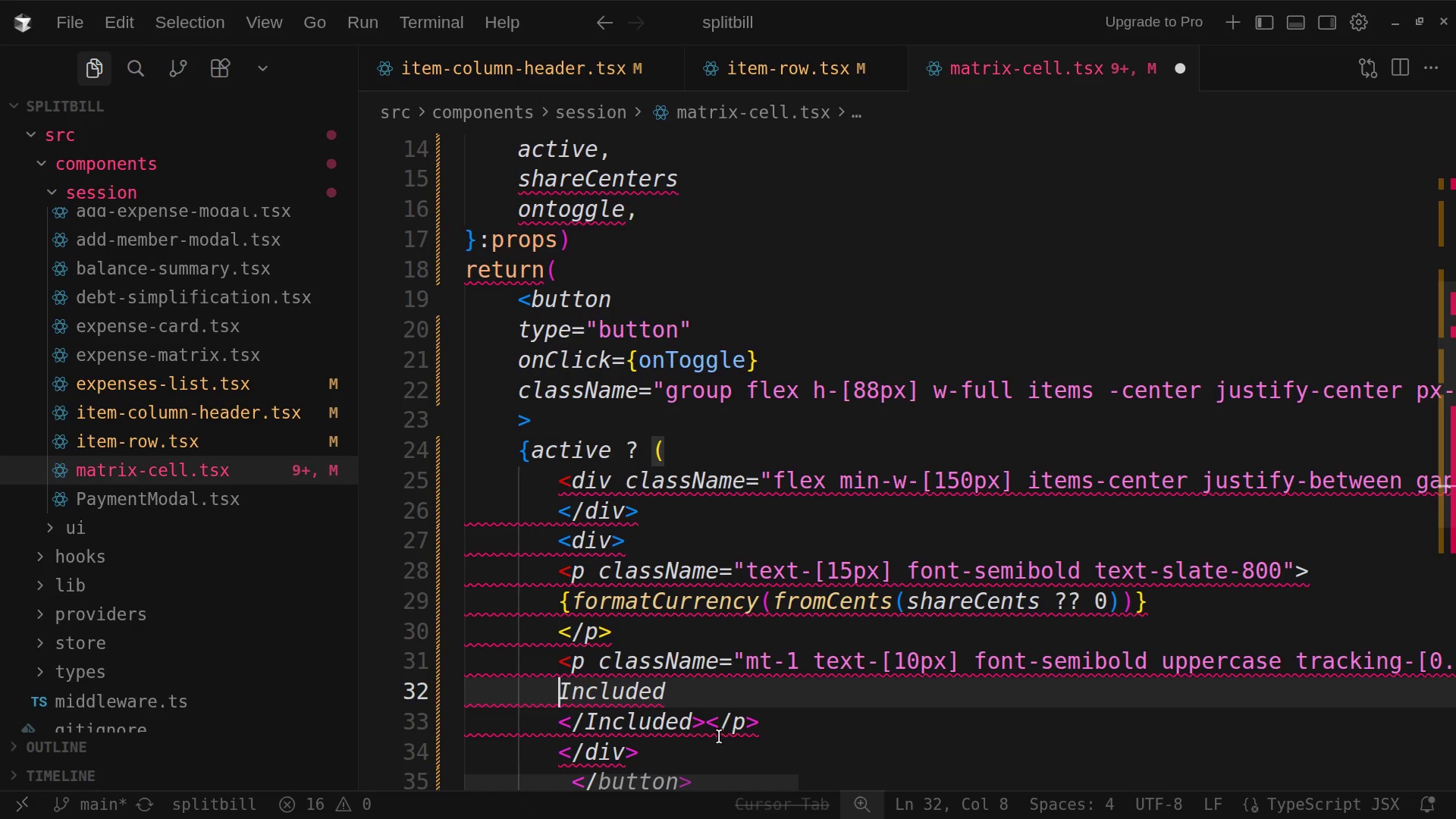 
mouse_move([708, 726])
 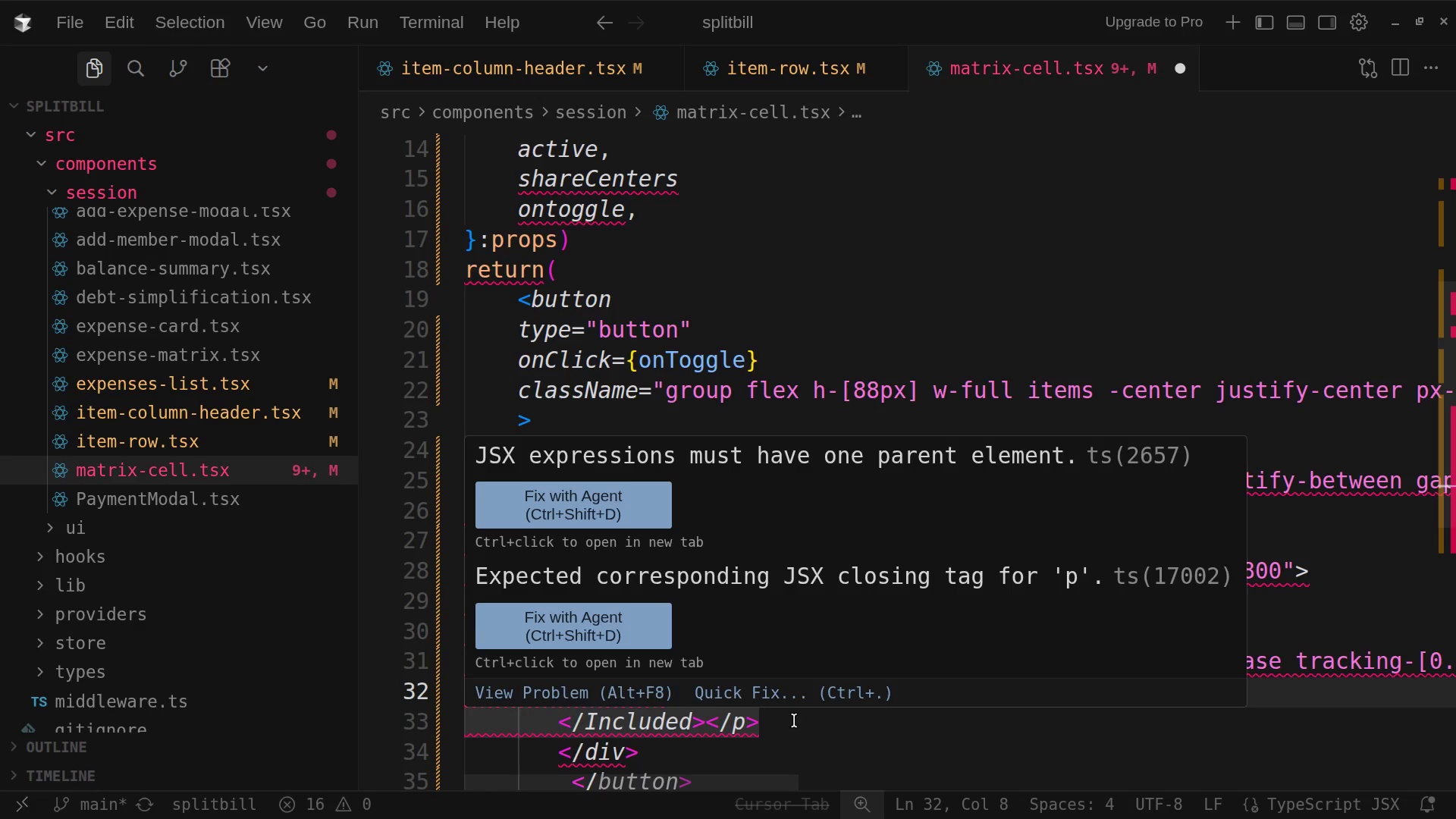 
wait(11.02)
 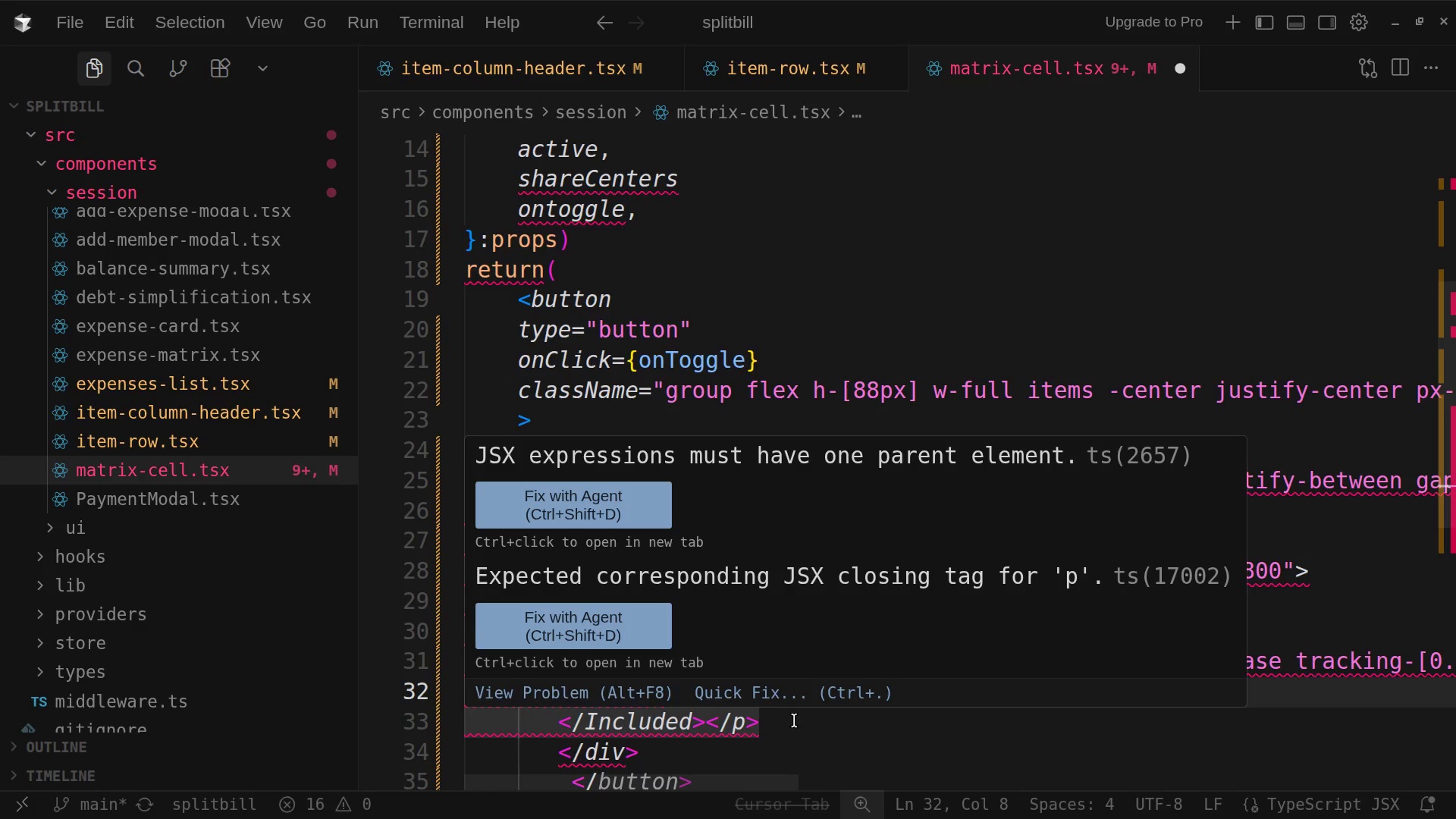 
left_click([699, 721])
 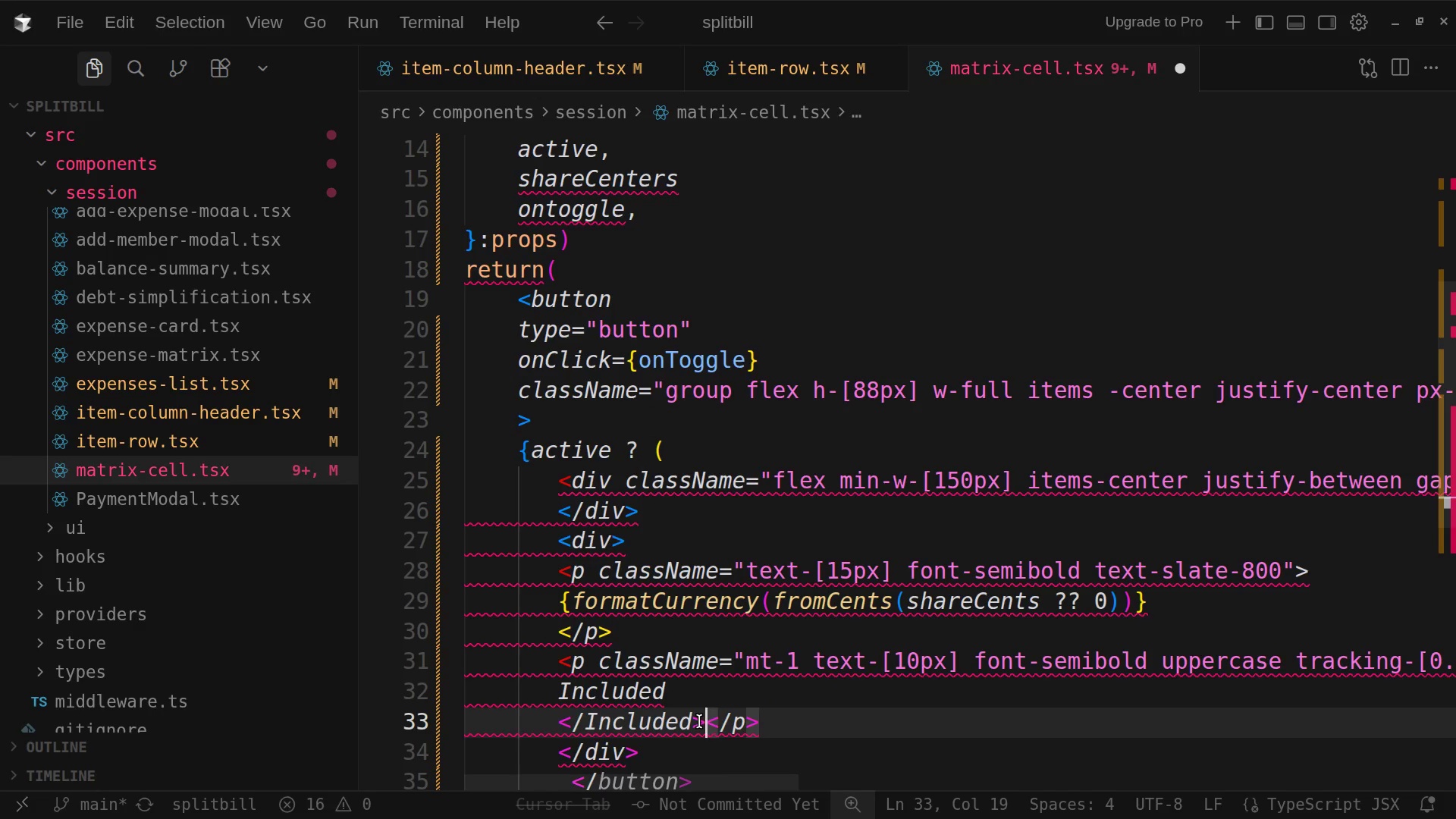 
key(Enter)
 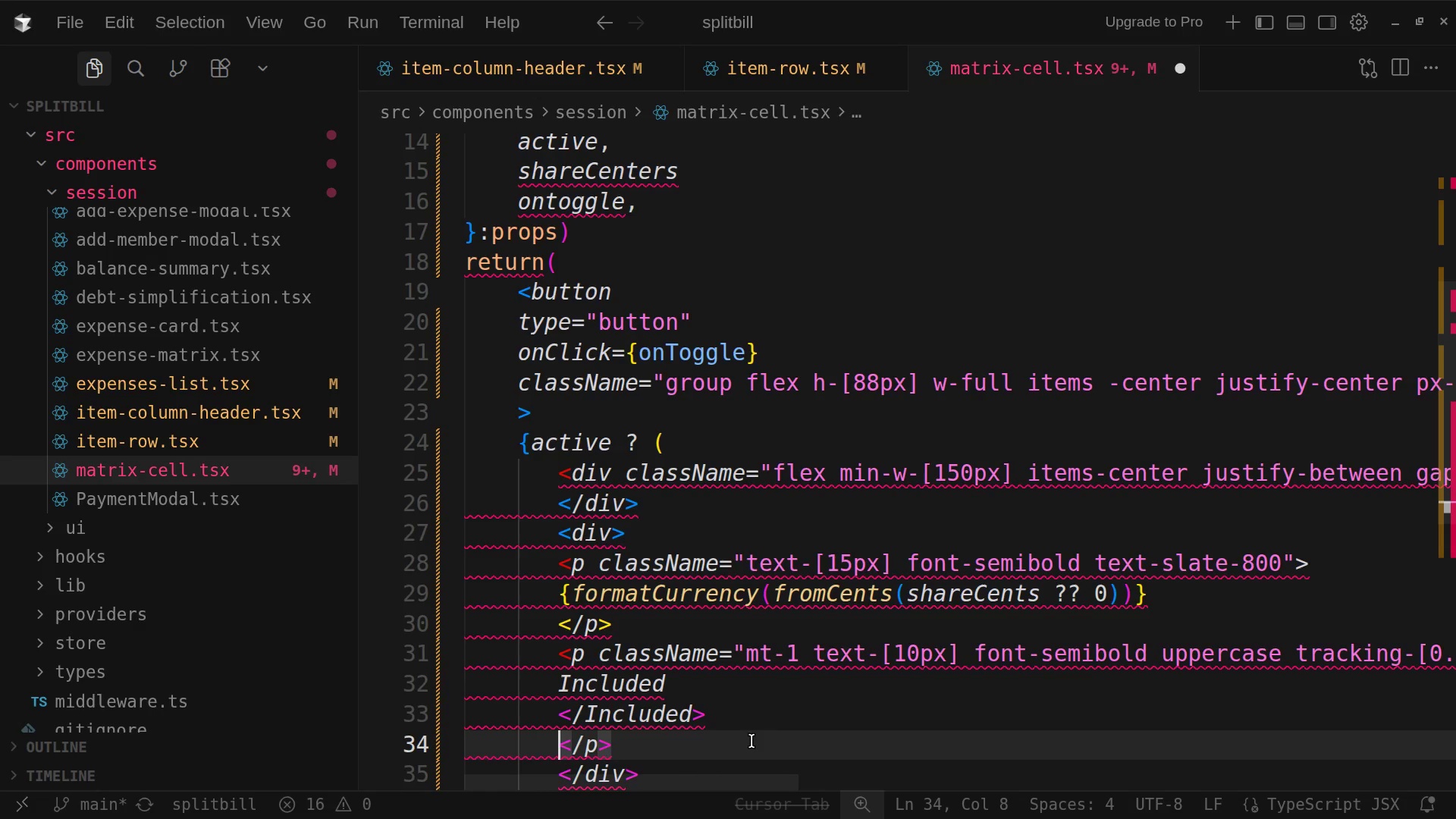 
wait(8.28)
 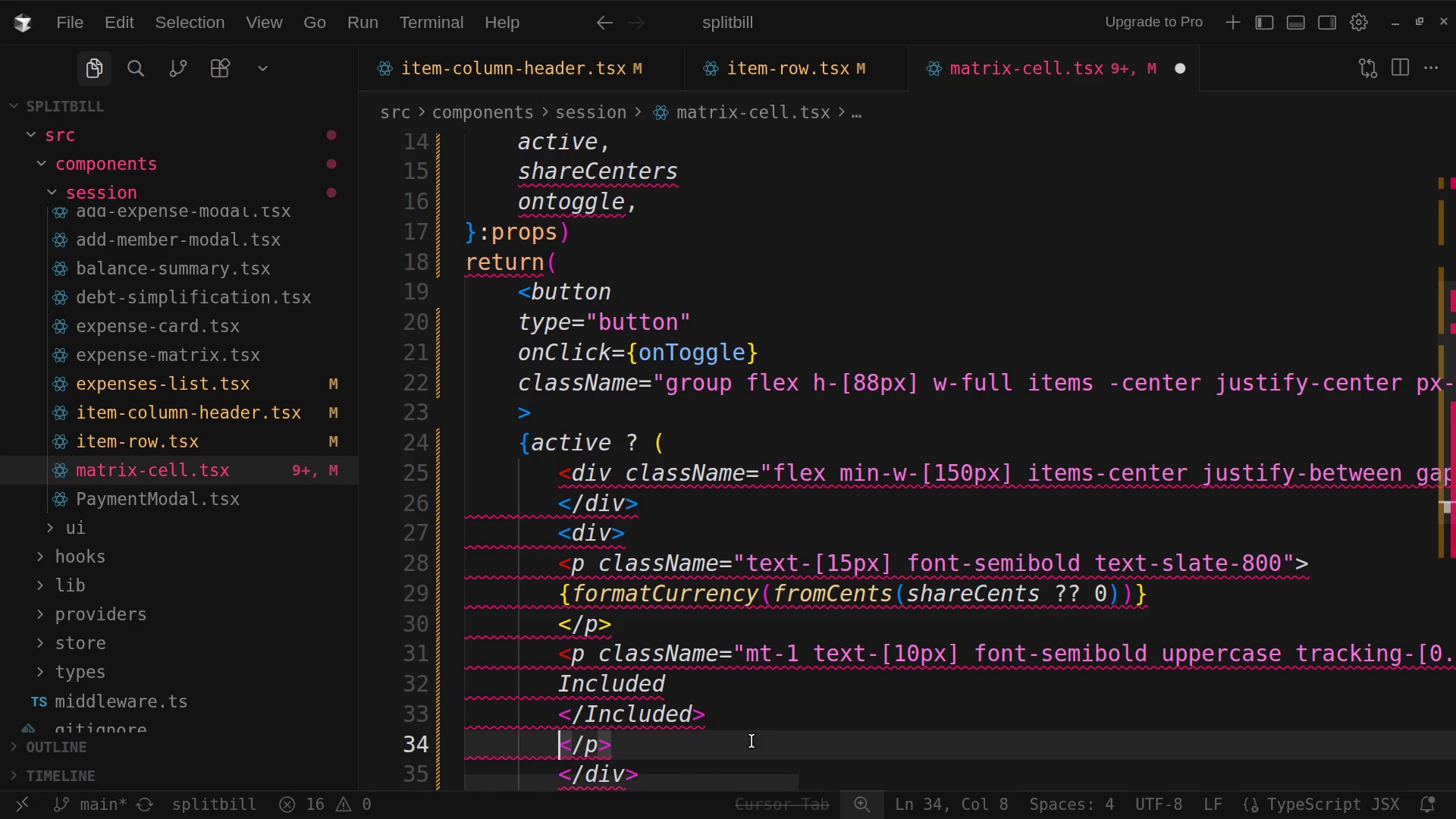 
left_click([726, 718])
 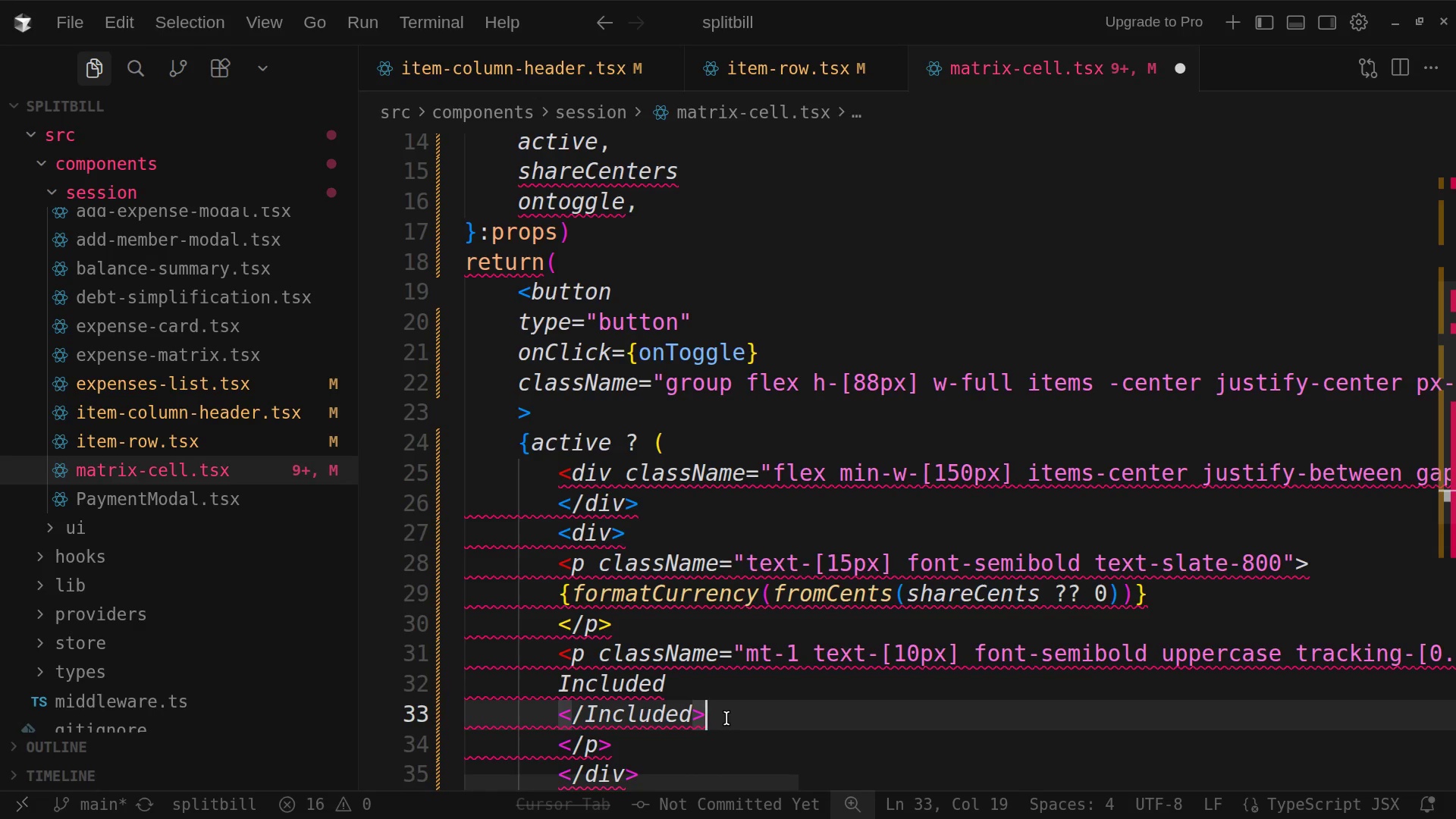 
key(Backspace)
 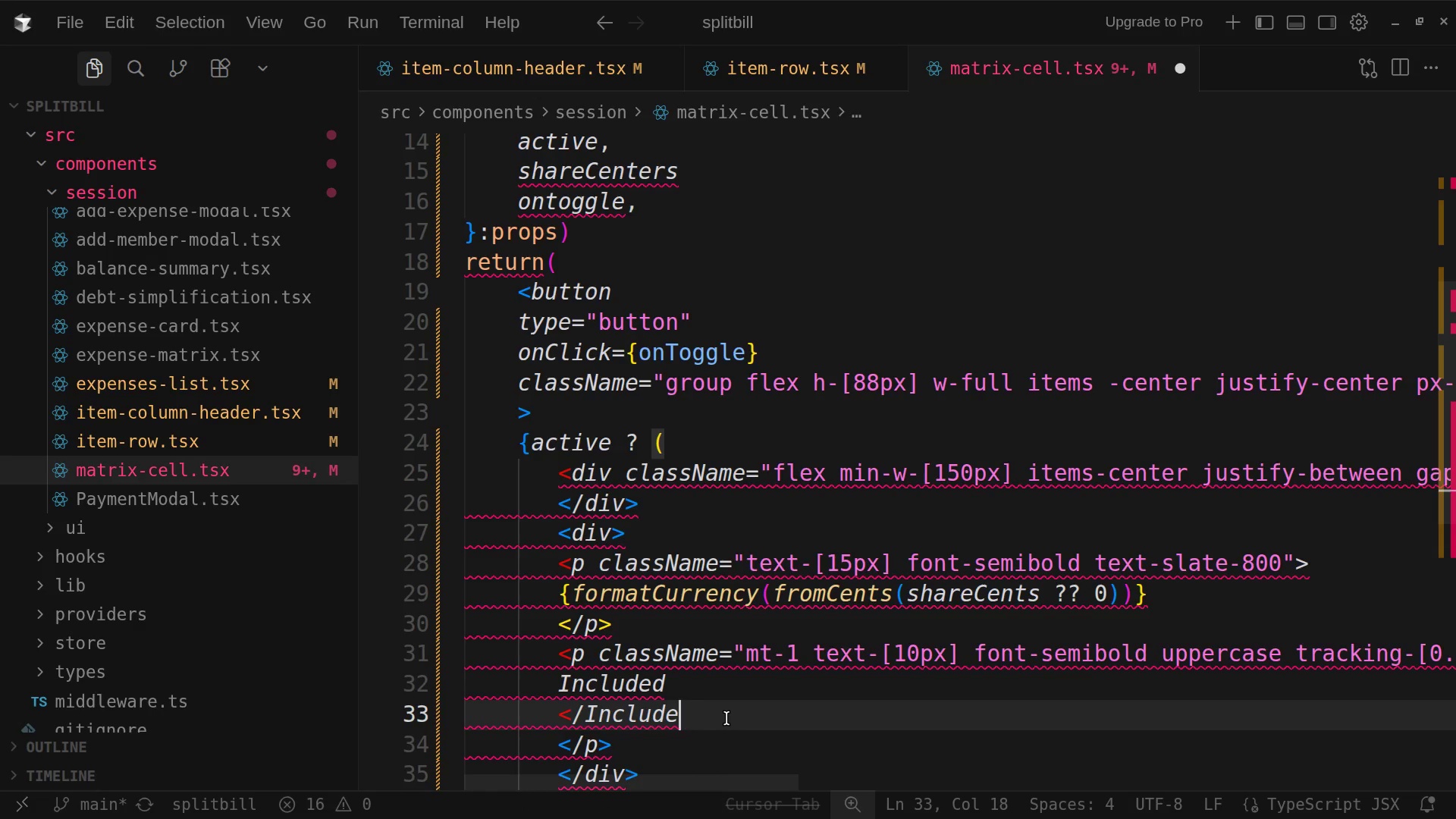 
key(Backspace)
 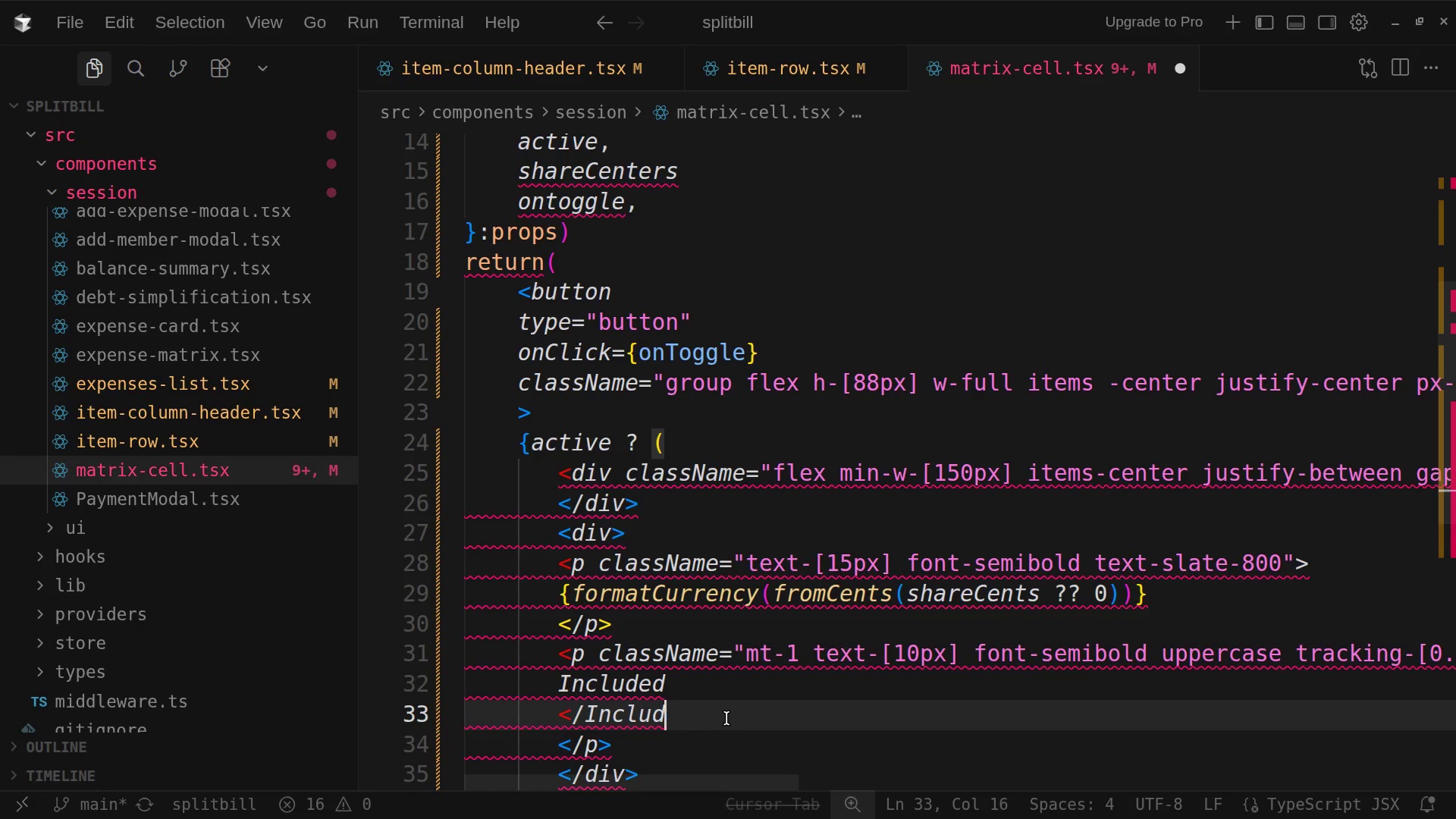 
key(Backspace)
 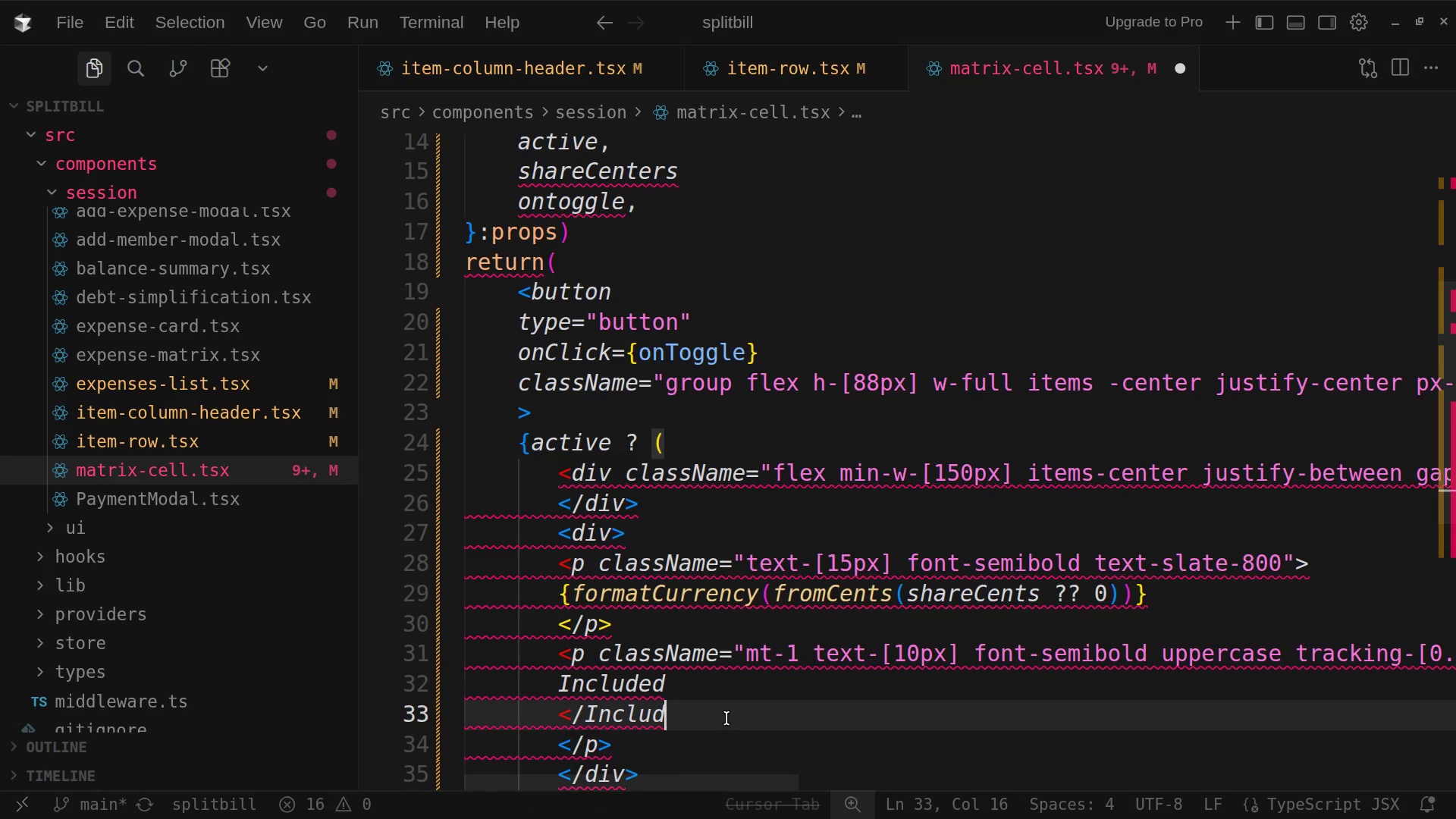 
key(Backspace)
 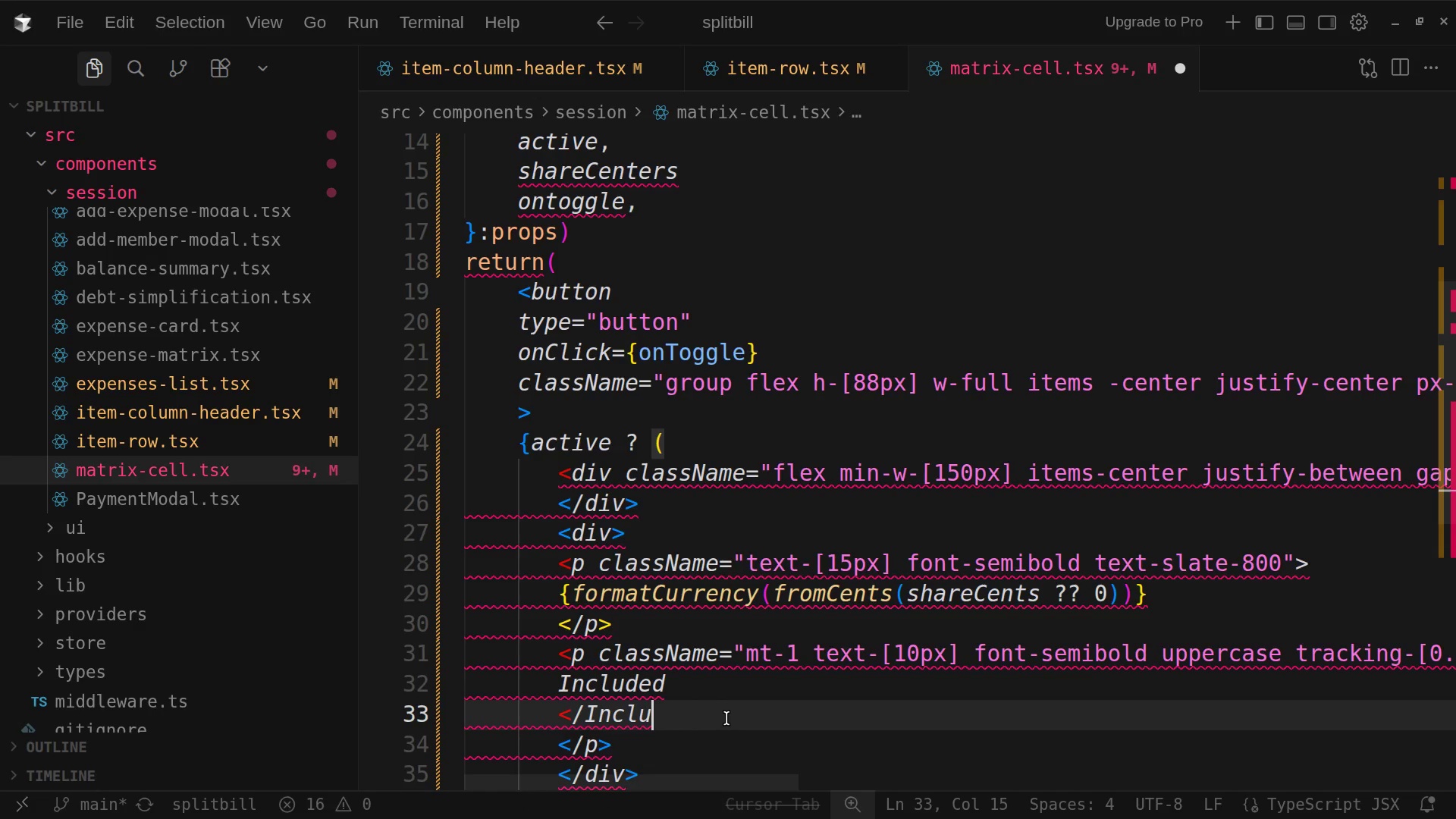 
key(Backspace)
 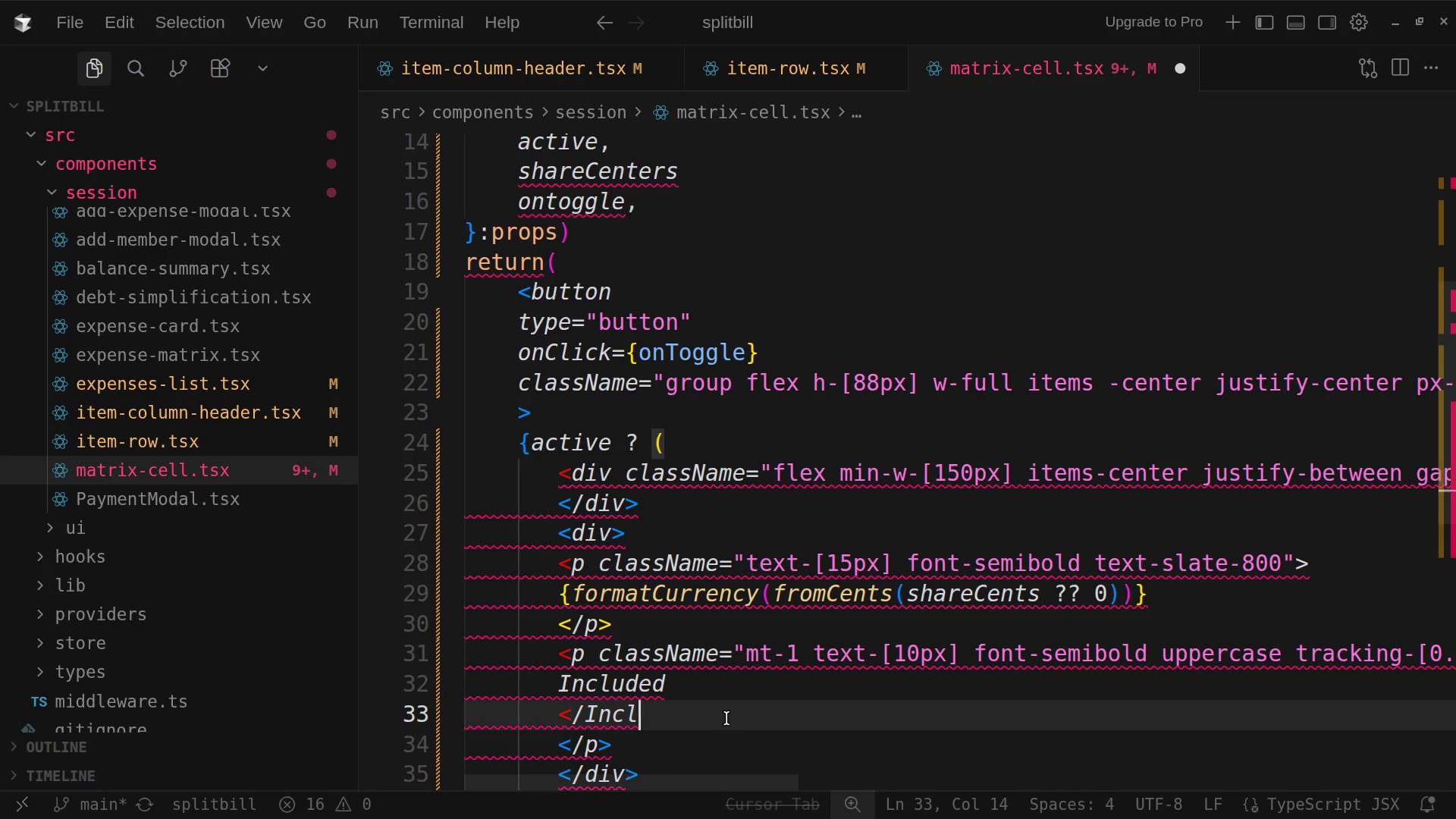 
key(Backspace)
 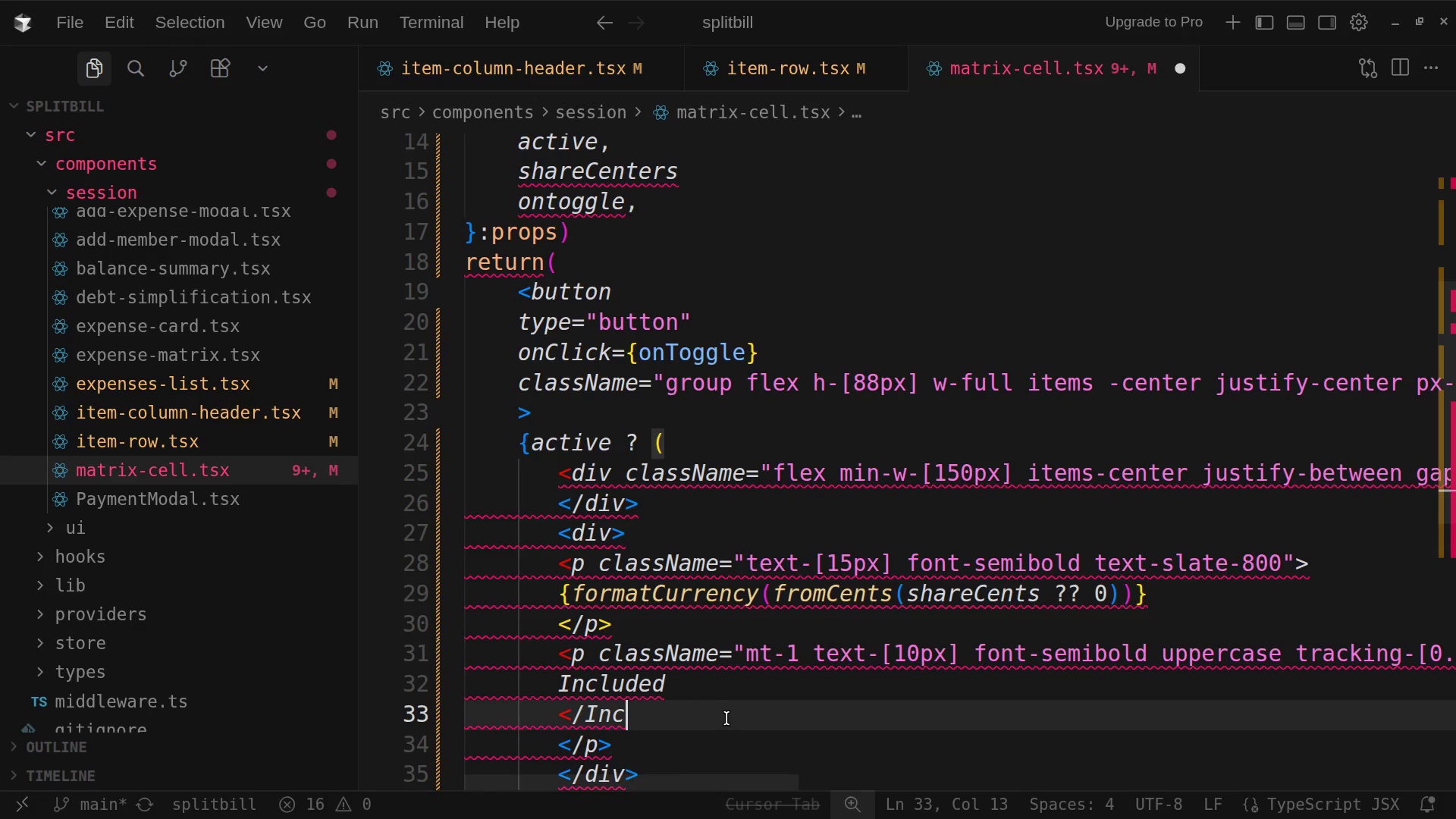 
key(Backspace)
 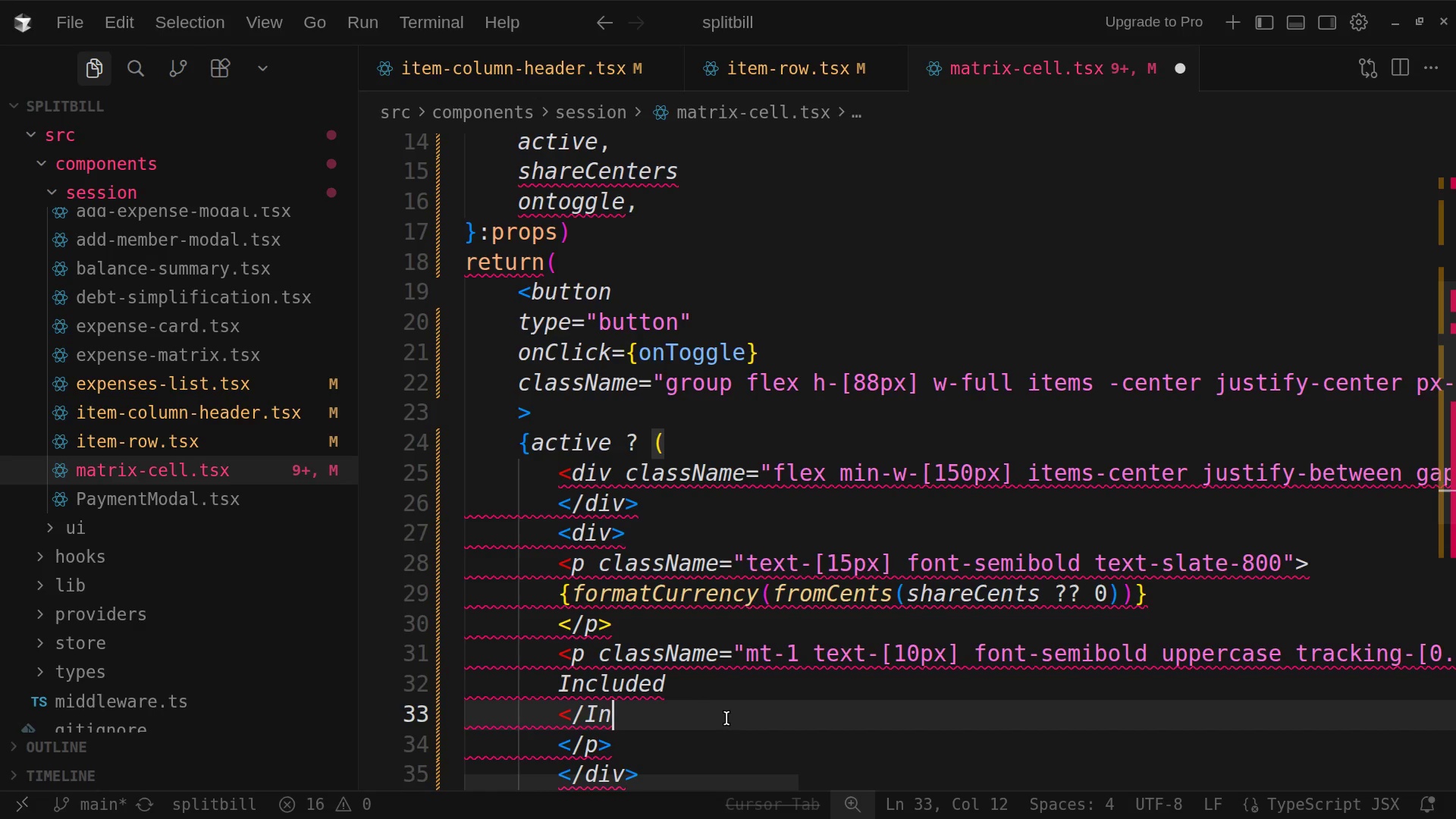 
key(Backspace)
 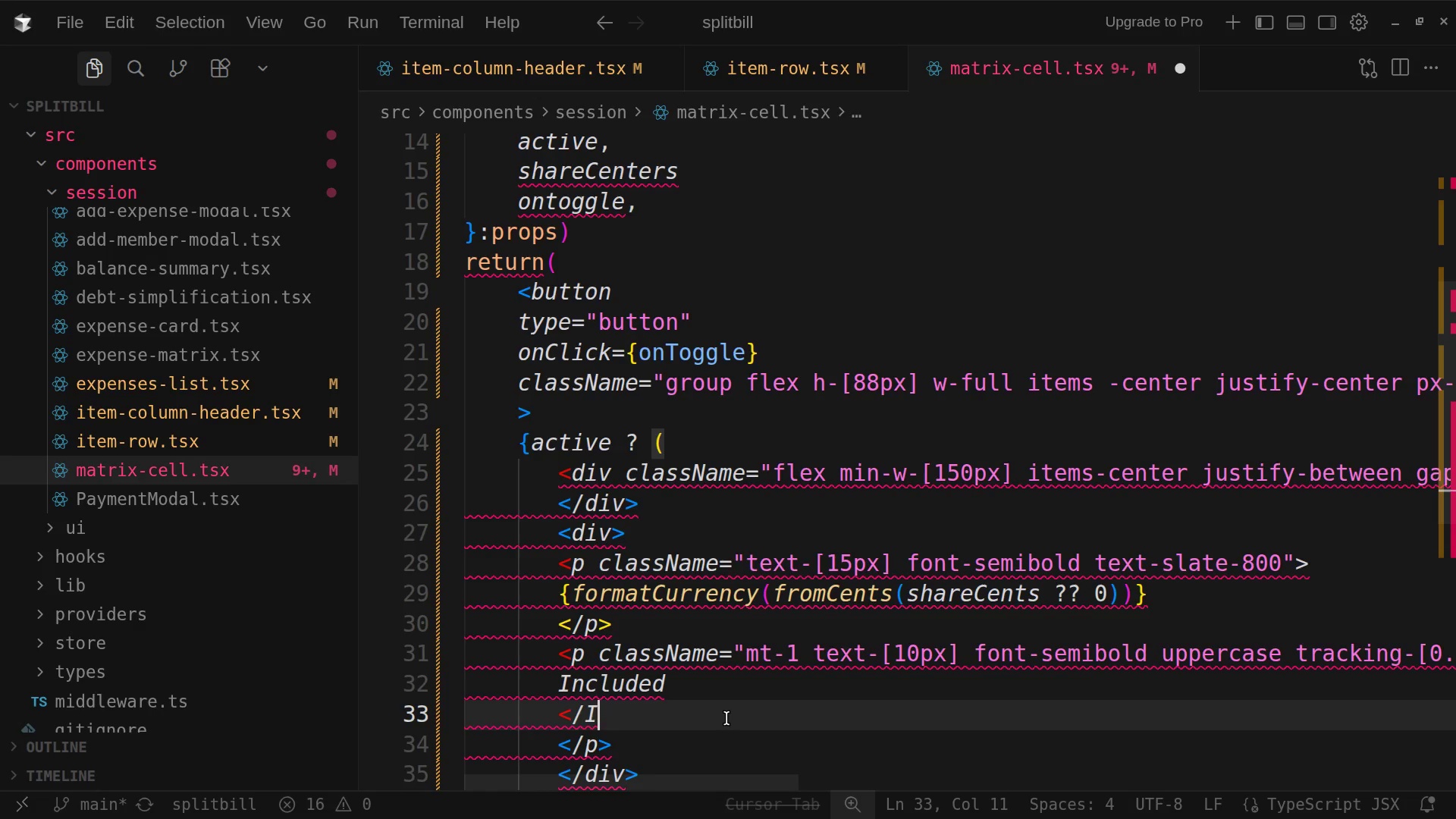 
key(Backspace)
 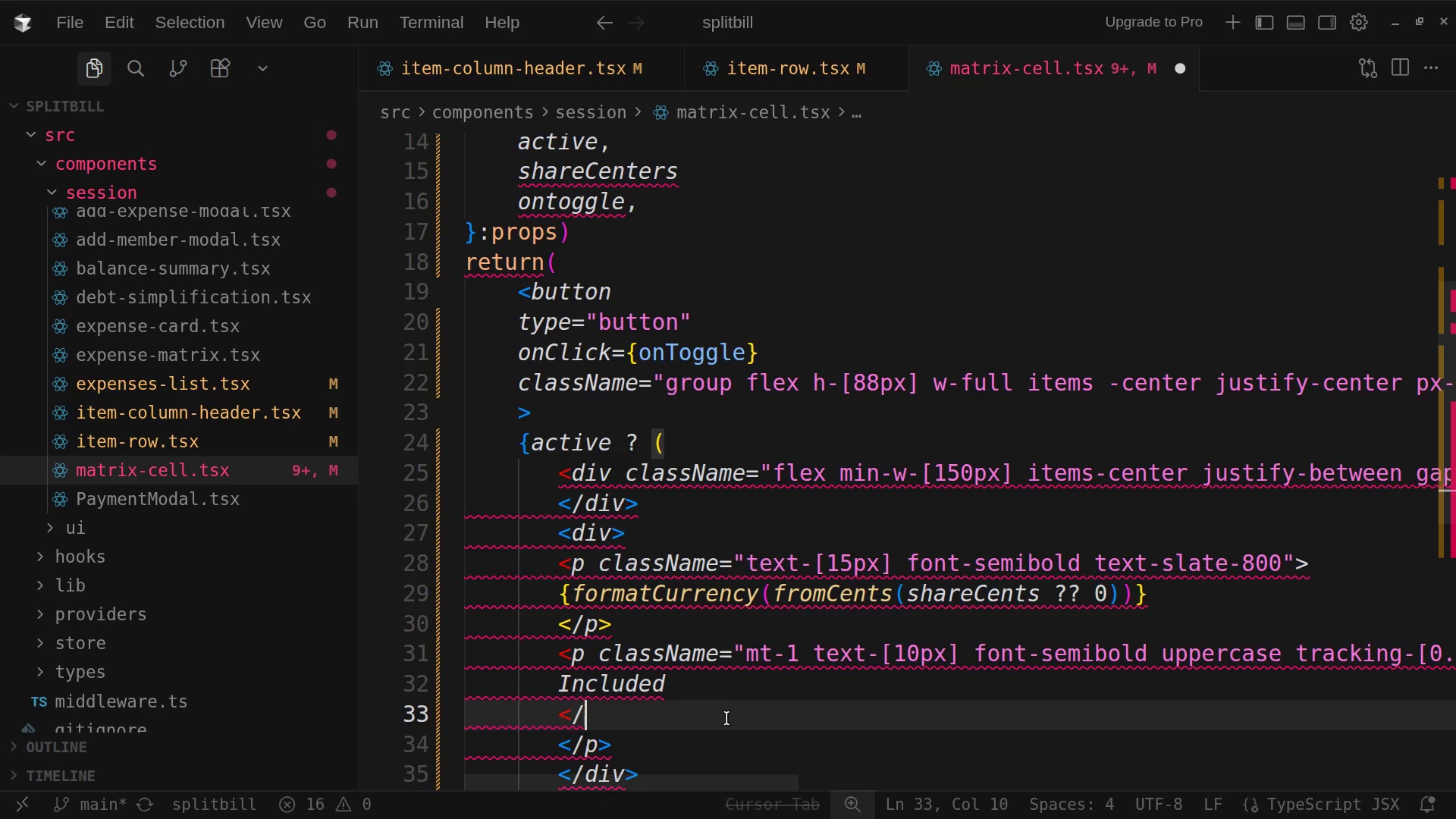 
key(Backspace)
 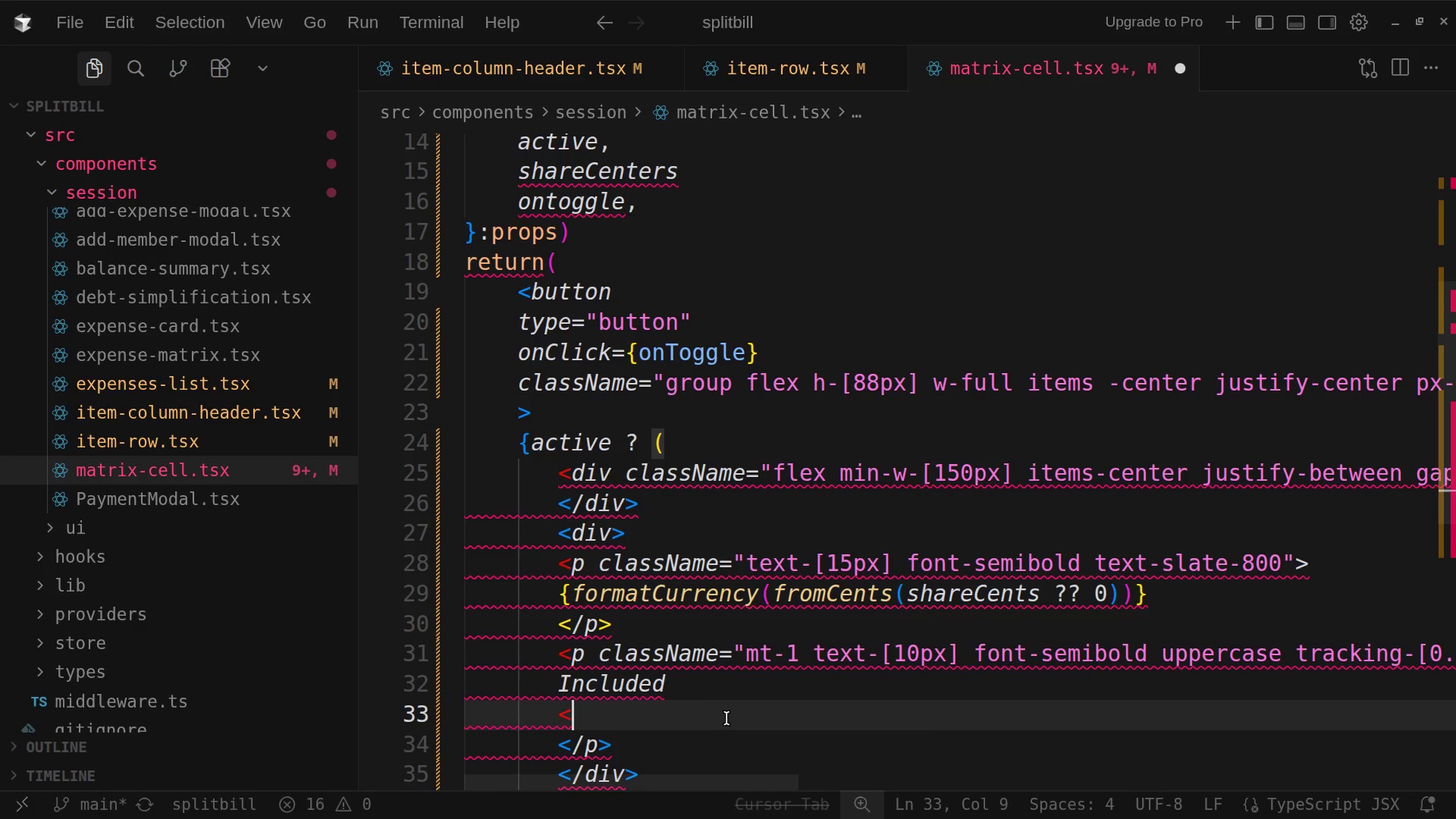 
key(Backspace)
 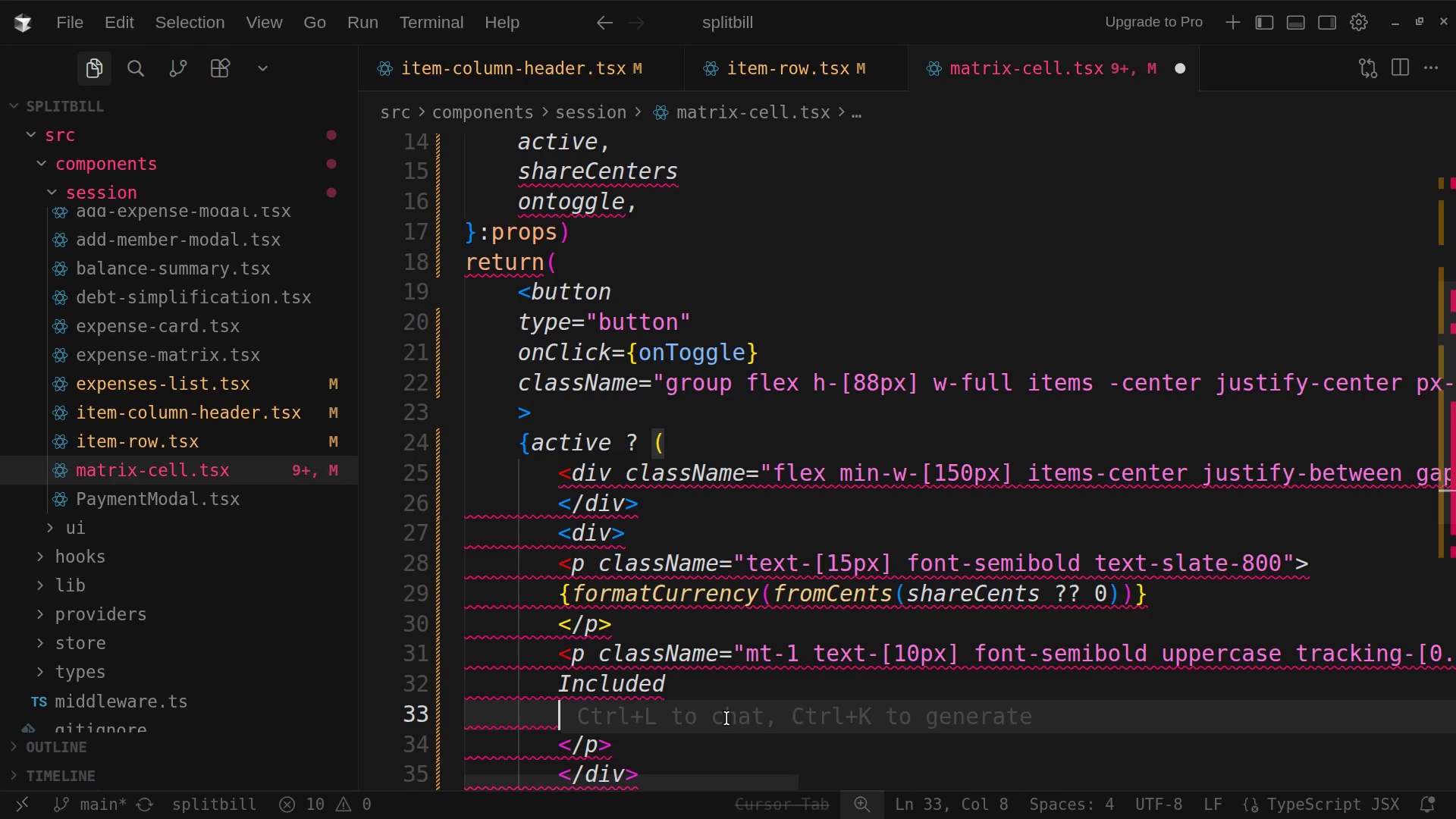 
key(Backspace)
 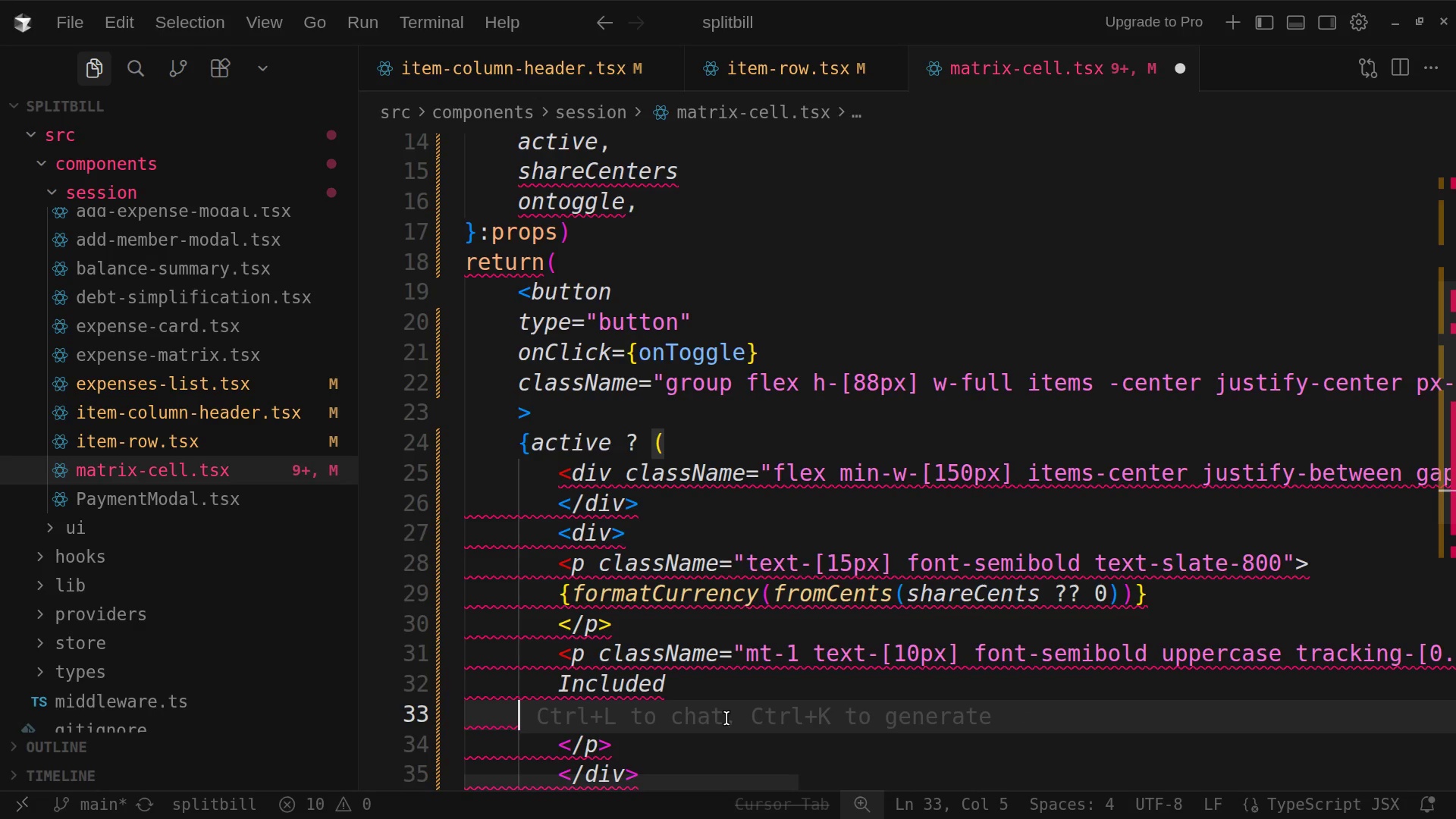 
key(Backspace)
 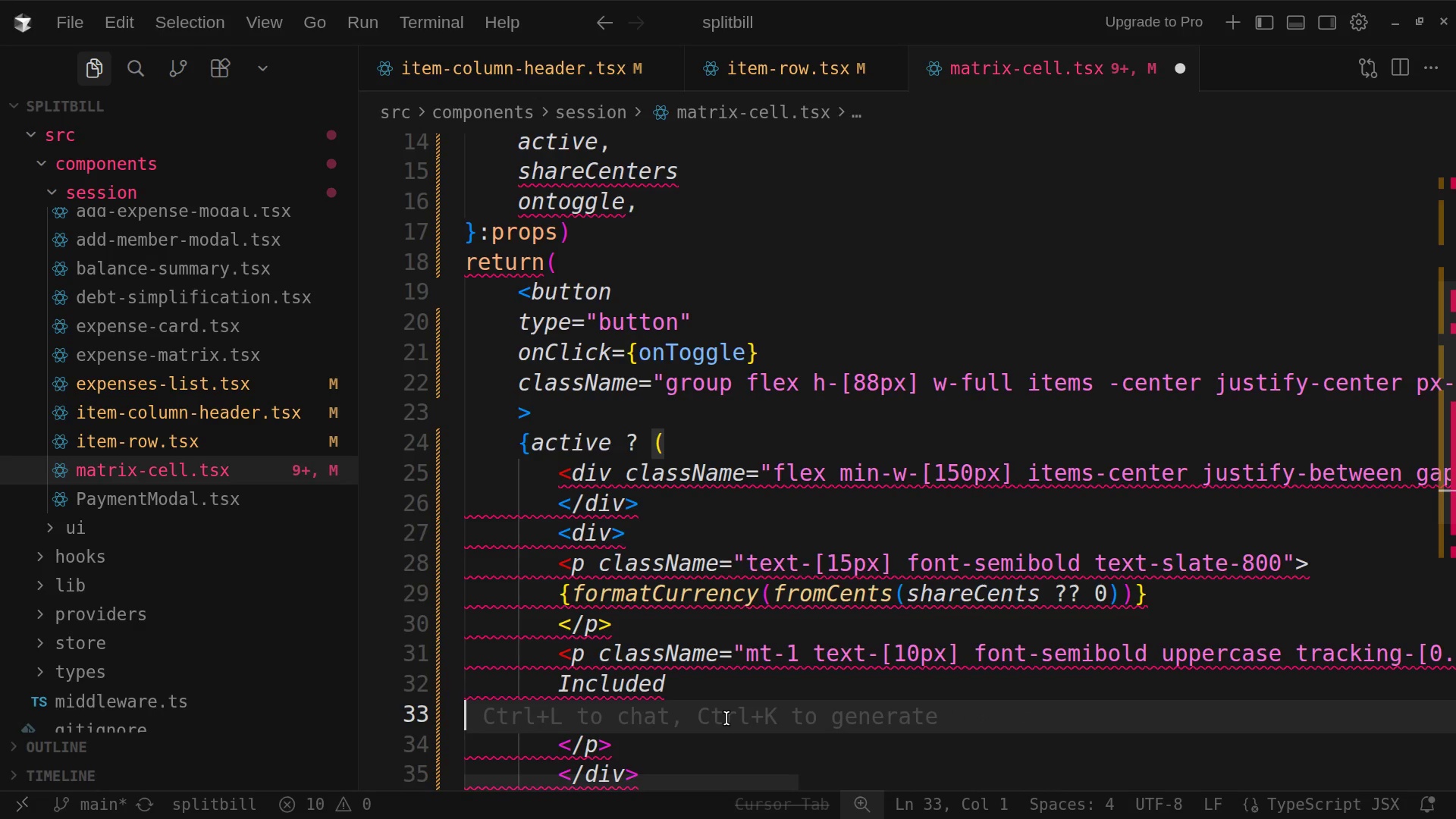 
key(Backspace)
 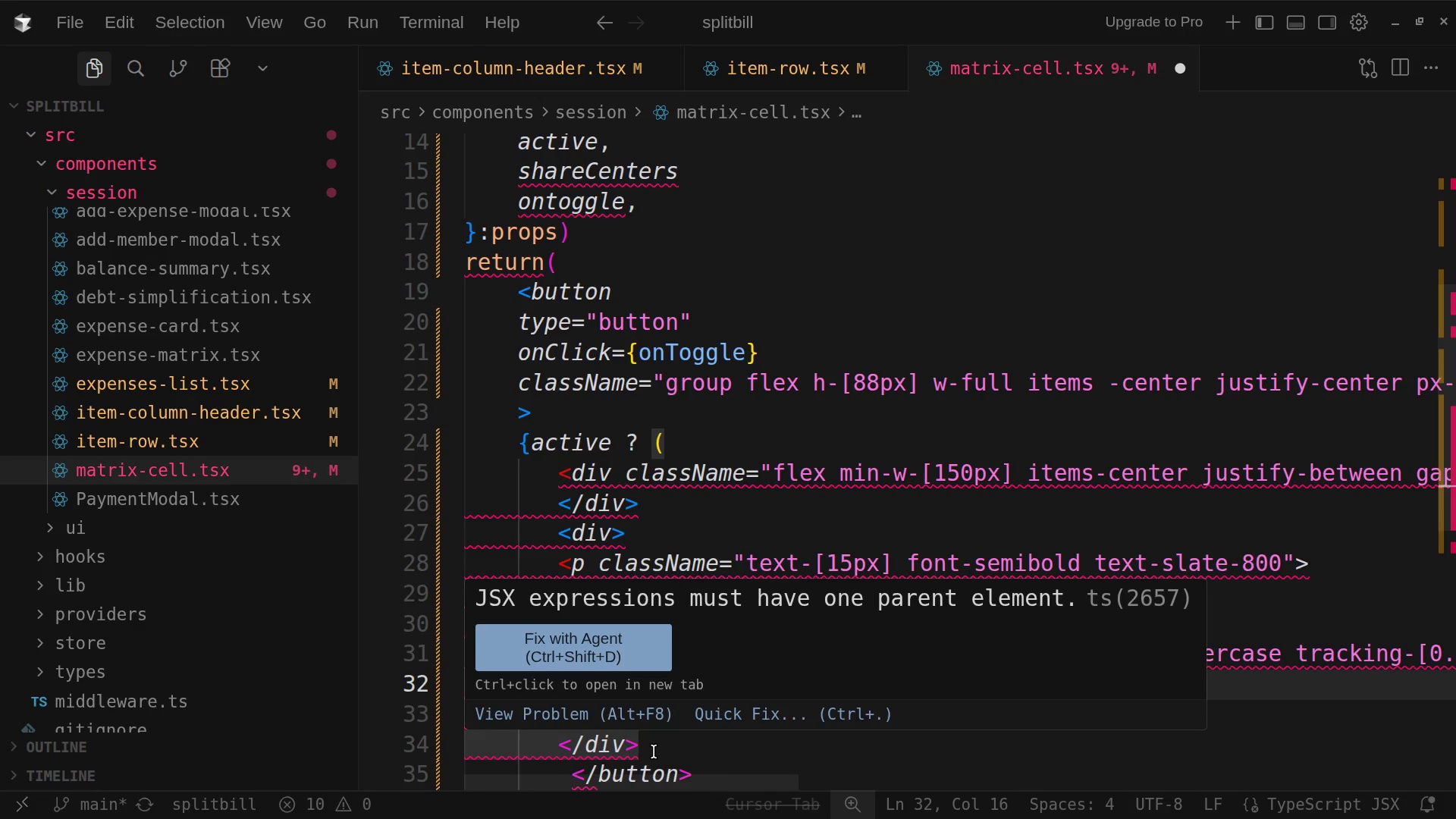 
wait(12.11)
 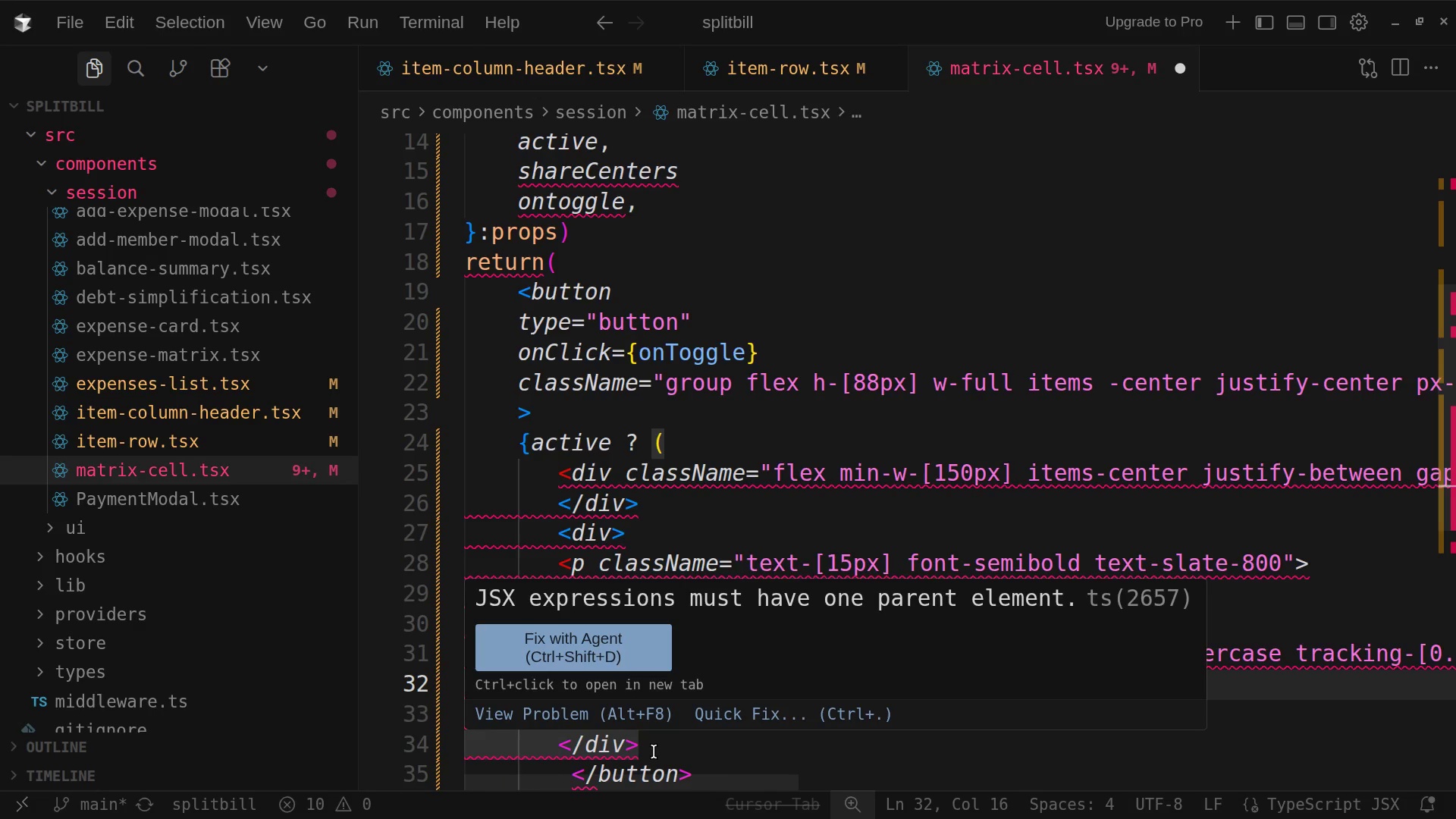 
key(Enter)
 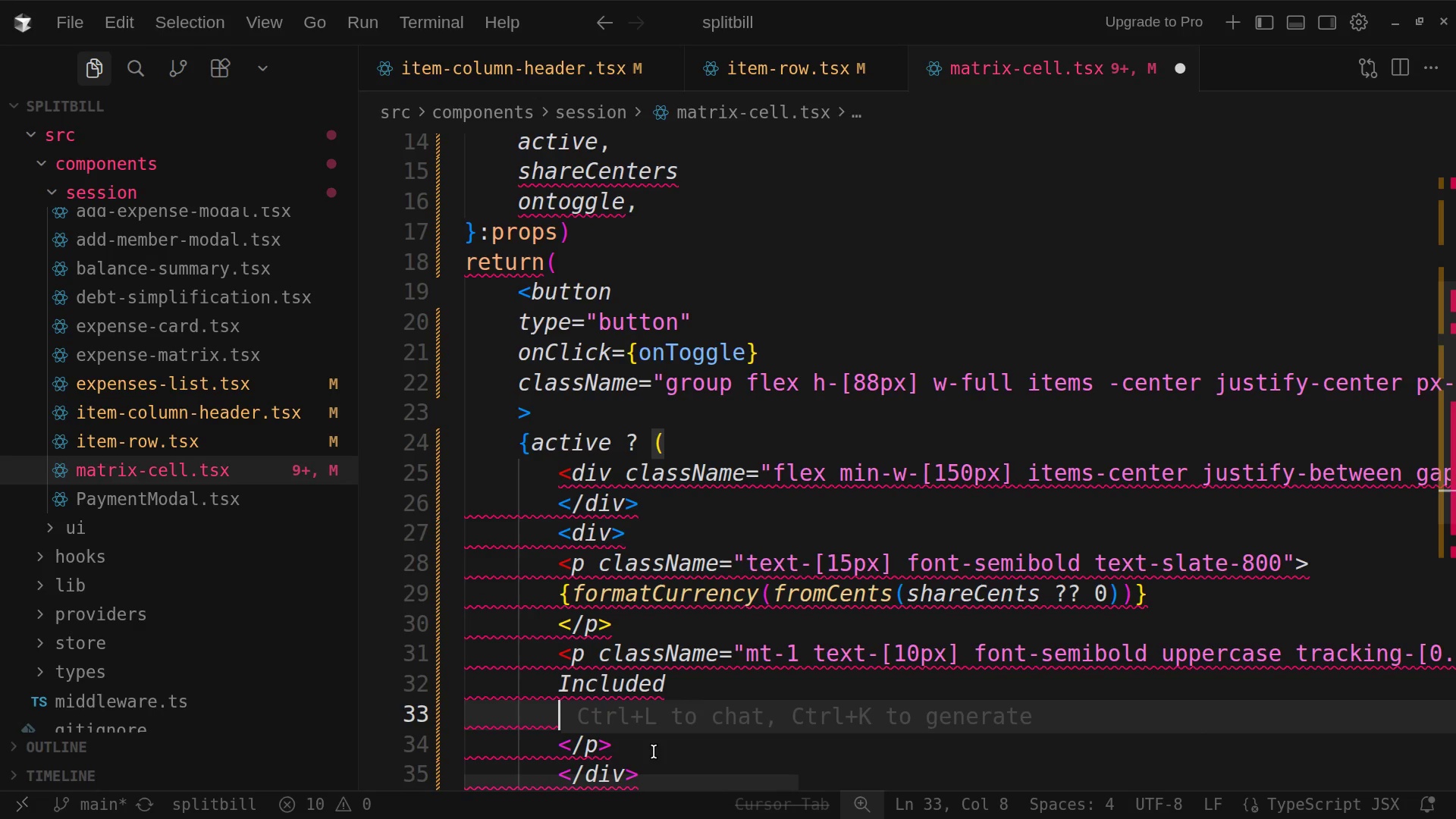 
key(Backspace)
 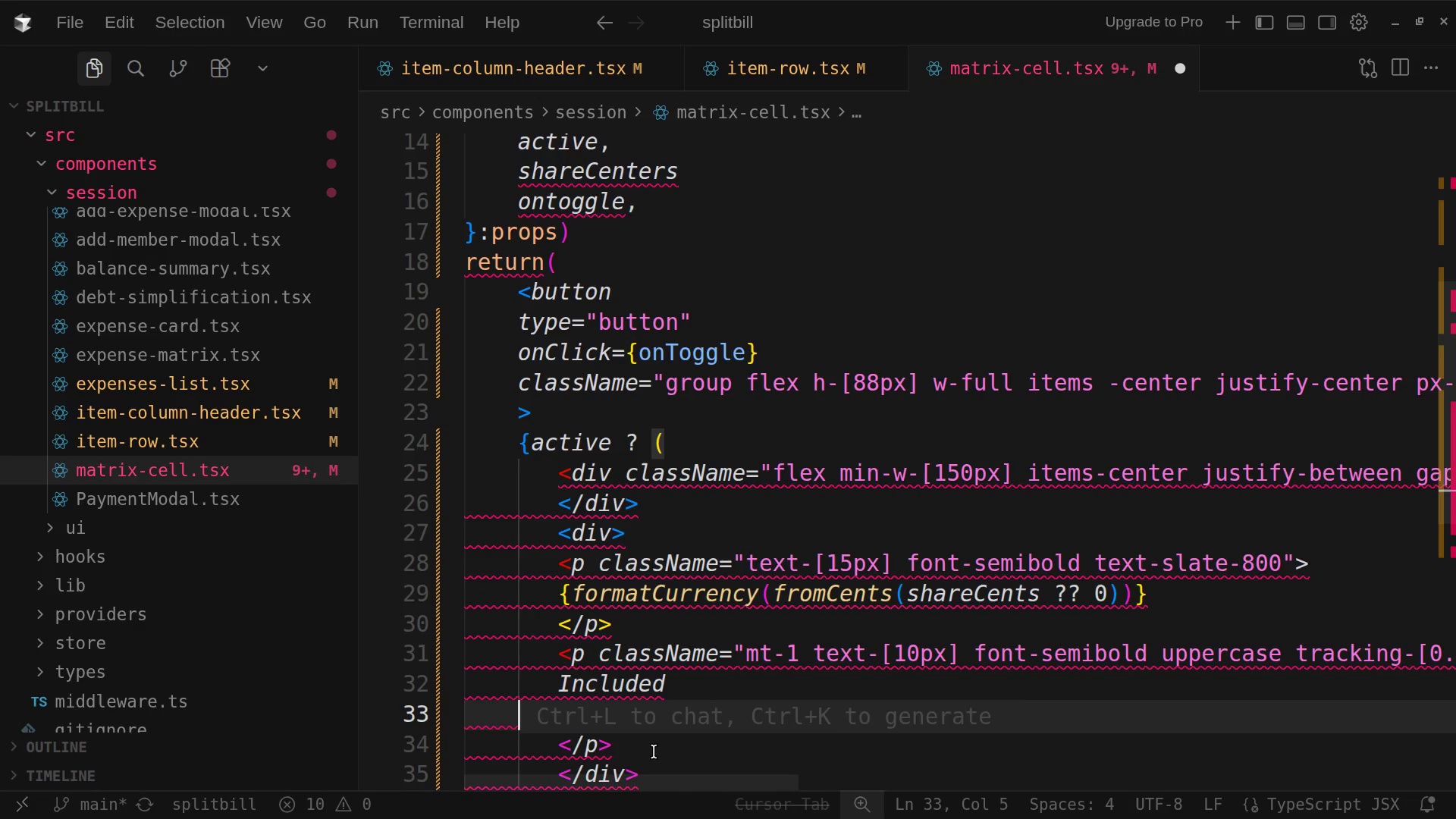 
key(Backspace)
 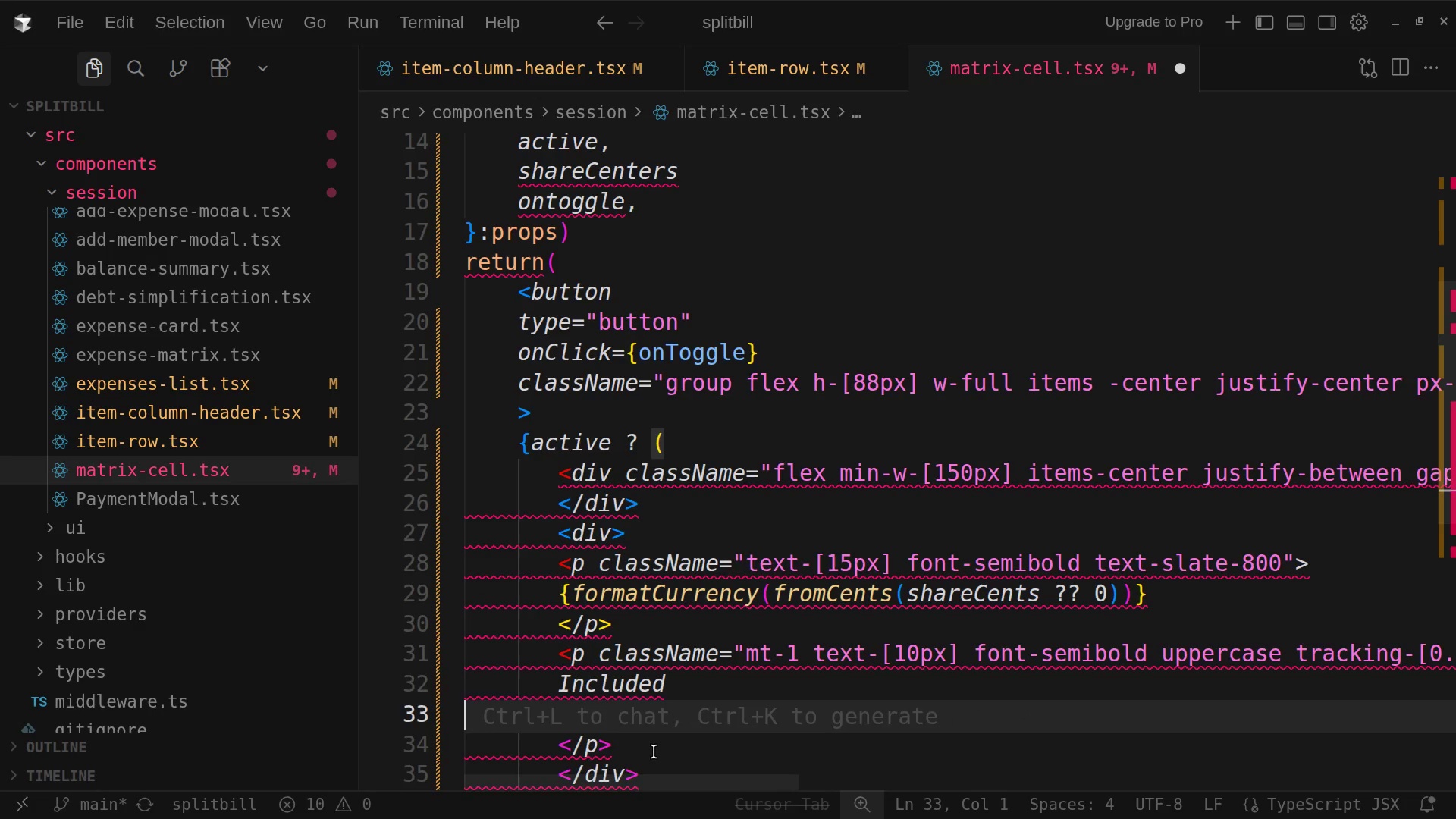 
key(Backspace)
 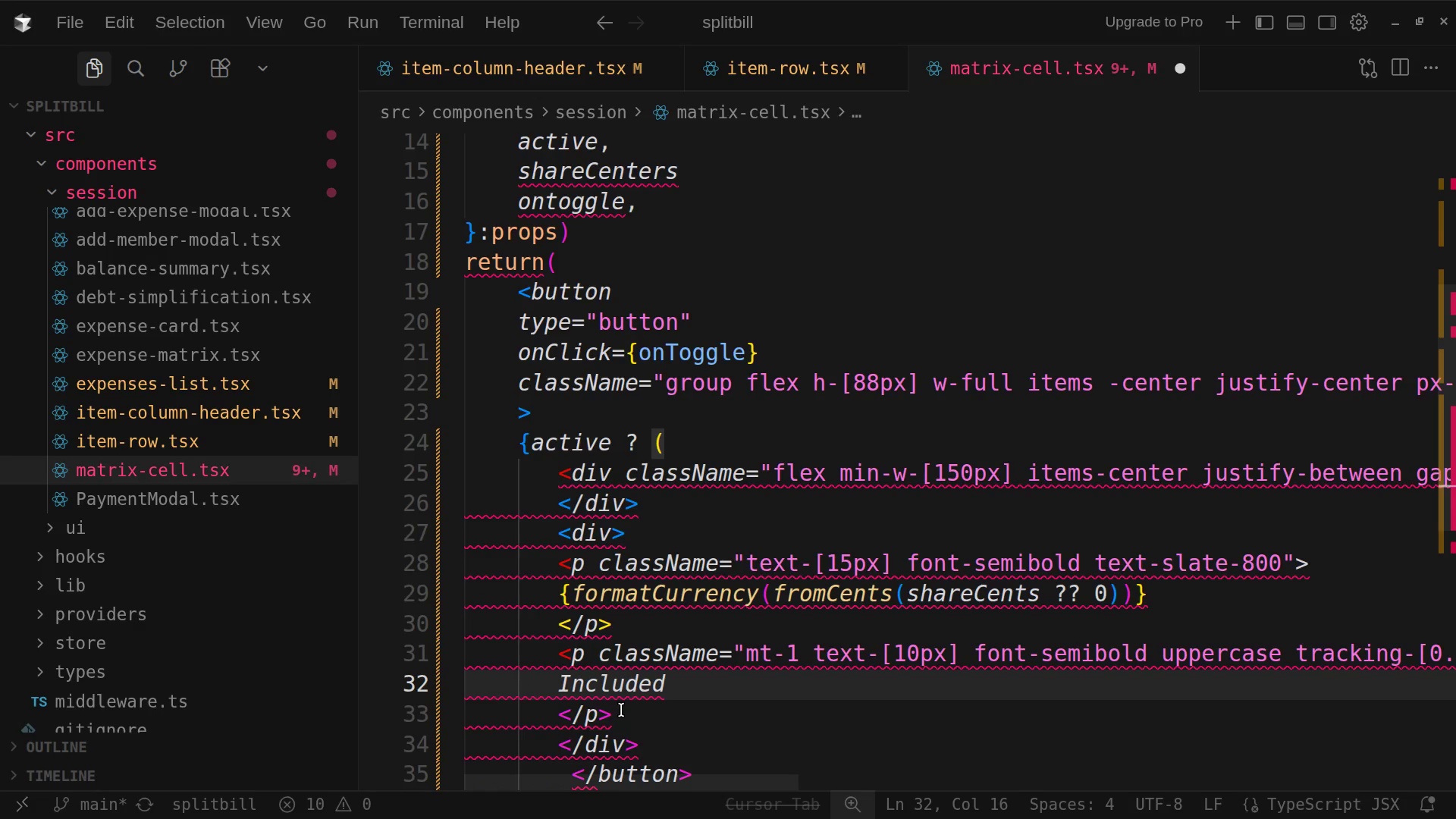 
left_click([621, 709])
 